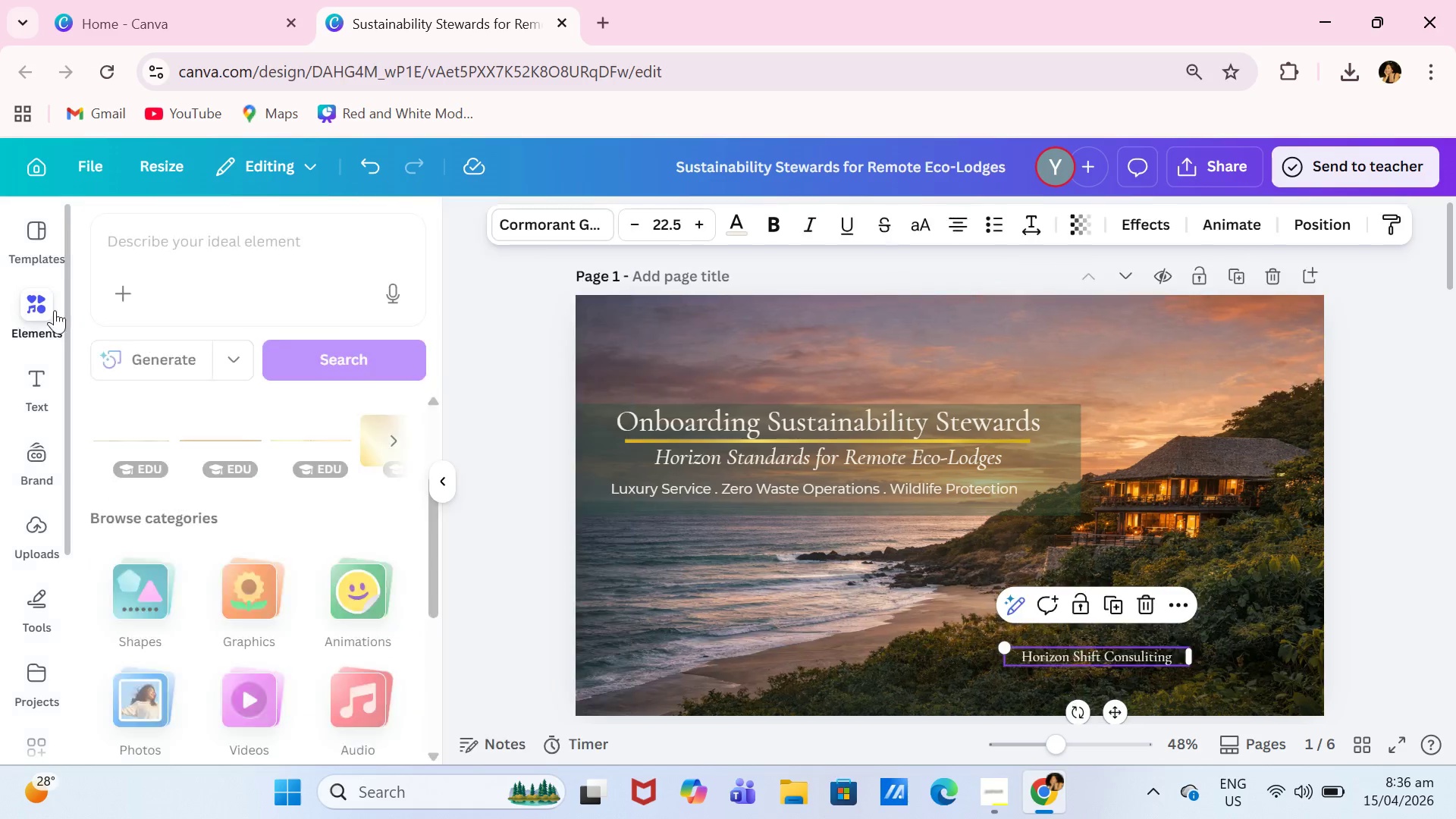 
left_click([267, 235])
 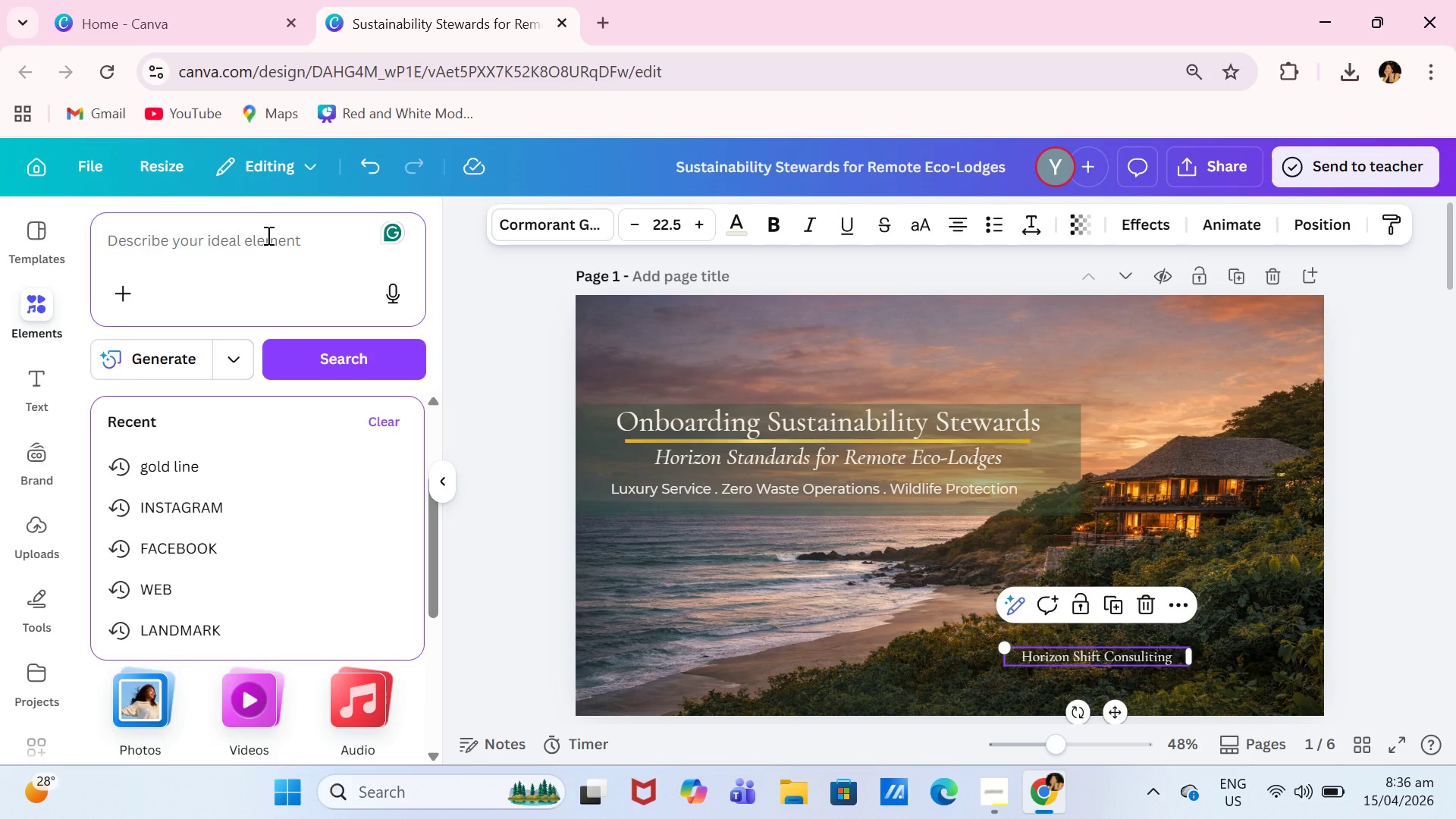 
type(gold line)
 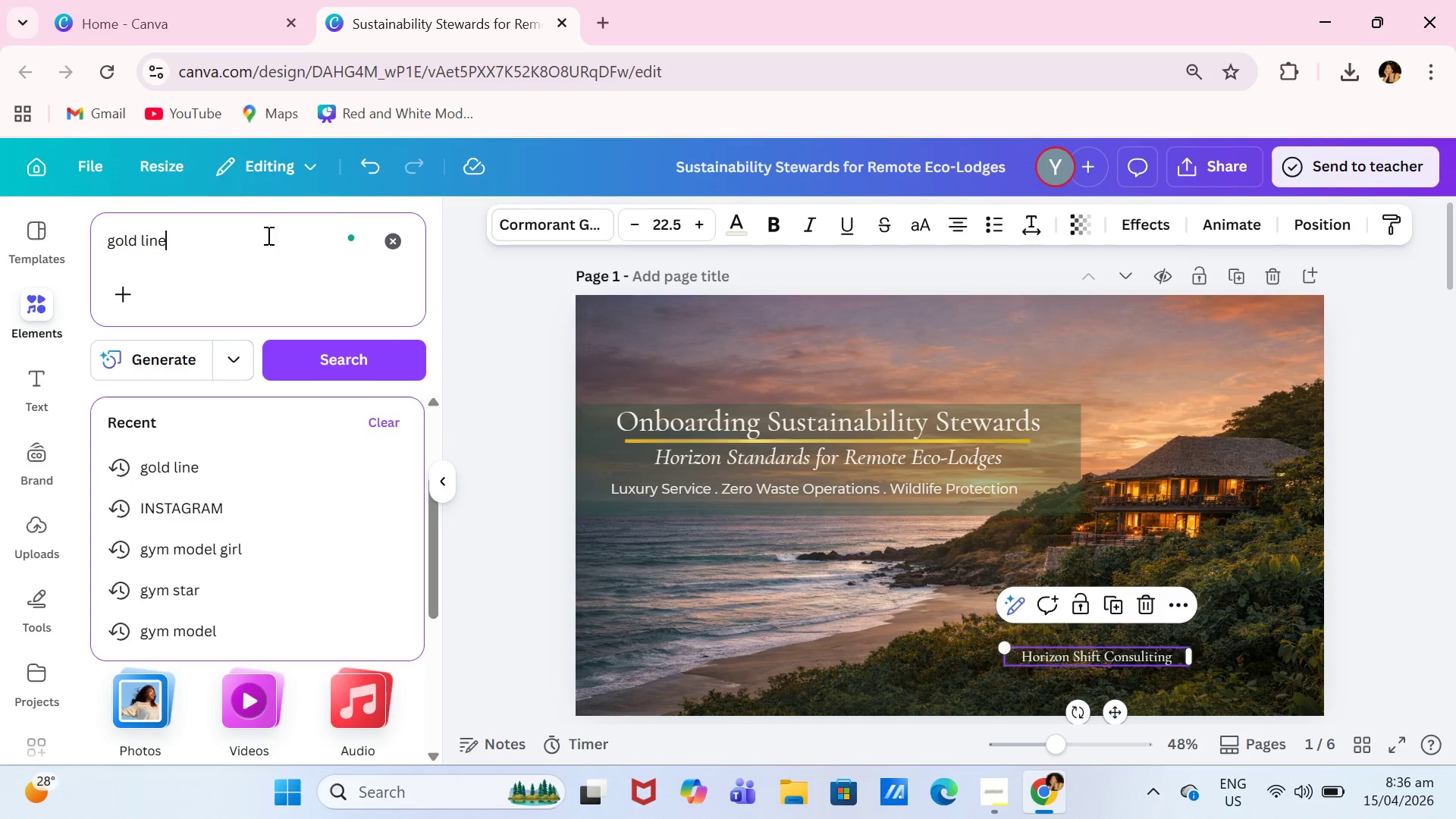 
key(Enter)
 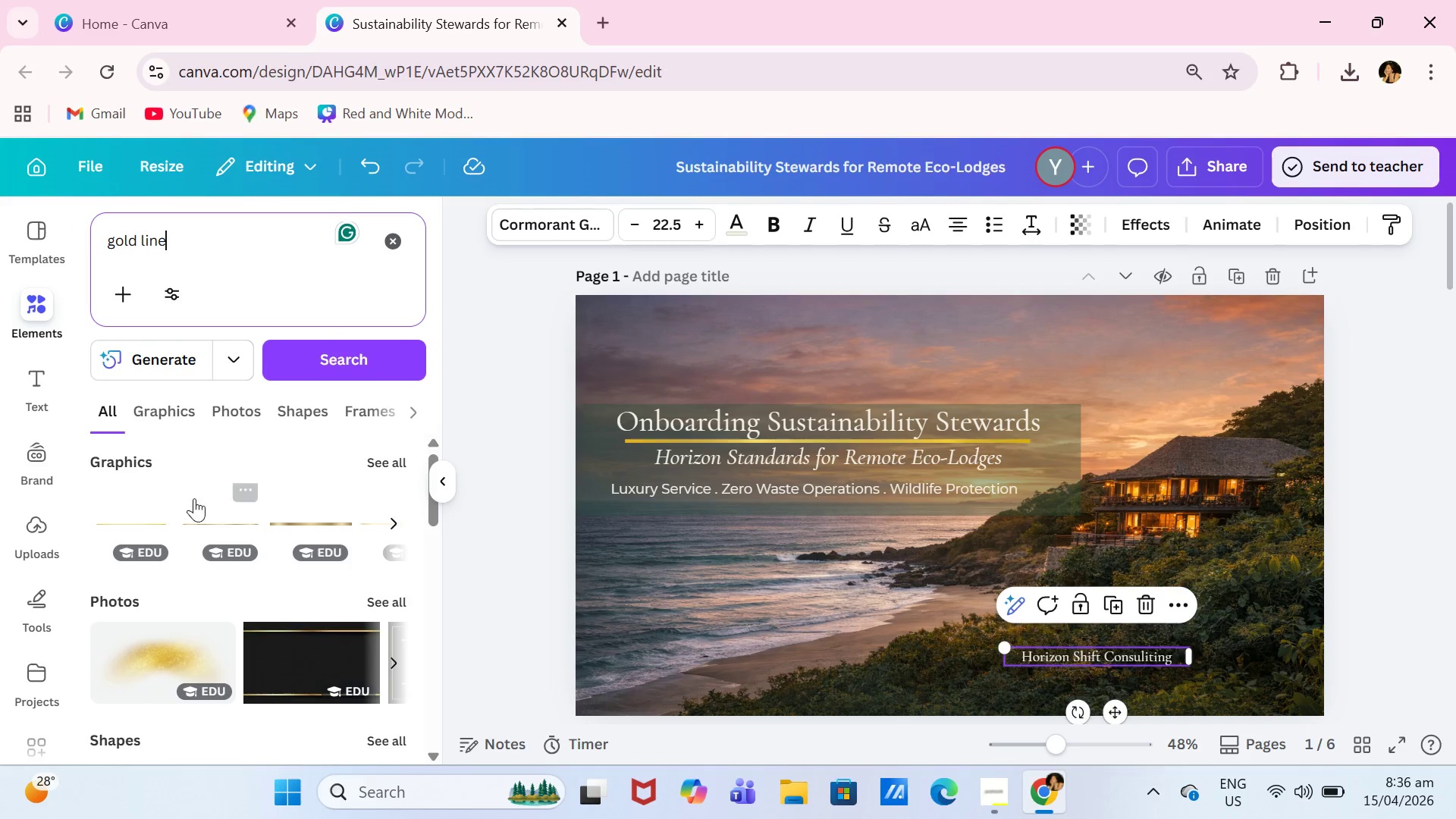 
left_click([207, 516])
 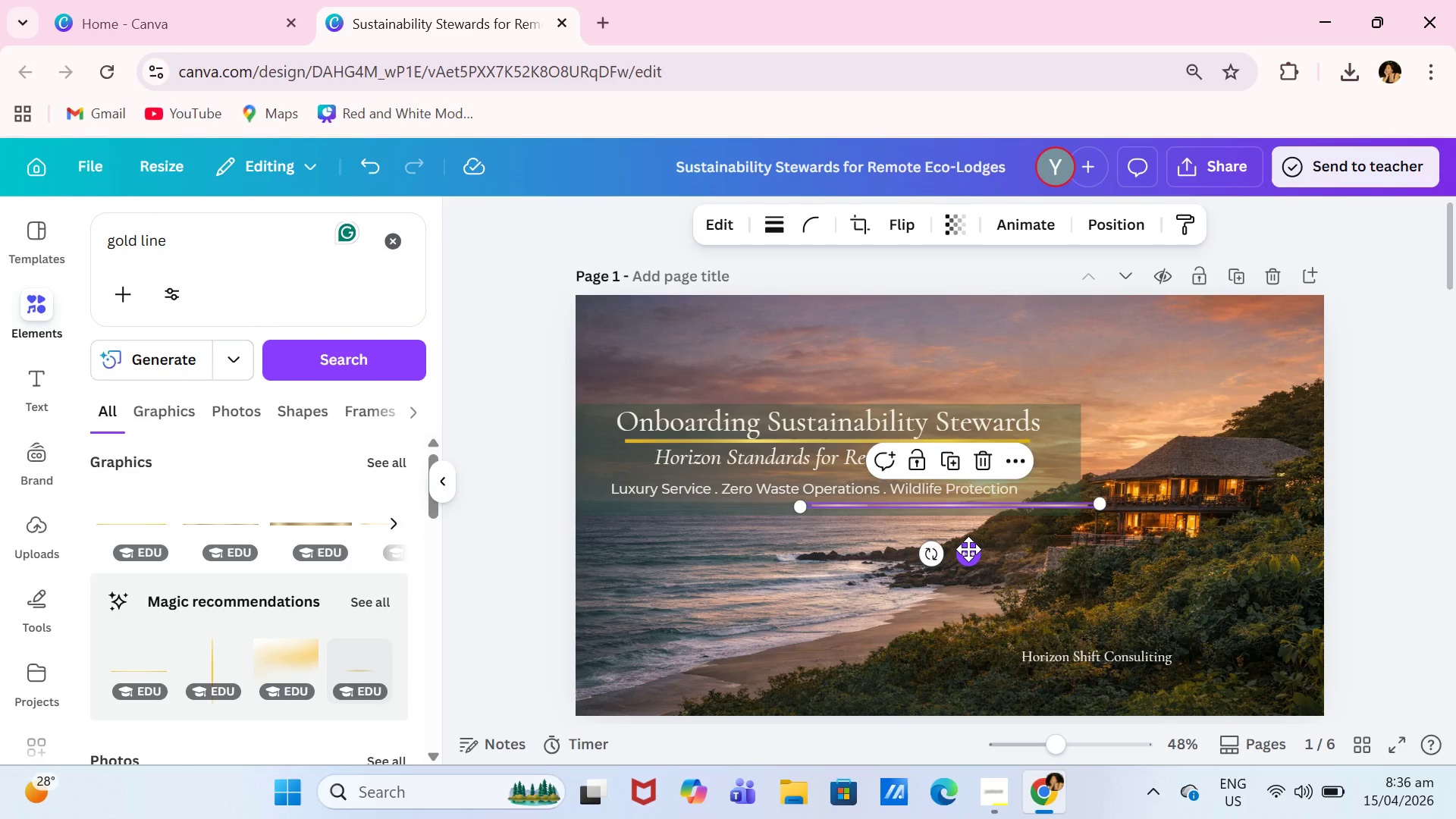 
left_click_drag(start_coordinate=[971, 550], to_coordinate=[899, 704])
 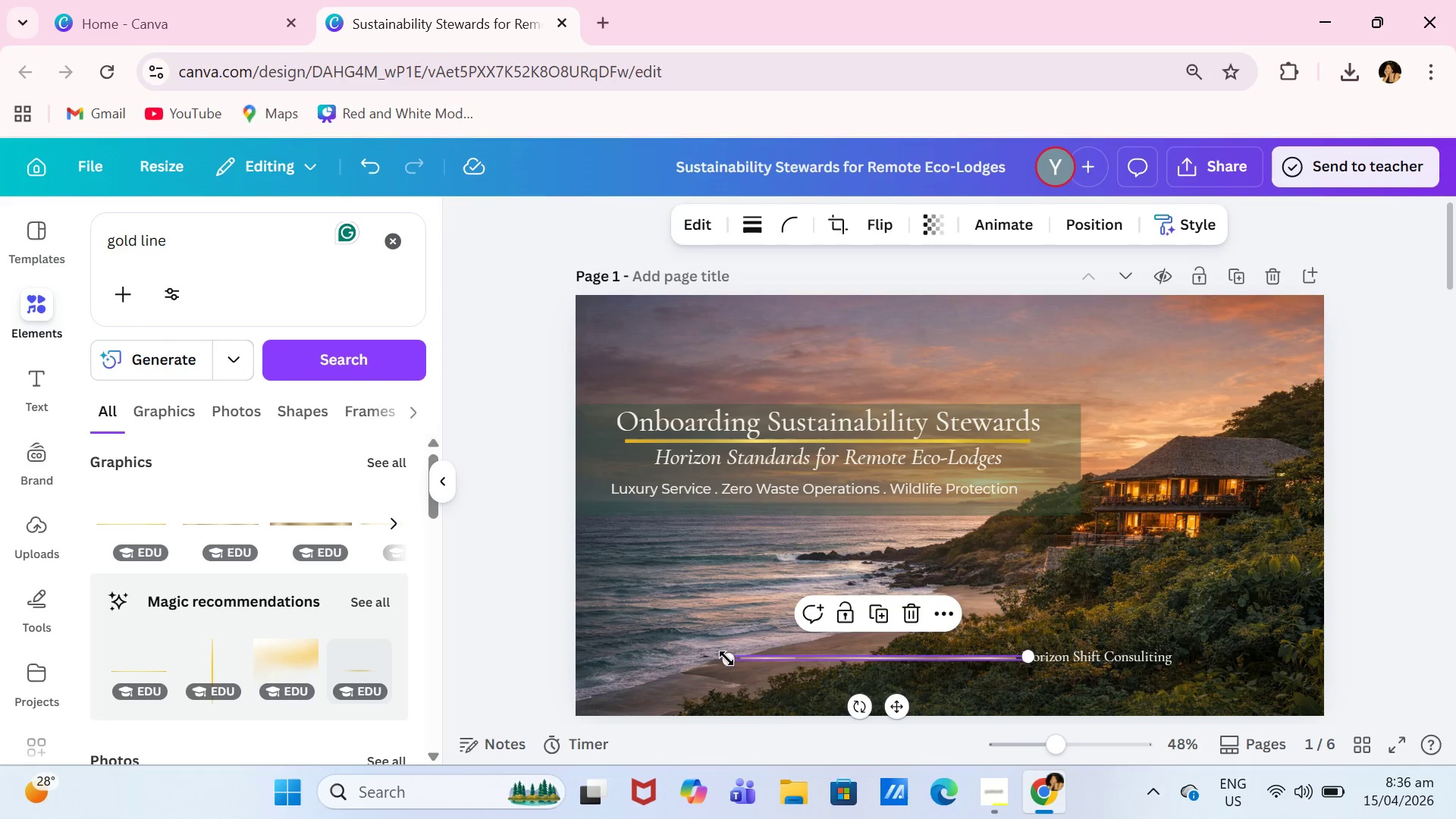 
left_click_drag(start_coordinate=[726, 659], to_coordinate=[912, 657])
 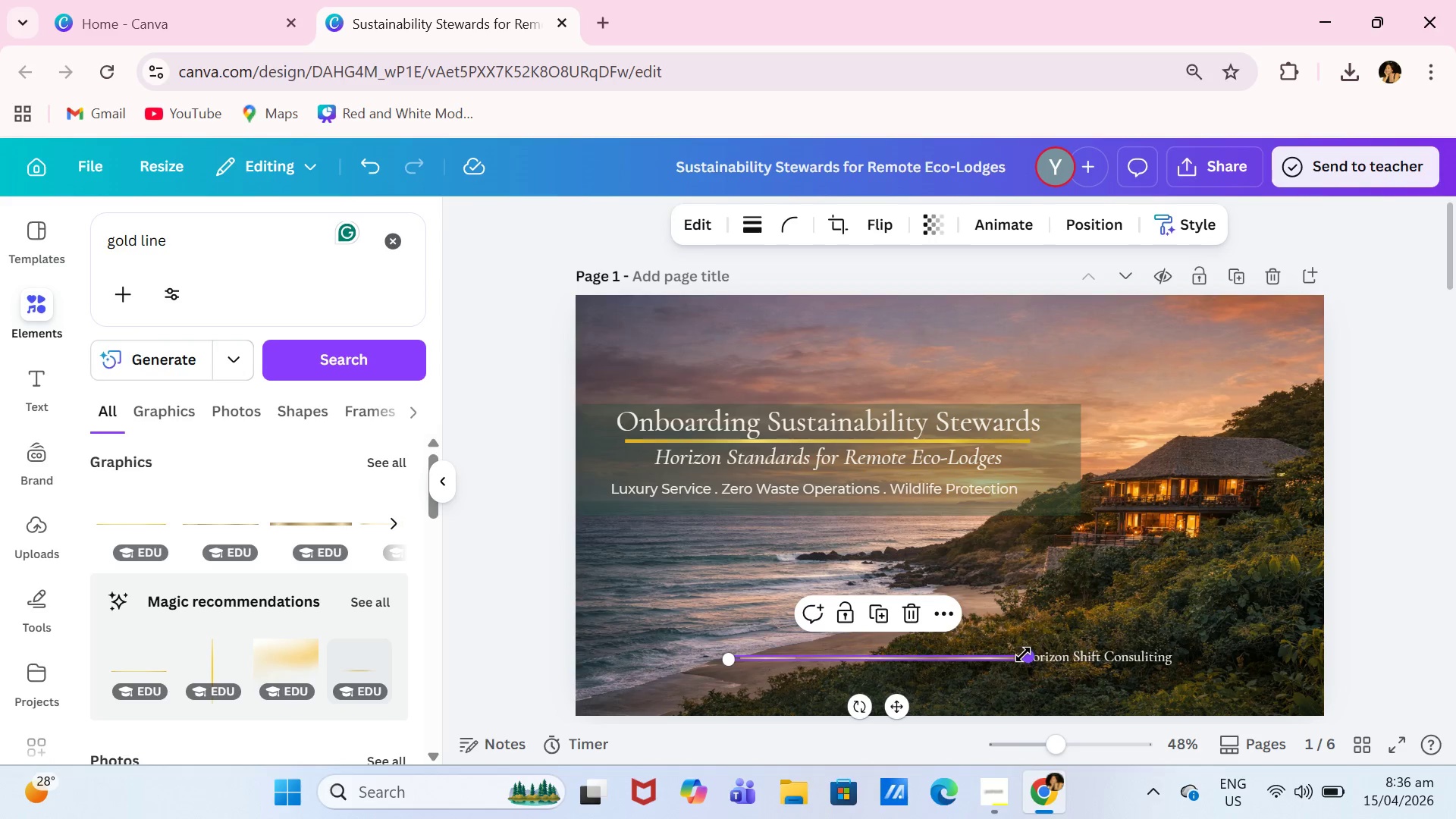 
left_click_drag(start_coordinate=[1025, 654], to_coordinate=[854, 645])
 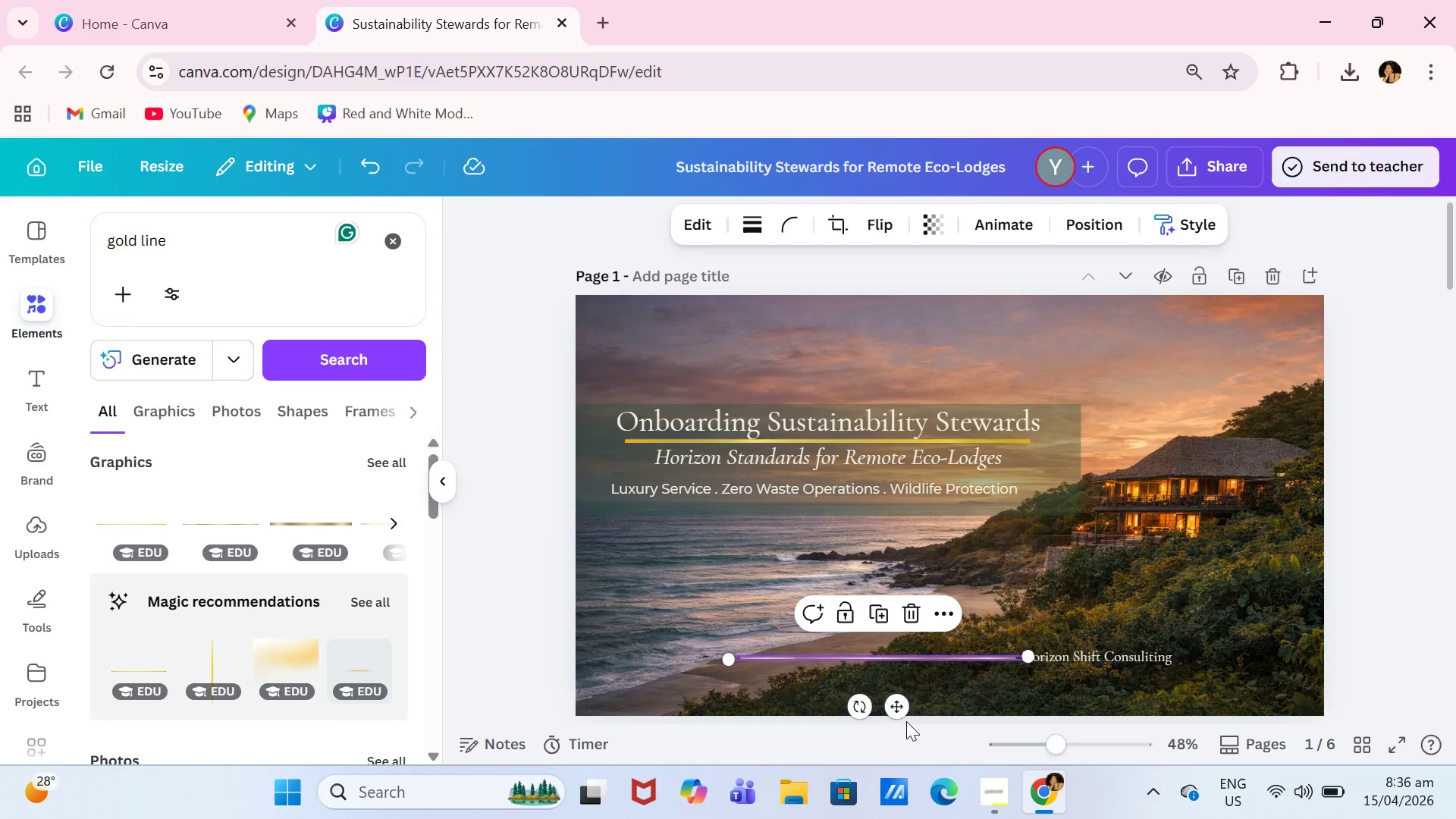 
left_click_drag(start_coordinate=[905, 708], to_coordinate=[1117, 721])
 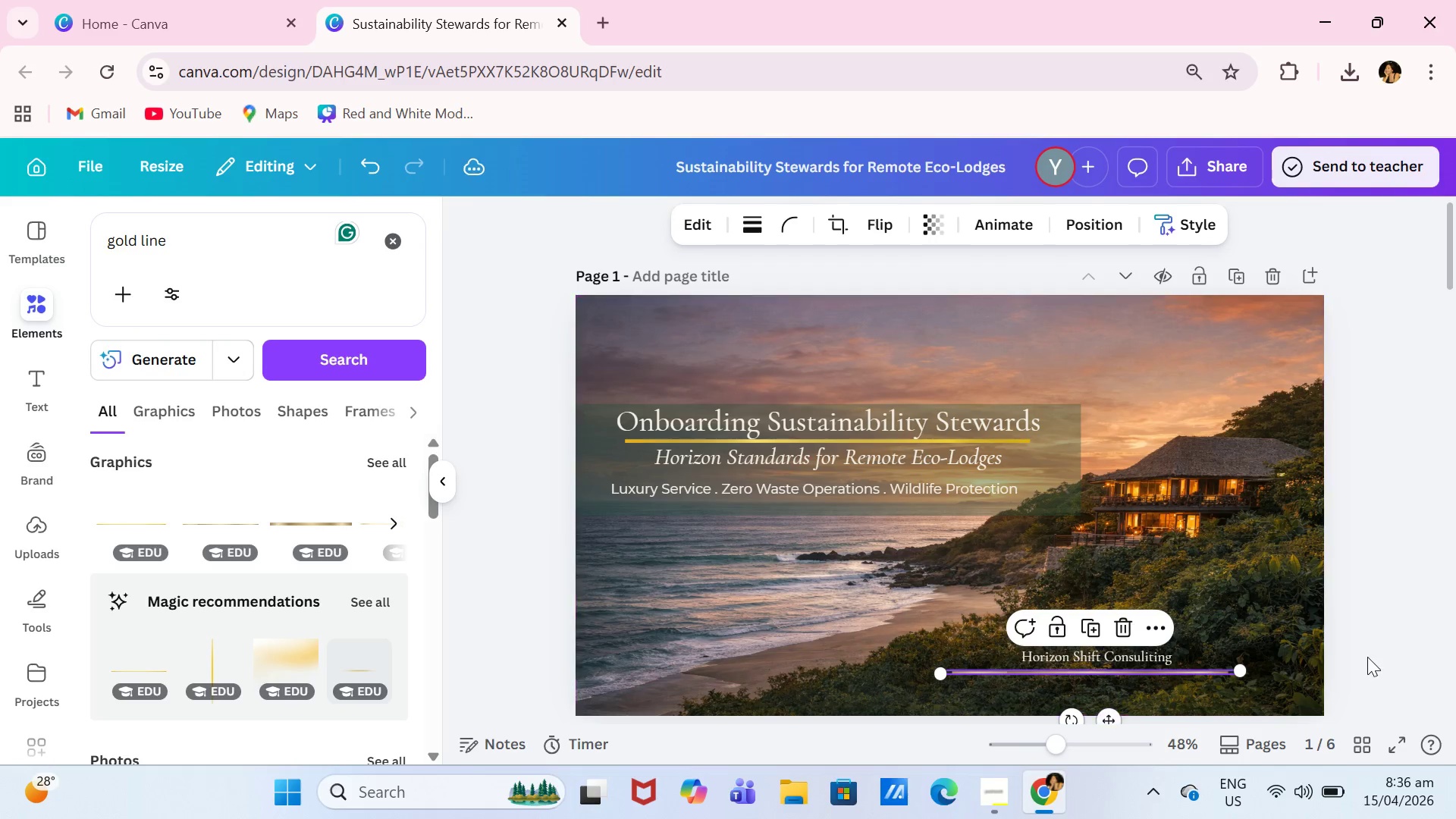 
left_click([1367, 657])
 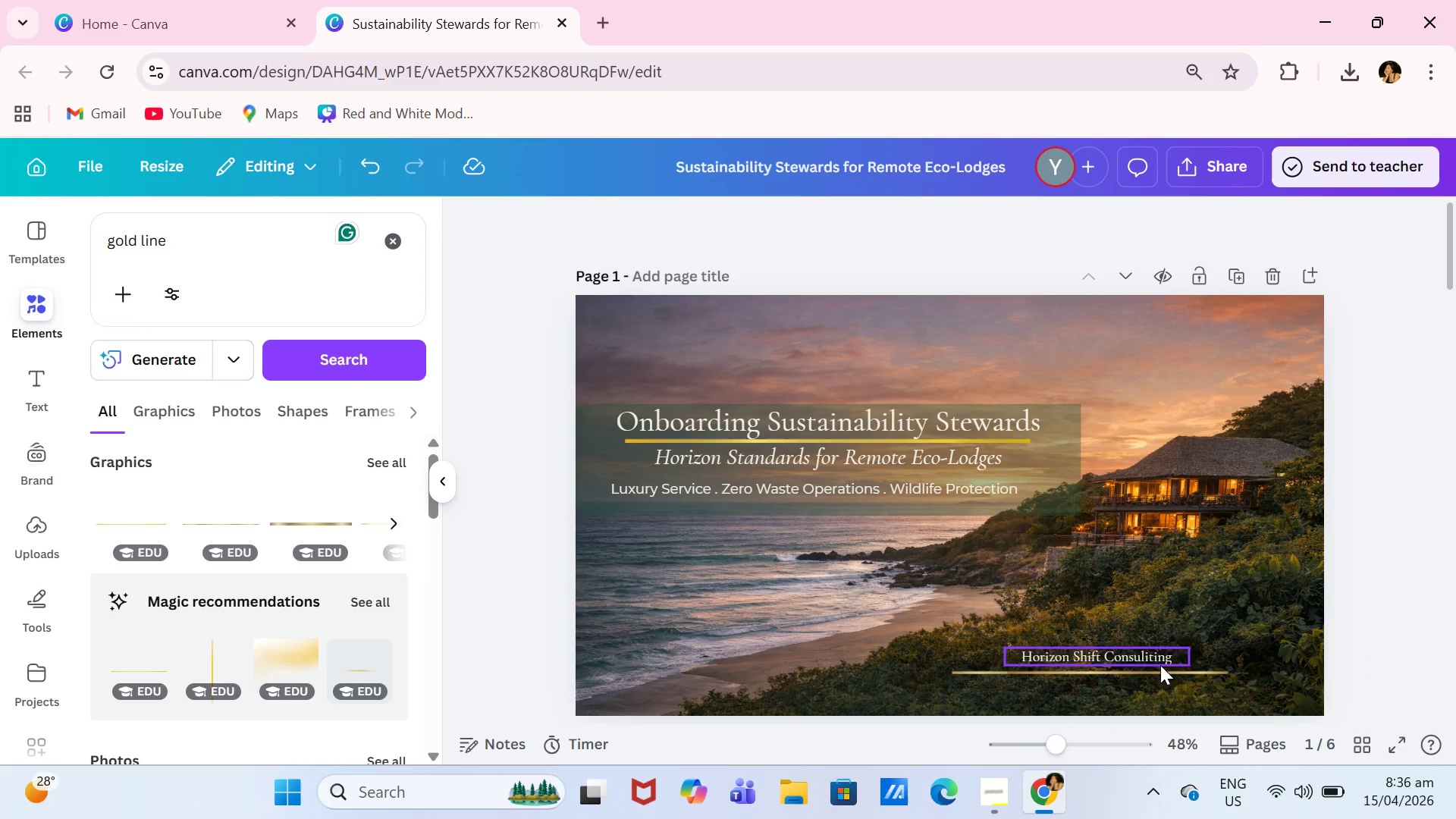 
left_click([1171, 671])
 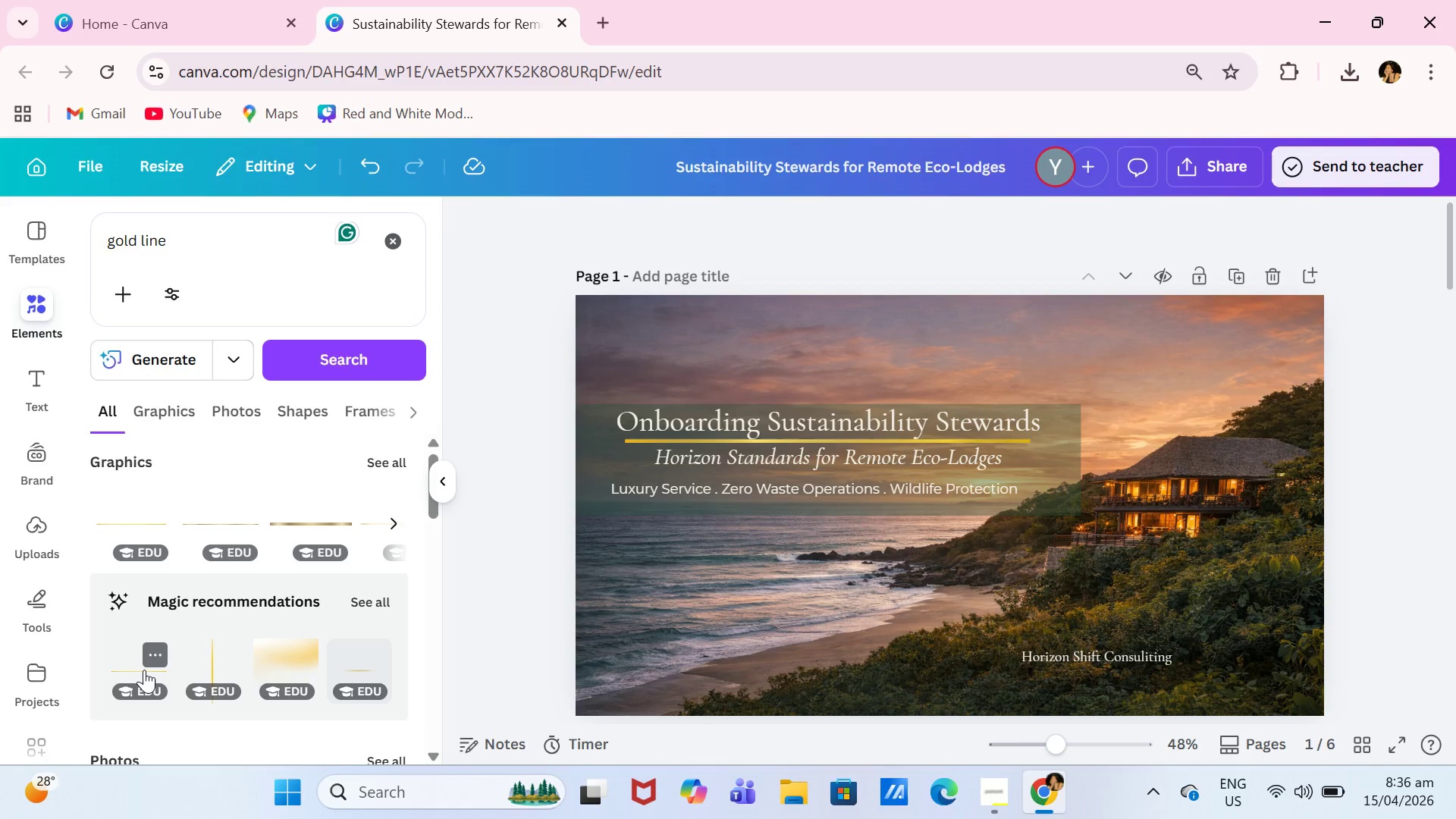 
left_click([153, 663])
 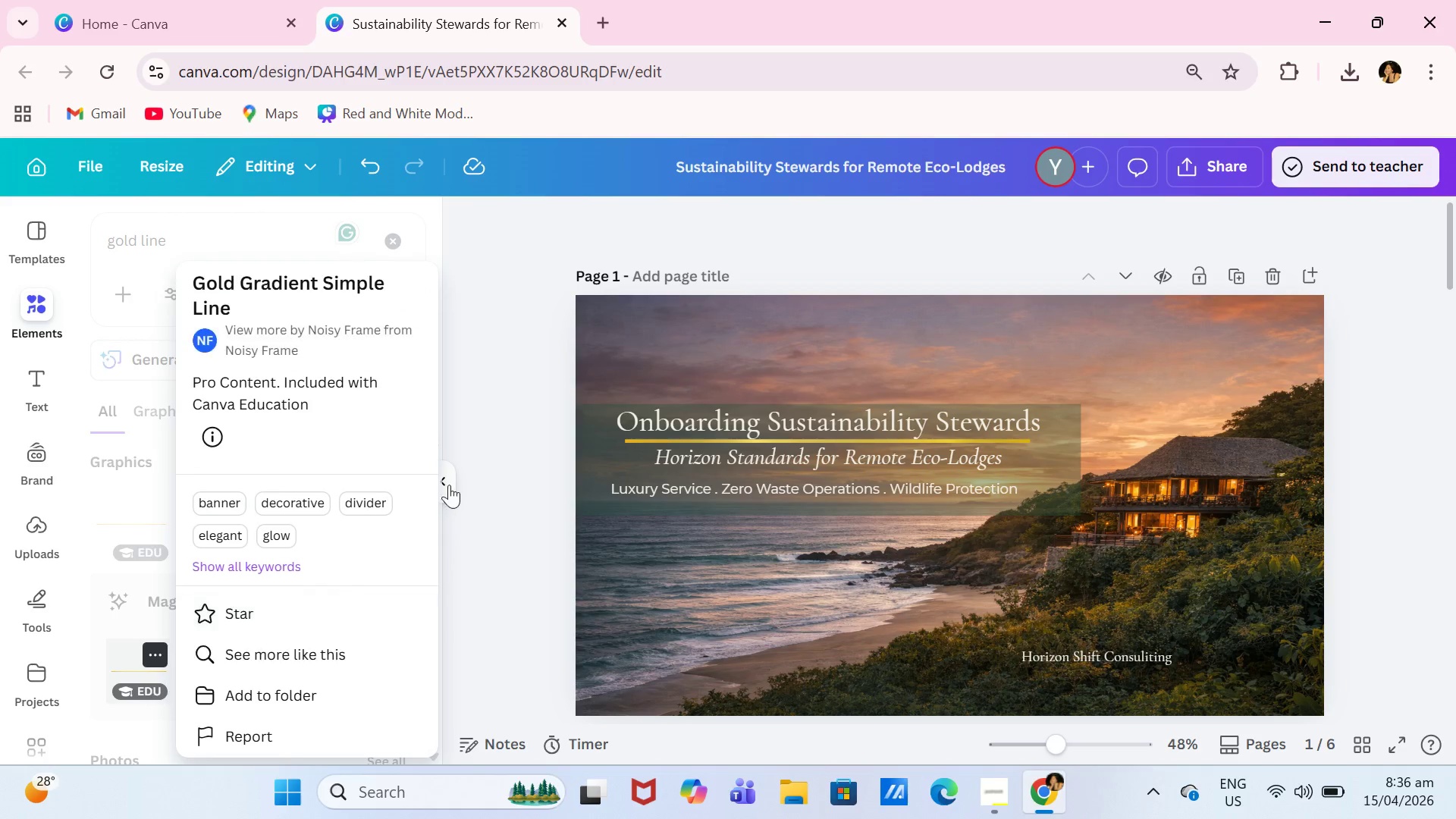 
left_click([456, 542])
 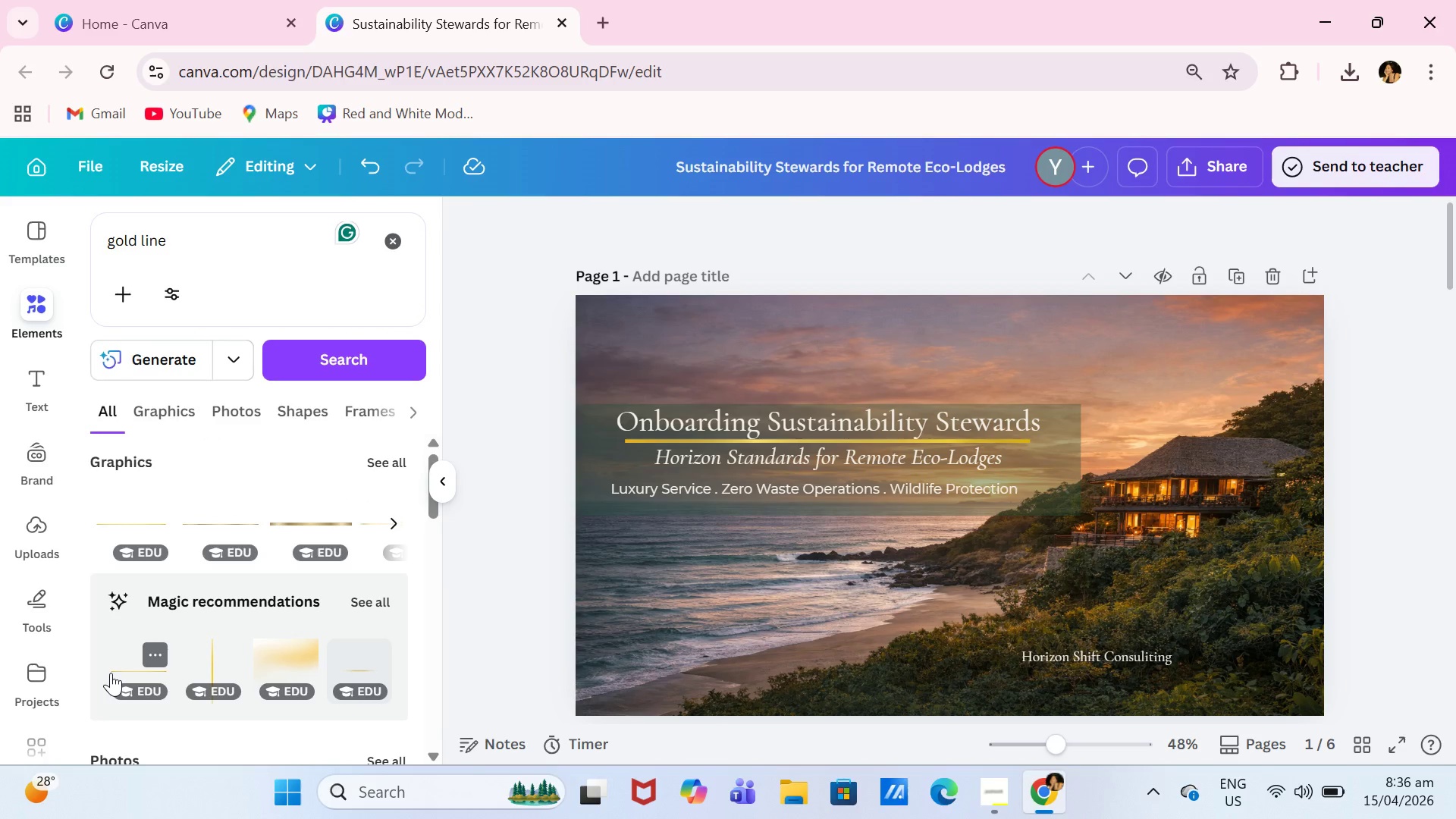 
left_click([111, 673])
 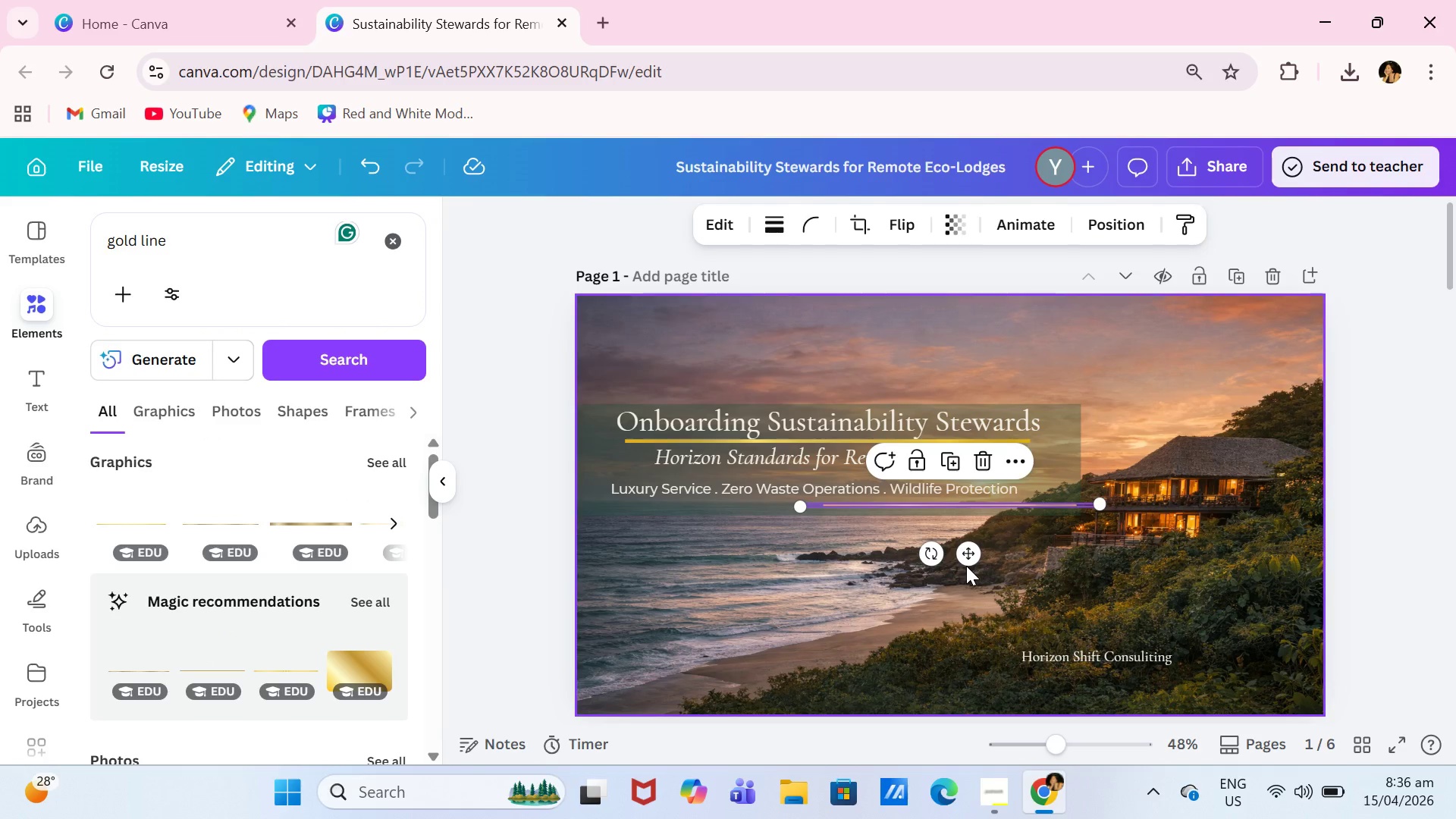 
left_click_drag(start_coordinate=[969, 559], to_coordinate=[1109, 721])
 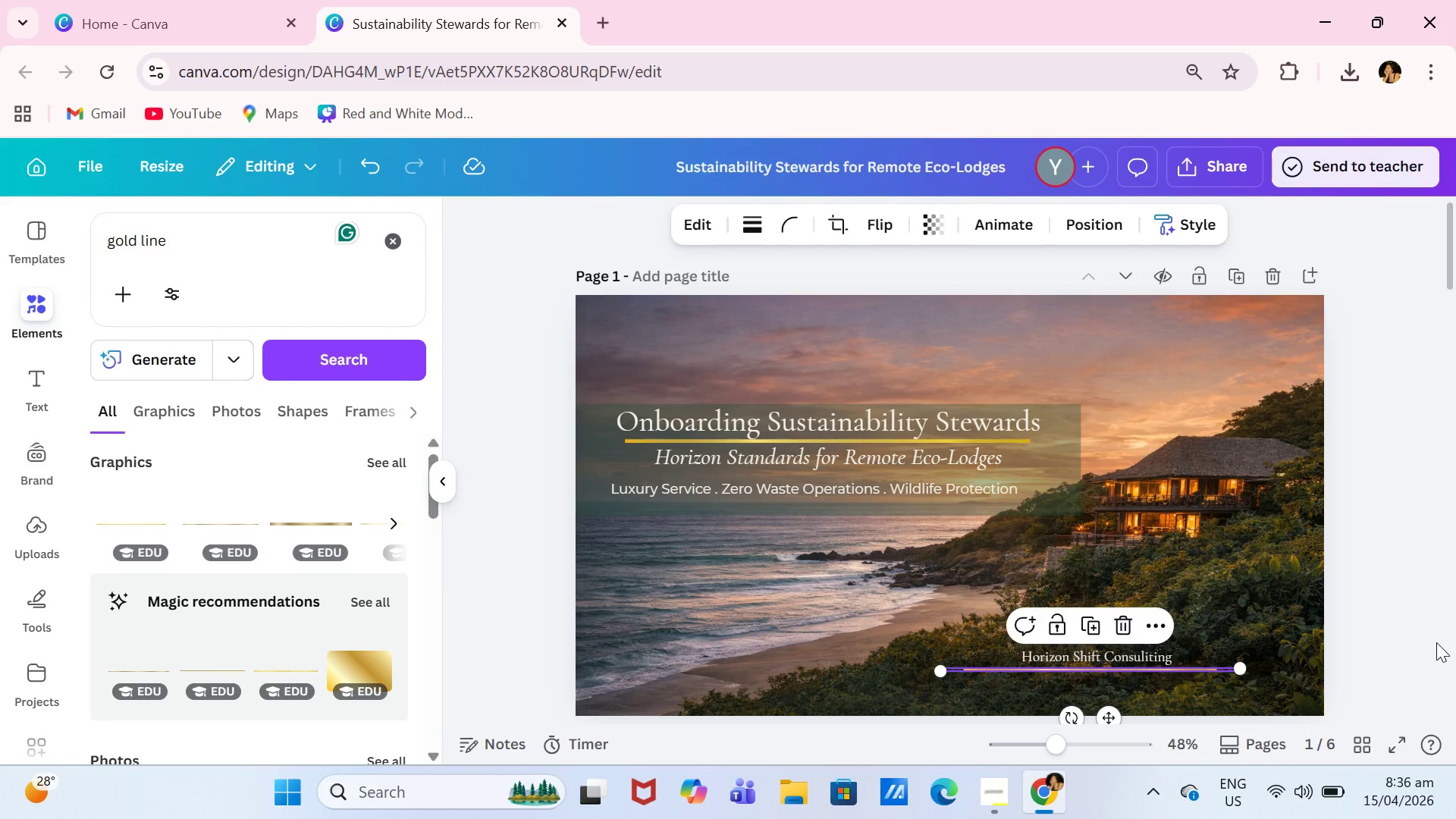 
left_click([1436, 642])
 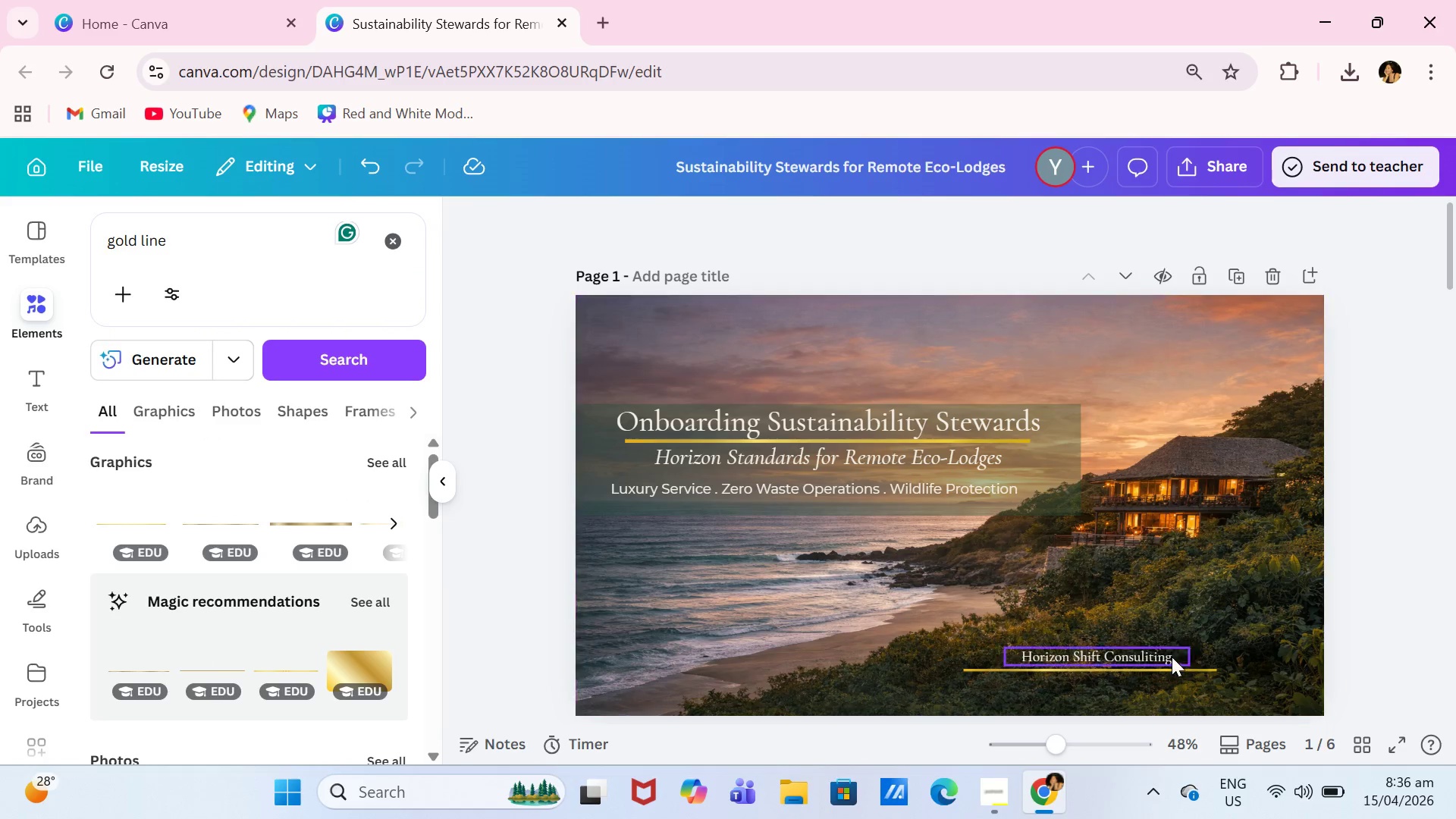 
left_click_drag(start_coordinate=[1169, 657], to_coordinate=[1164, 657])
 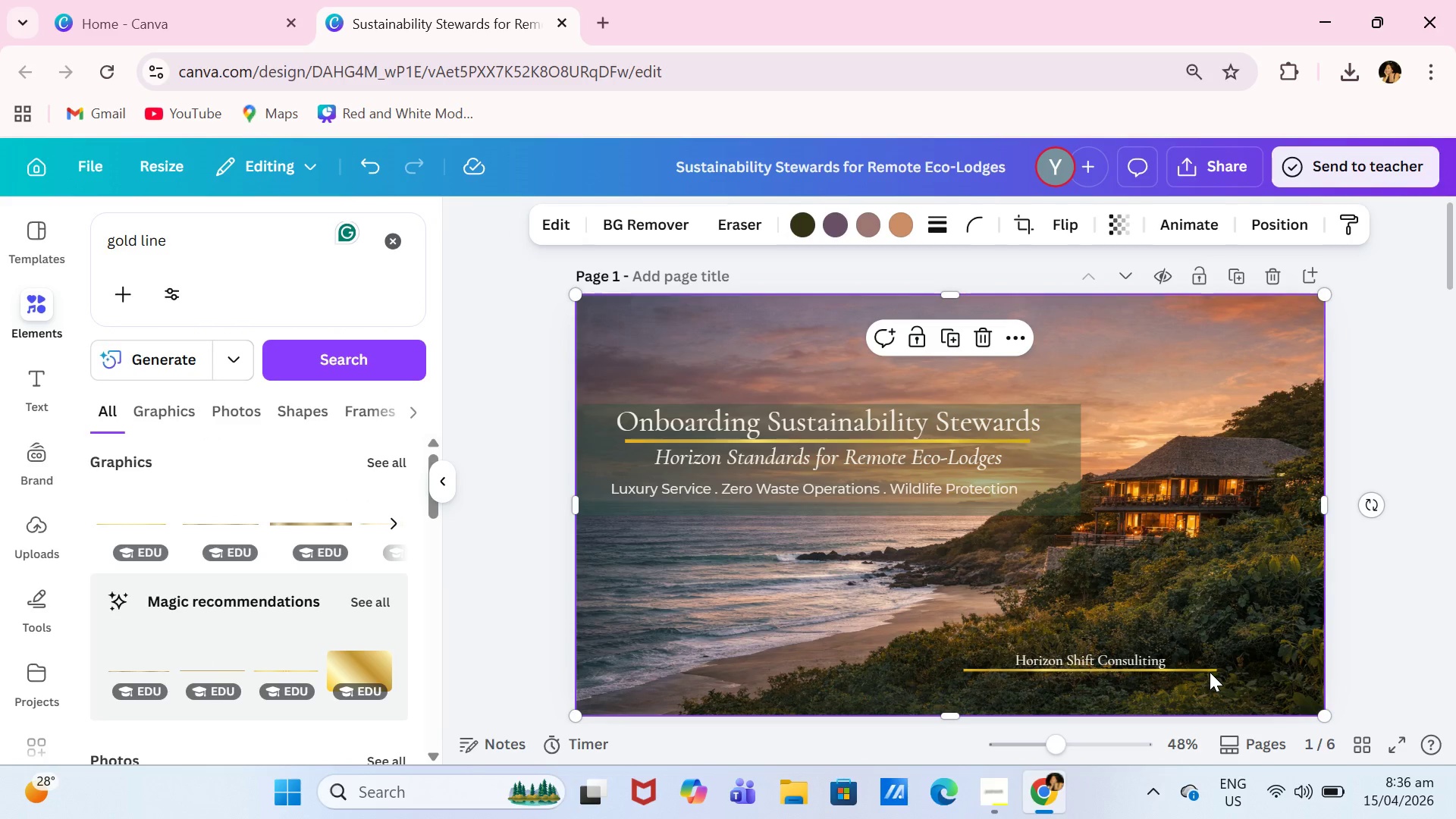 
double_click([1210, 671])
 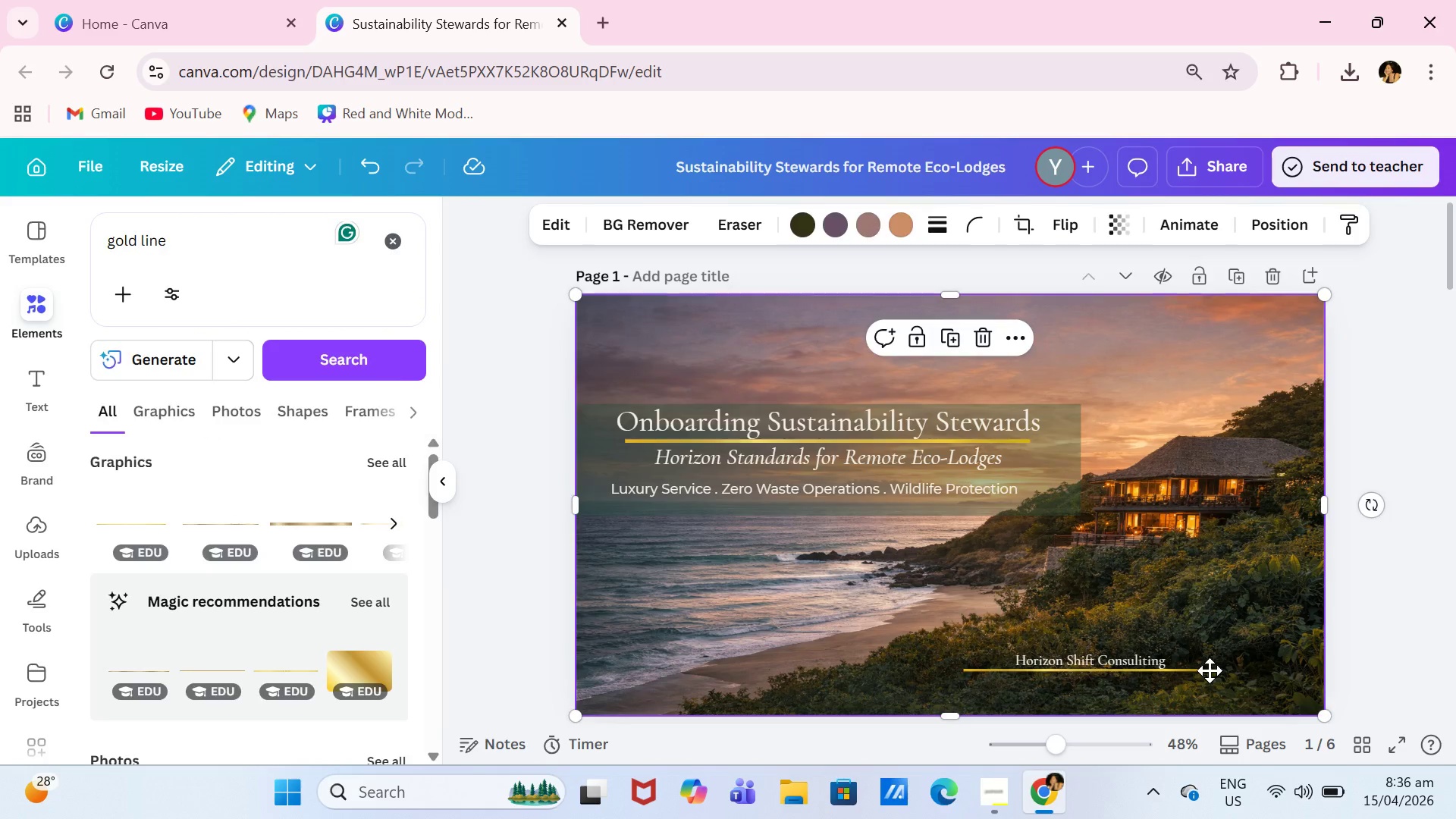 
triple_click([1210, 670])
 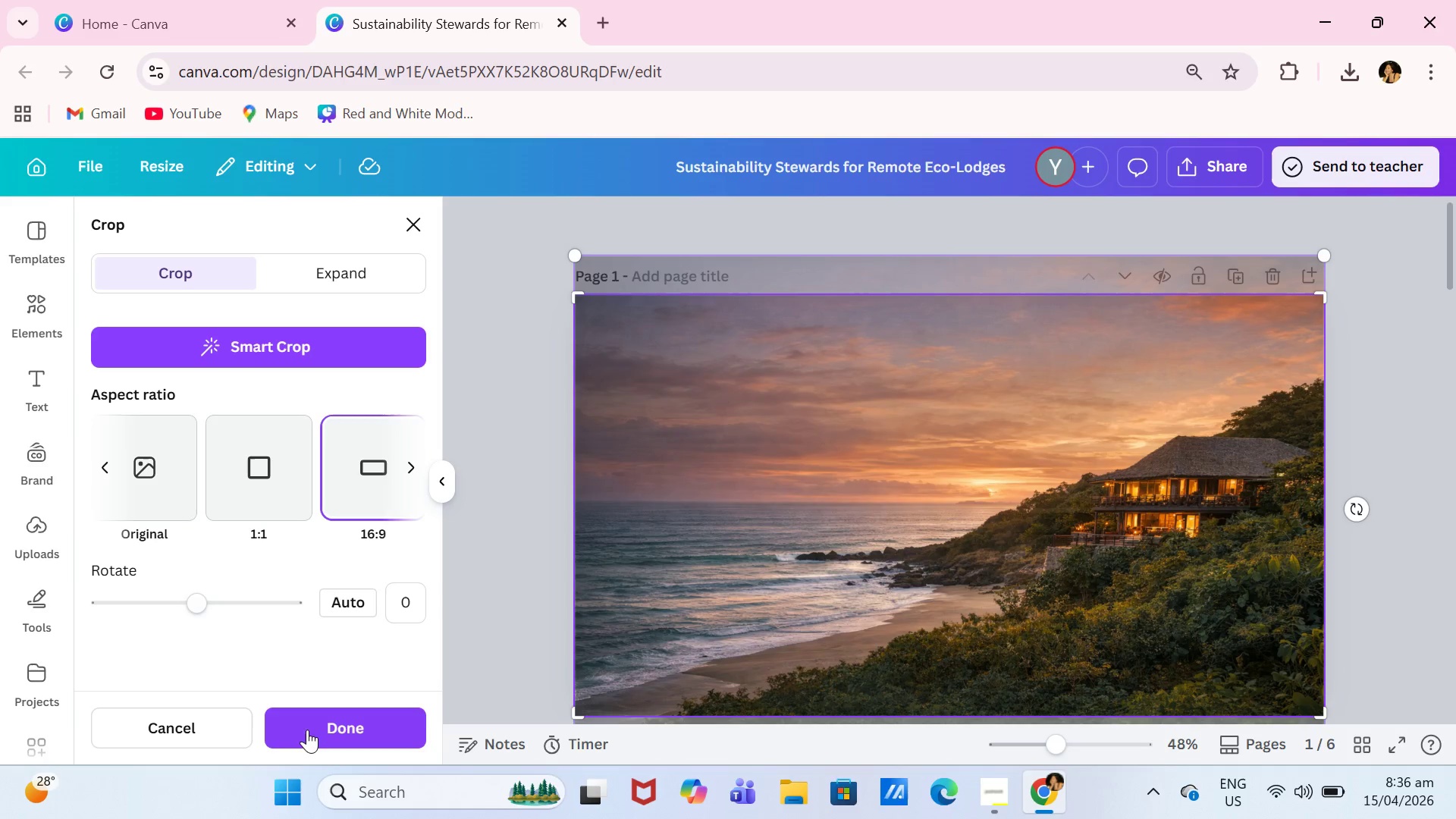 
left_click([367, 730])
 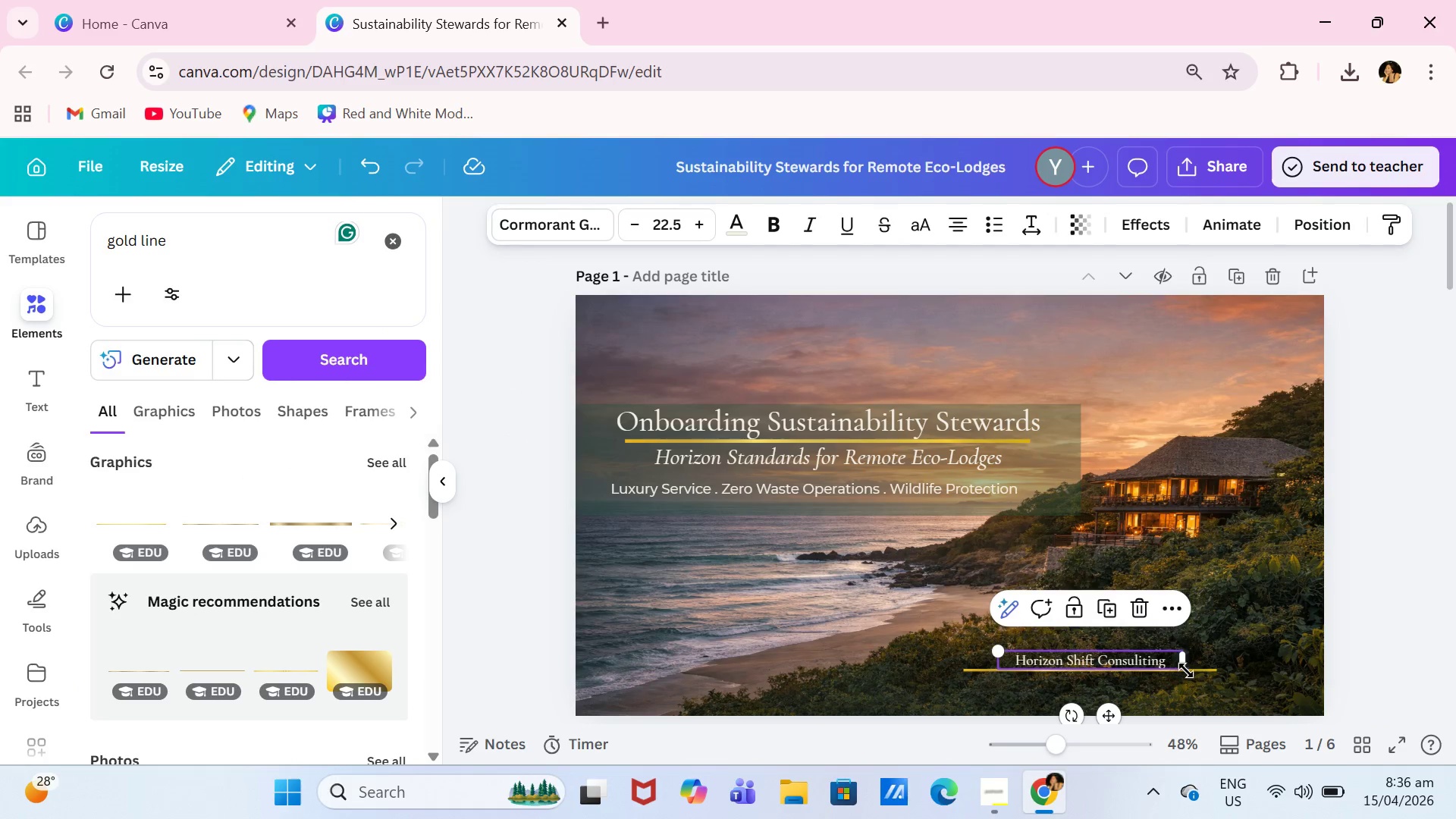 
left_click([1200, 670])
 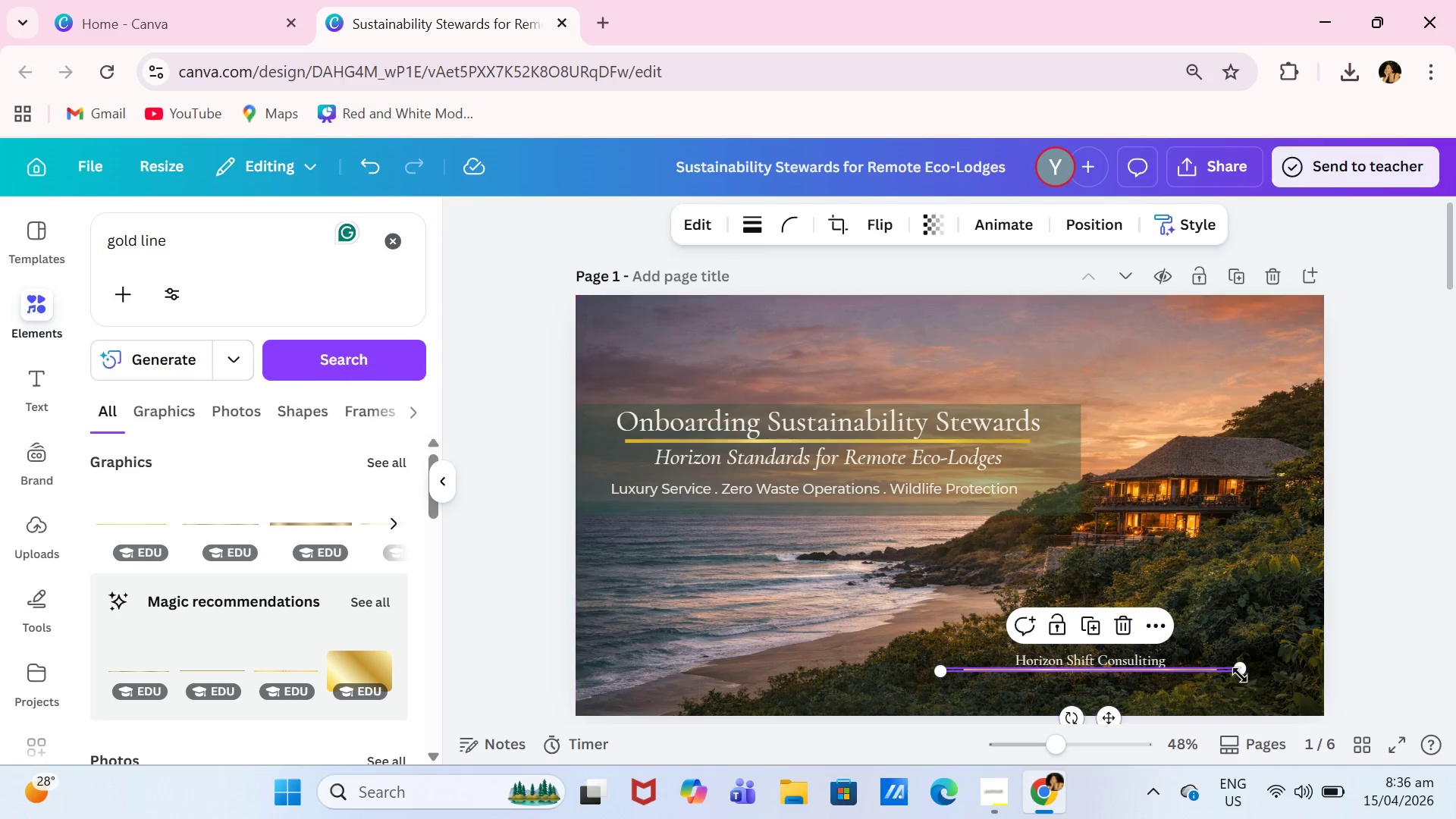 
left_click_drag(start_coordinate=[1239, 669], to_coordinate=[1146, 665])
 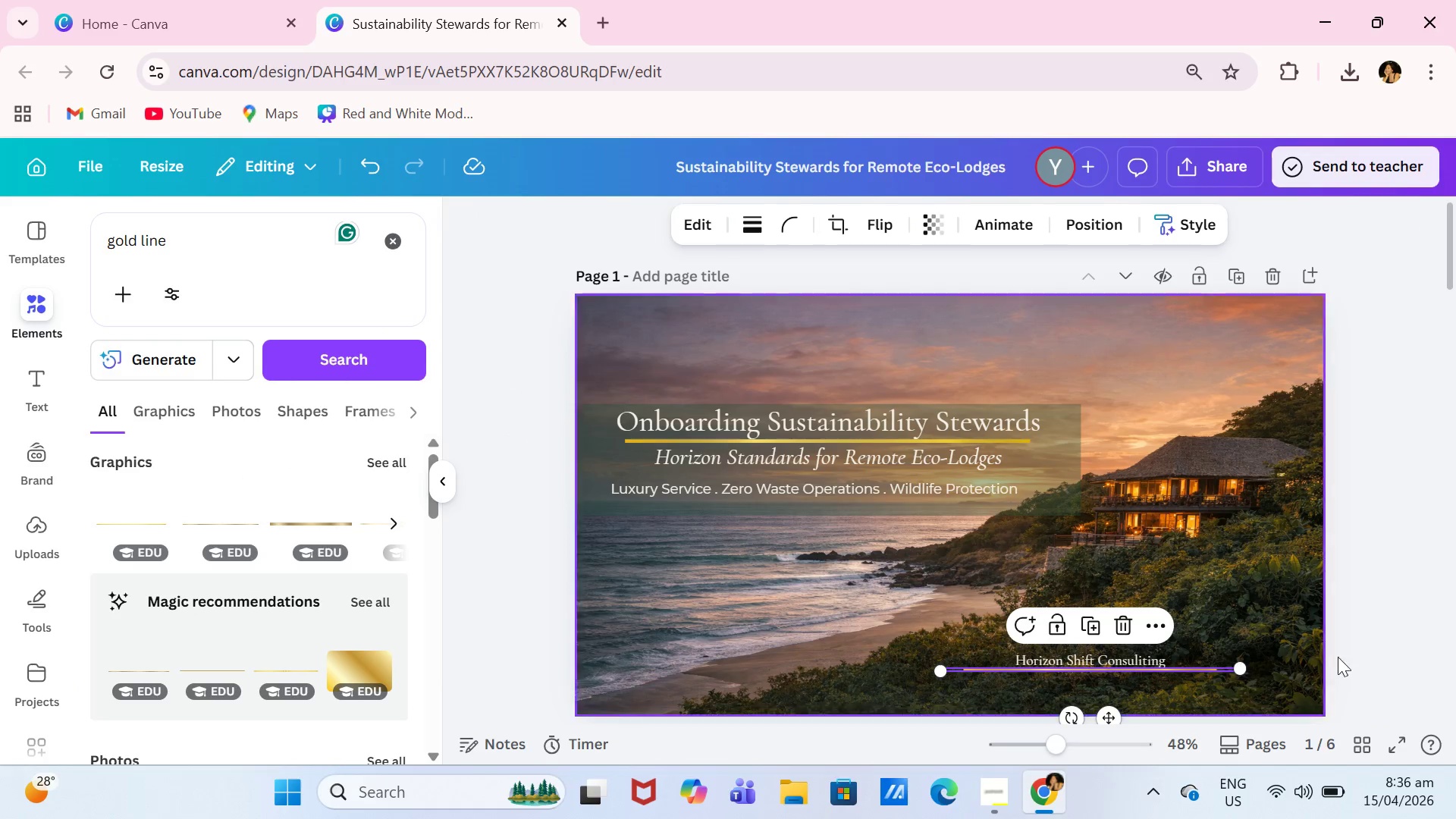 
left_click([1357, 647])
 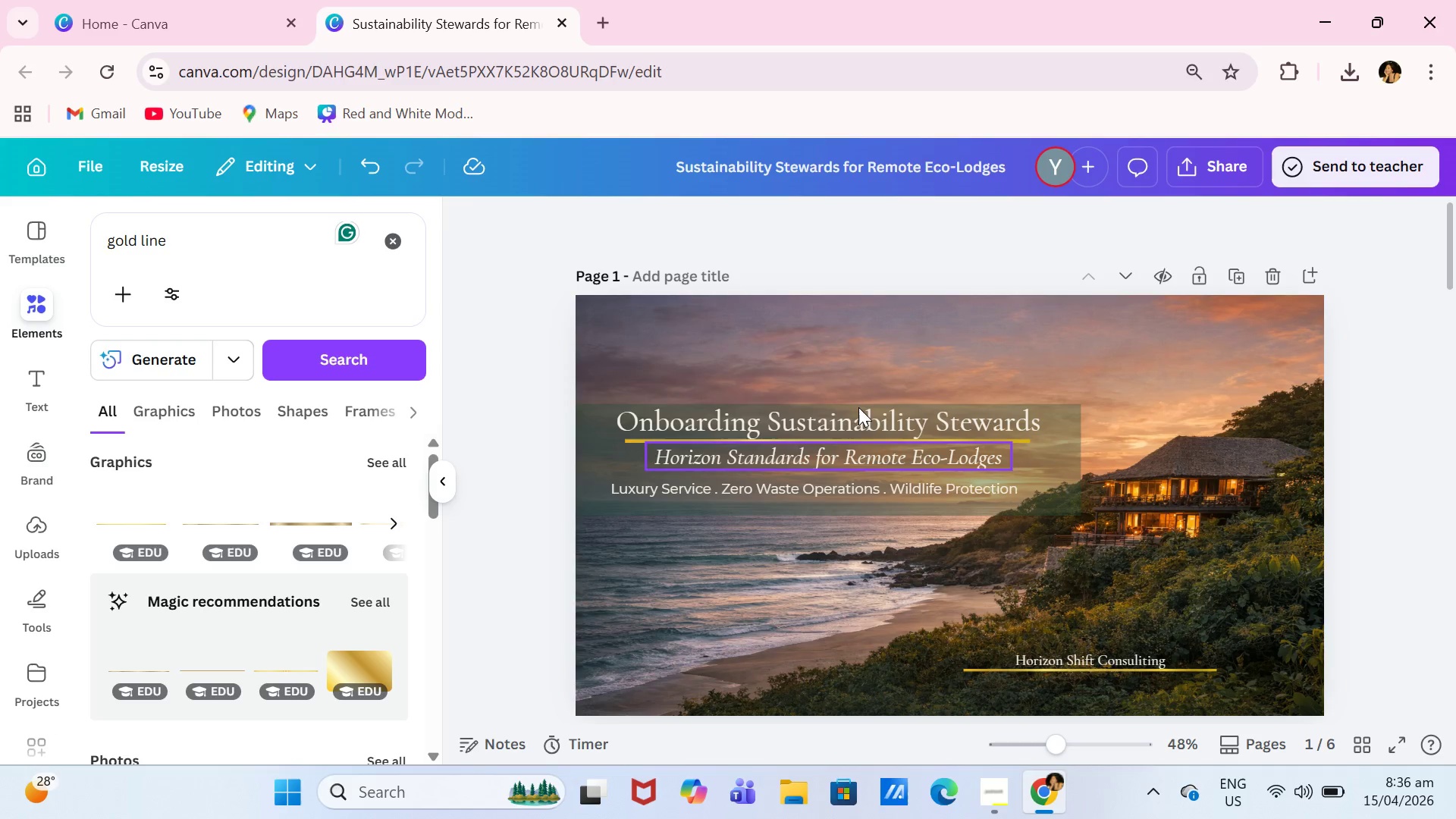 
wait(6.89)
 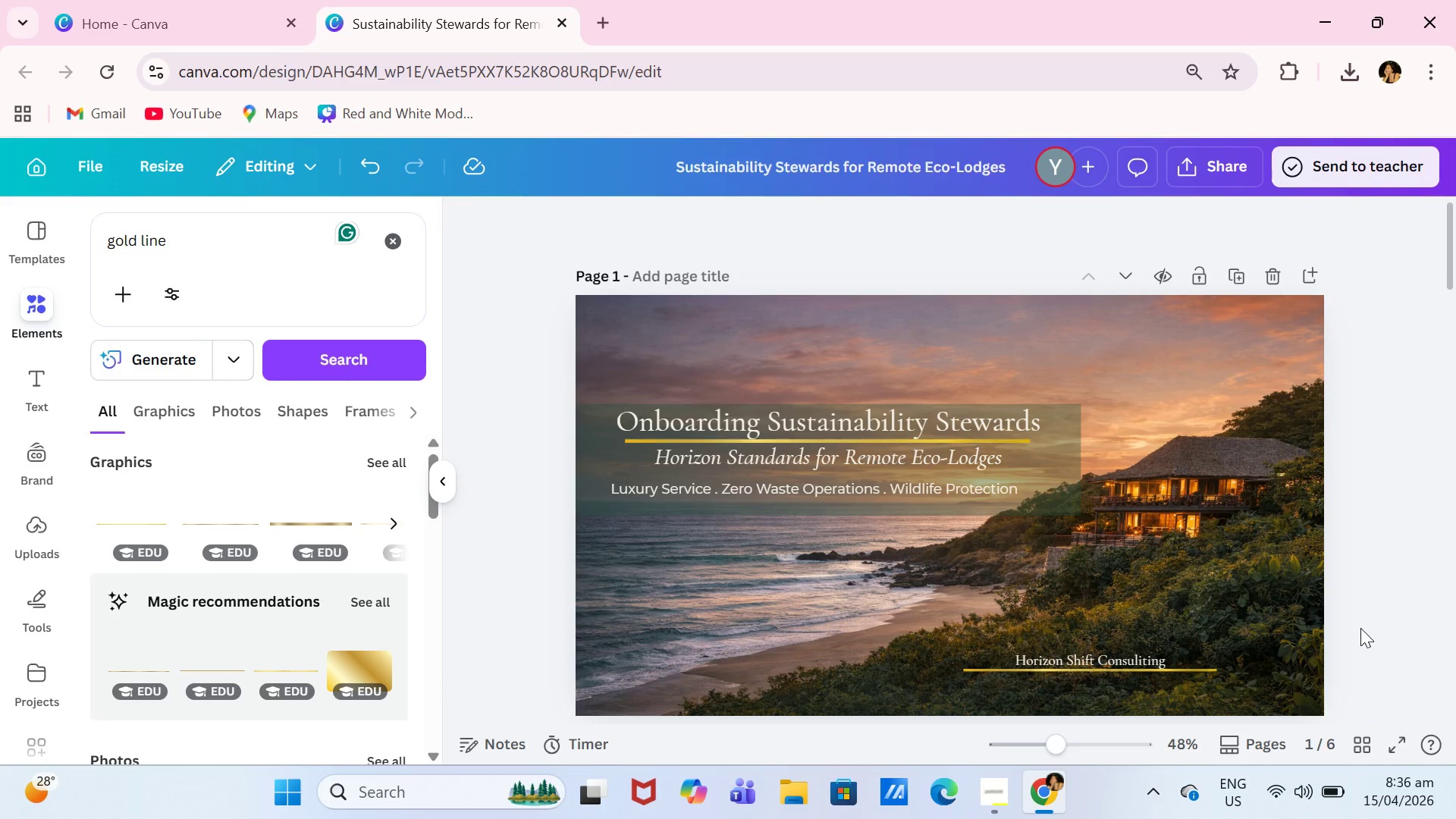 
left_click([394, 235])
 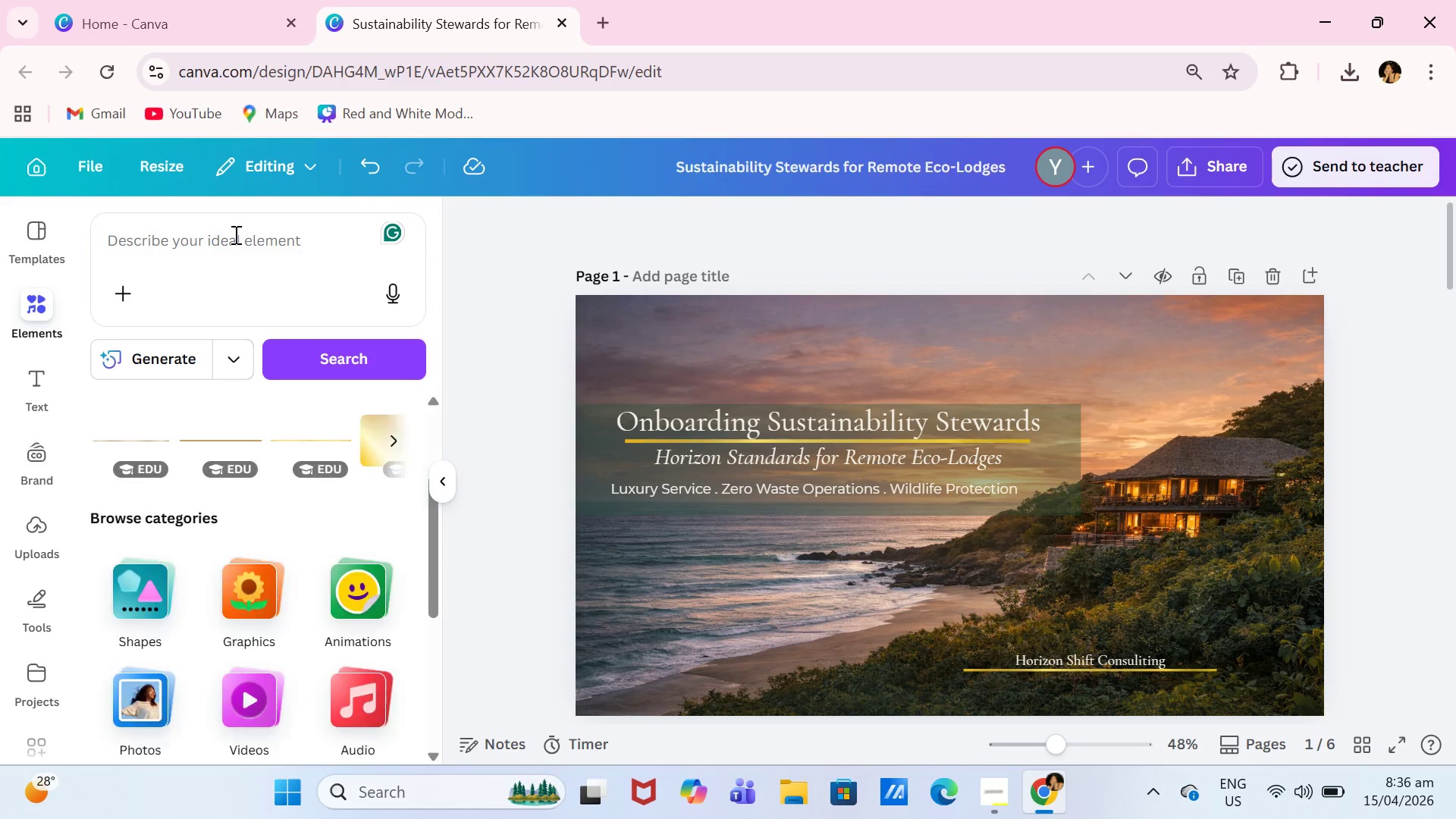 
left_click([234, 234])
 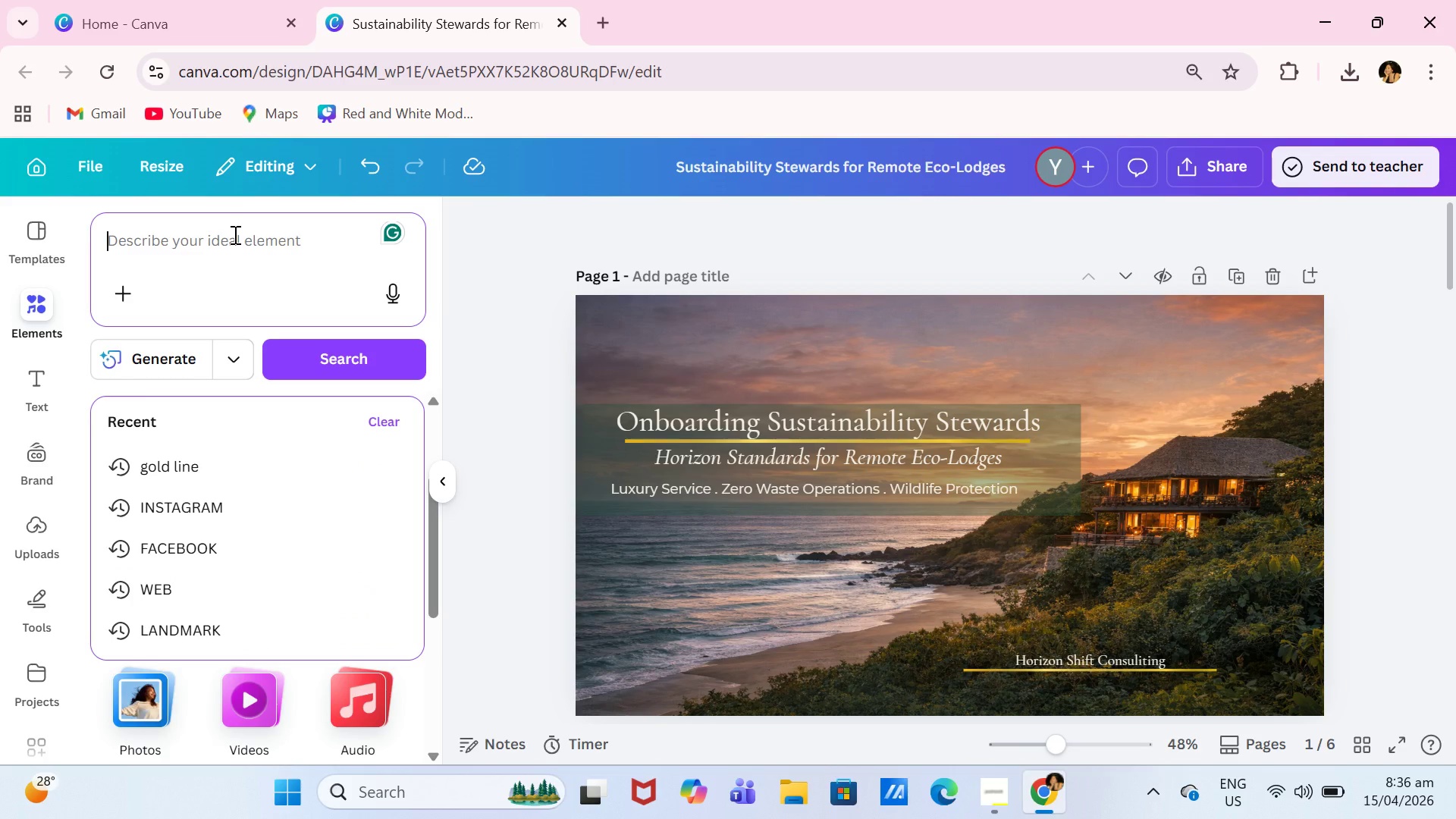 
type(paint r)
key(Backspace)
type(green)
 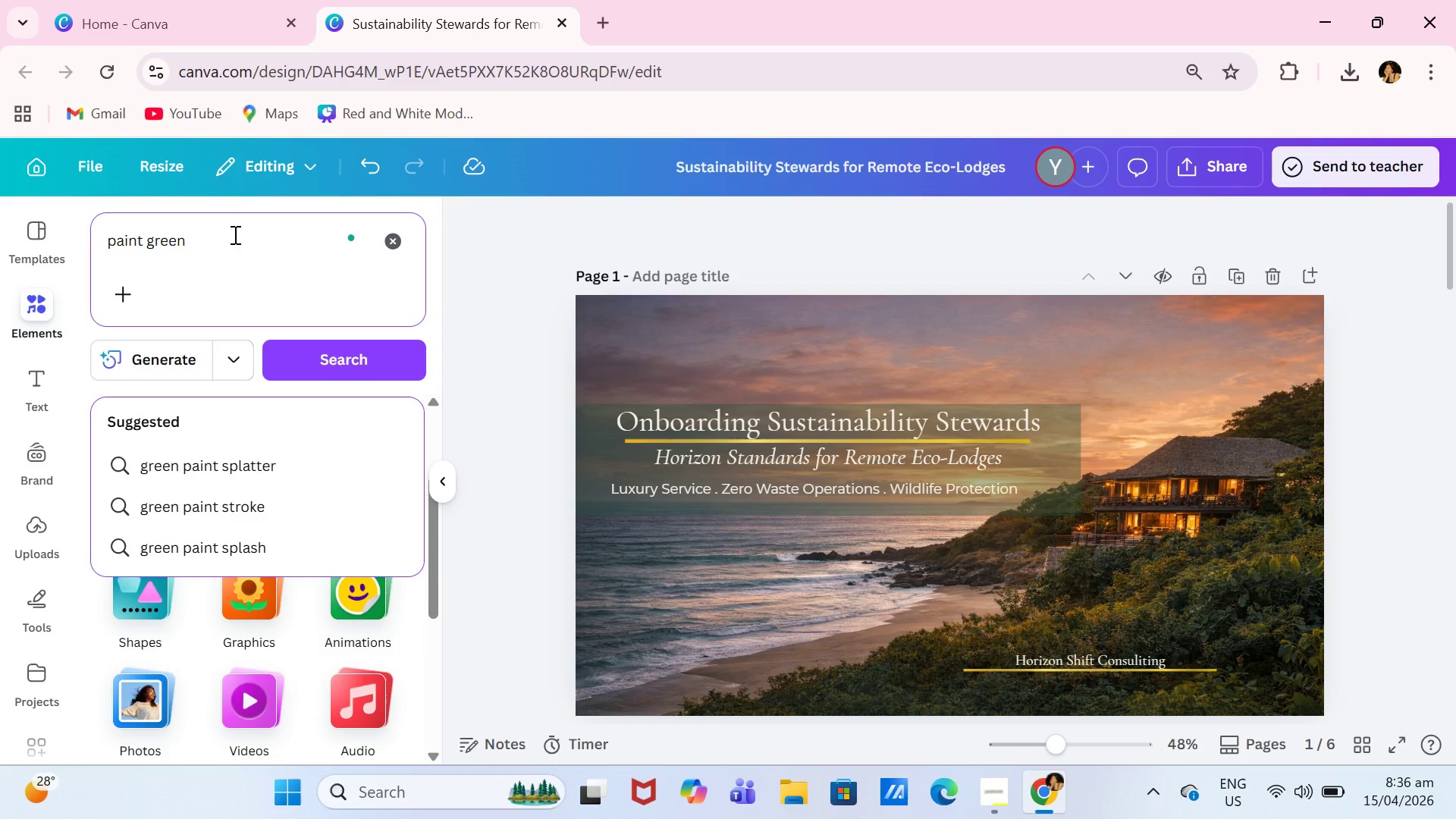 
key(Enter)
 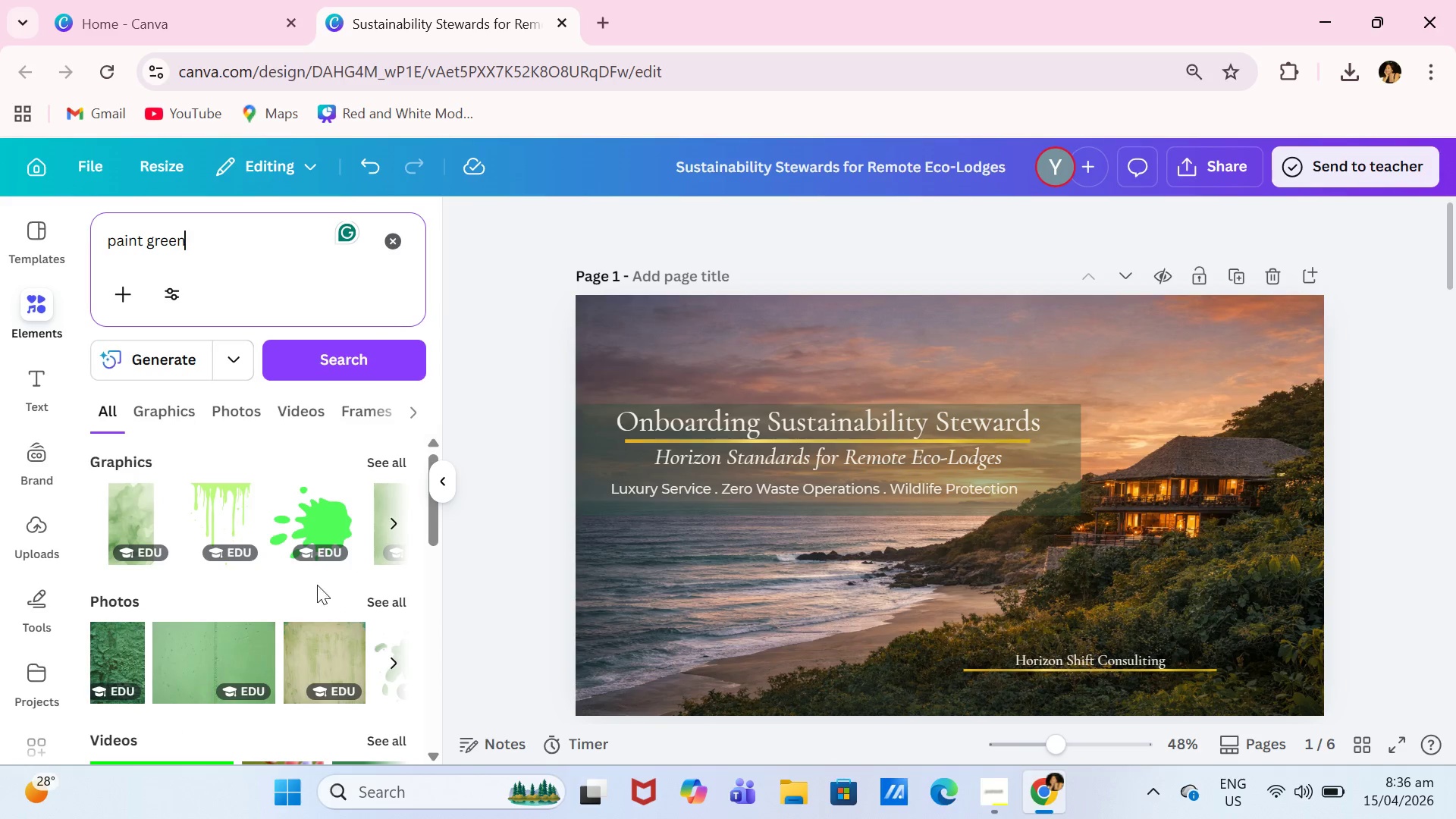 
left_click([385, 455])
 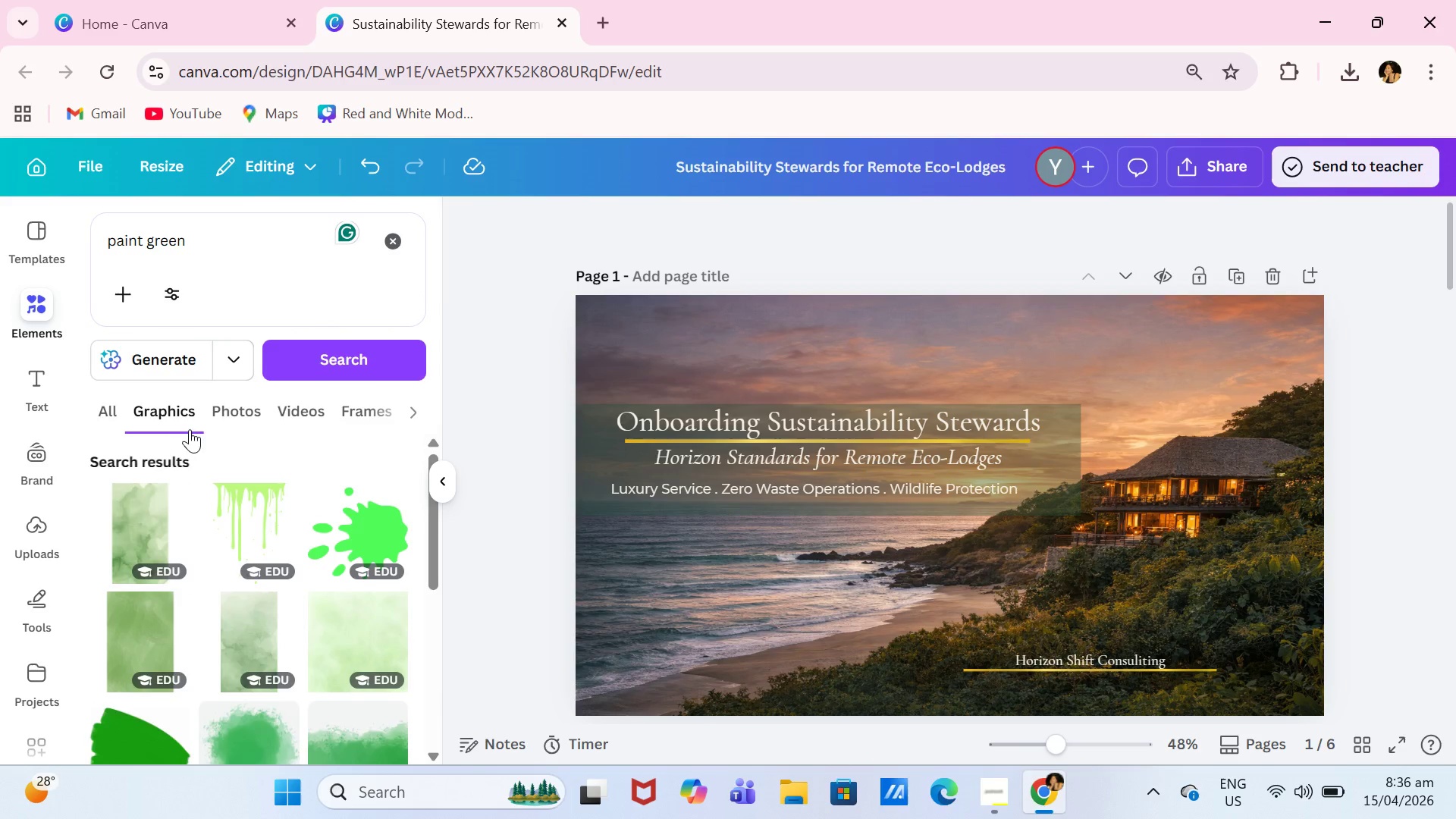 
scroll: coordinate [253, 567], scroll_direction: down, amount: 3.0
 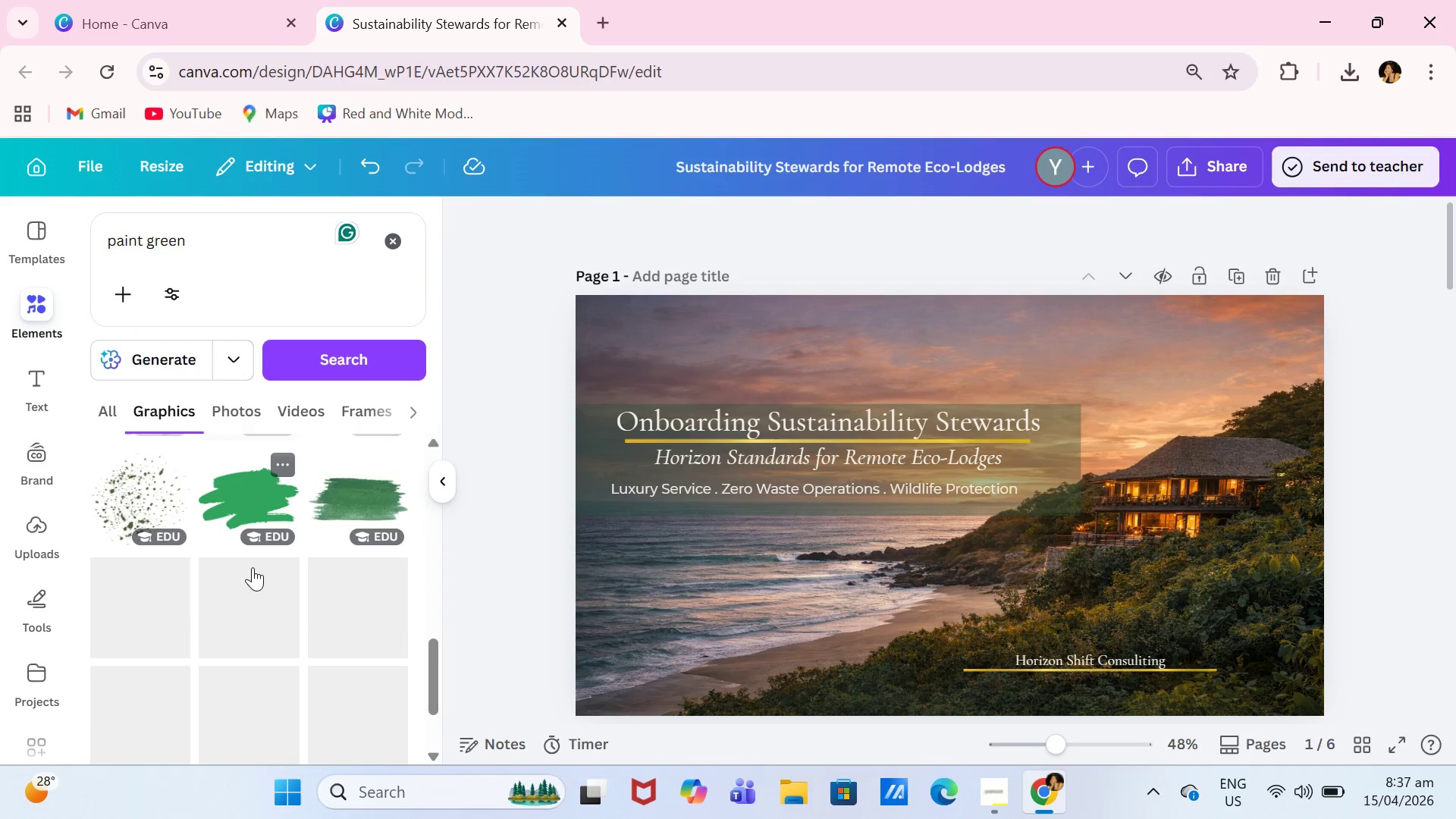 
left_click([323, 516])
 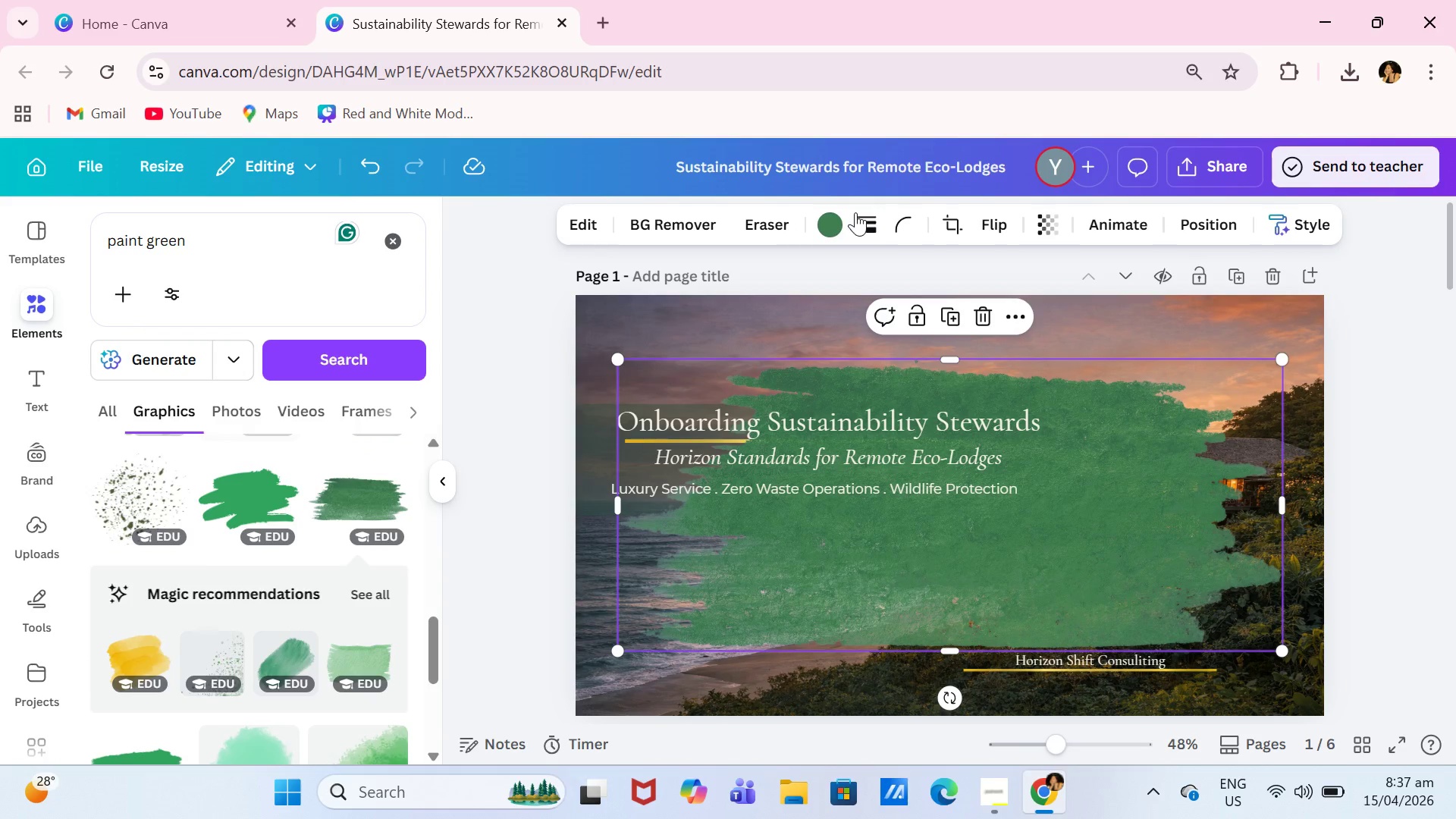 
left_click([825, 225])
 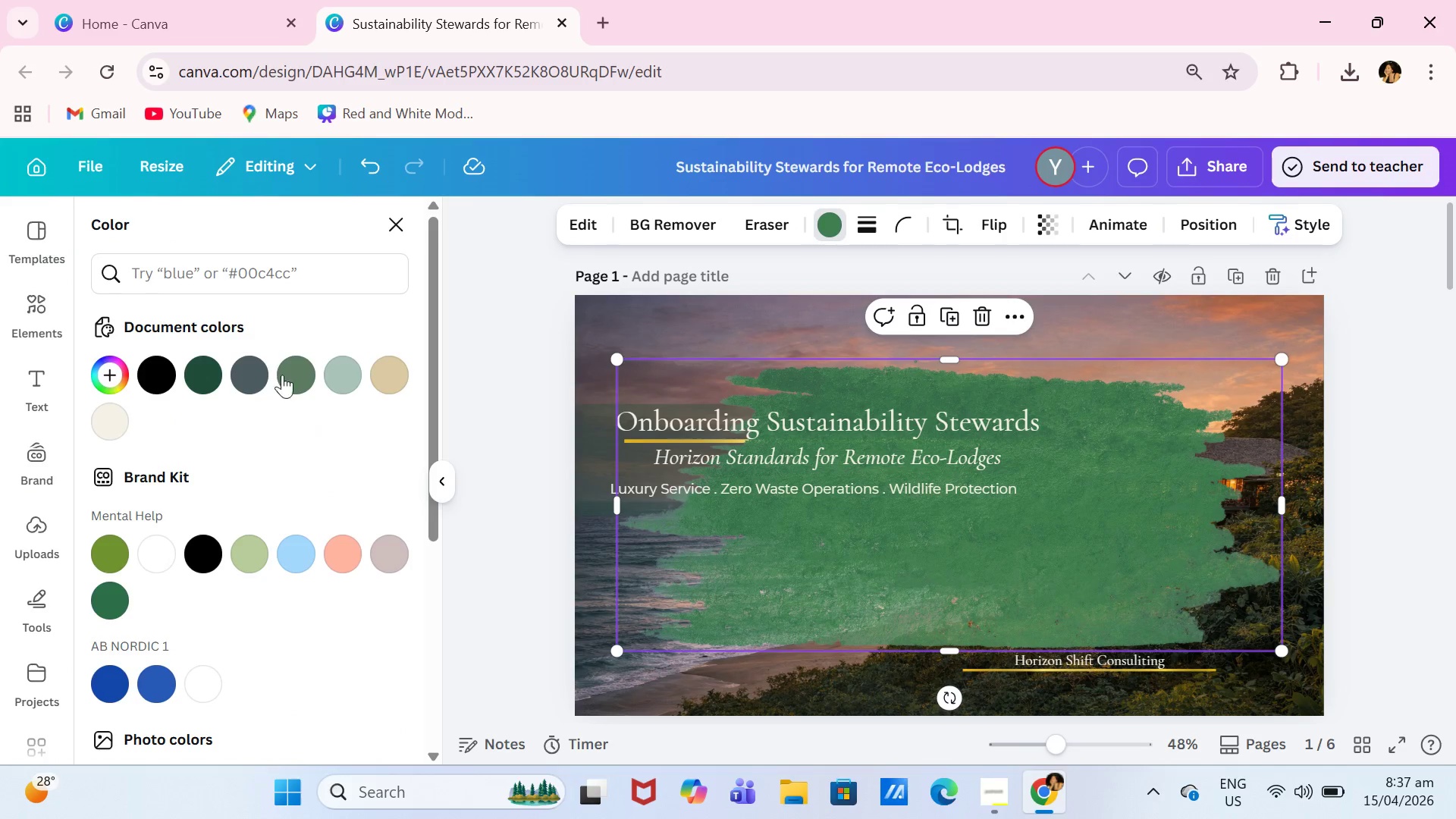 
left_click([297, 384])
 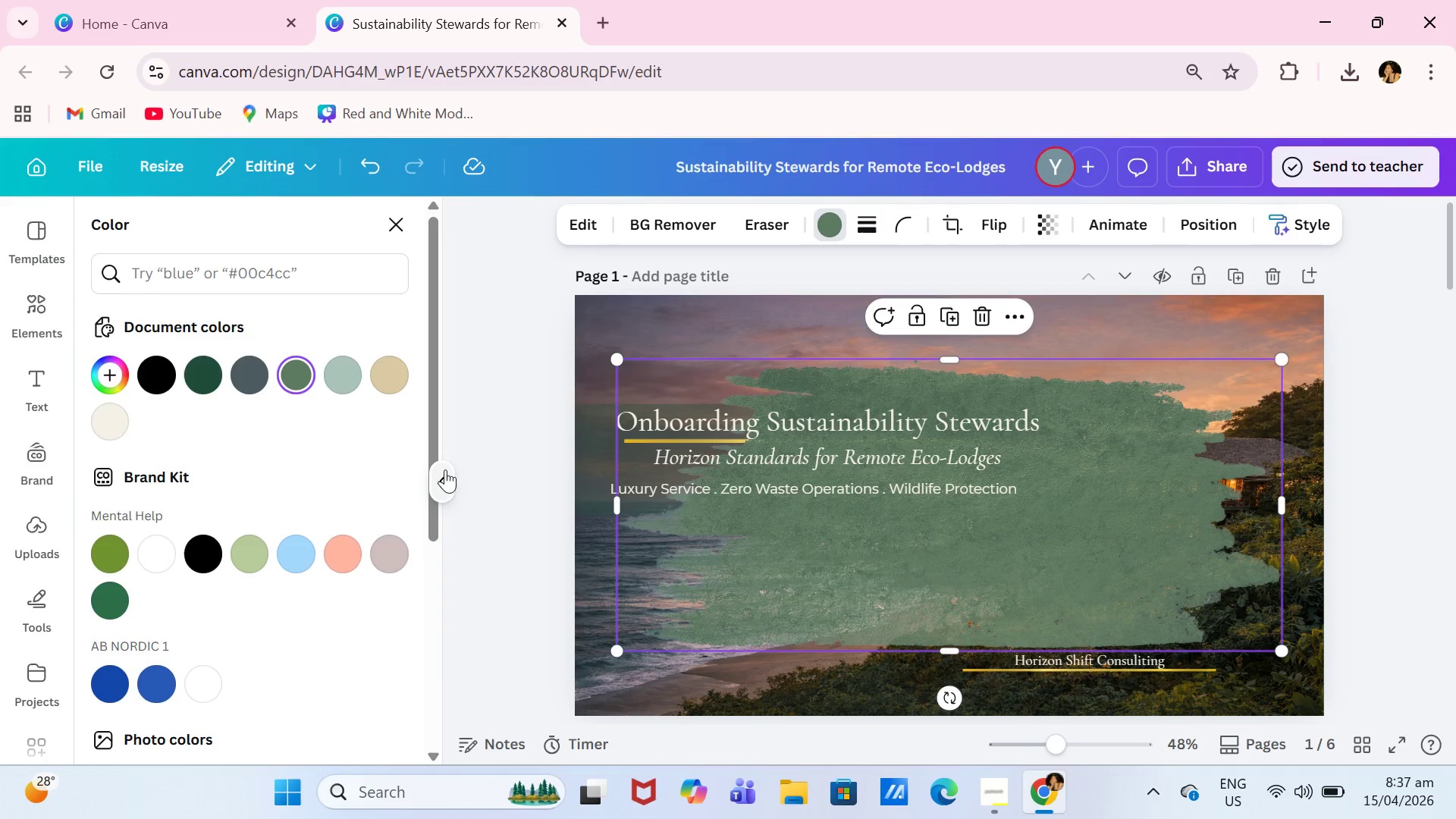 
left_click([445, 474])
 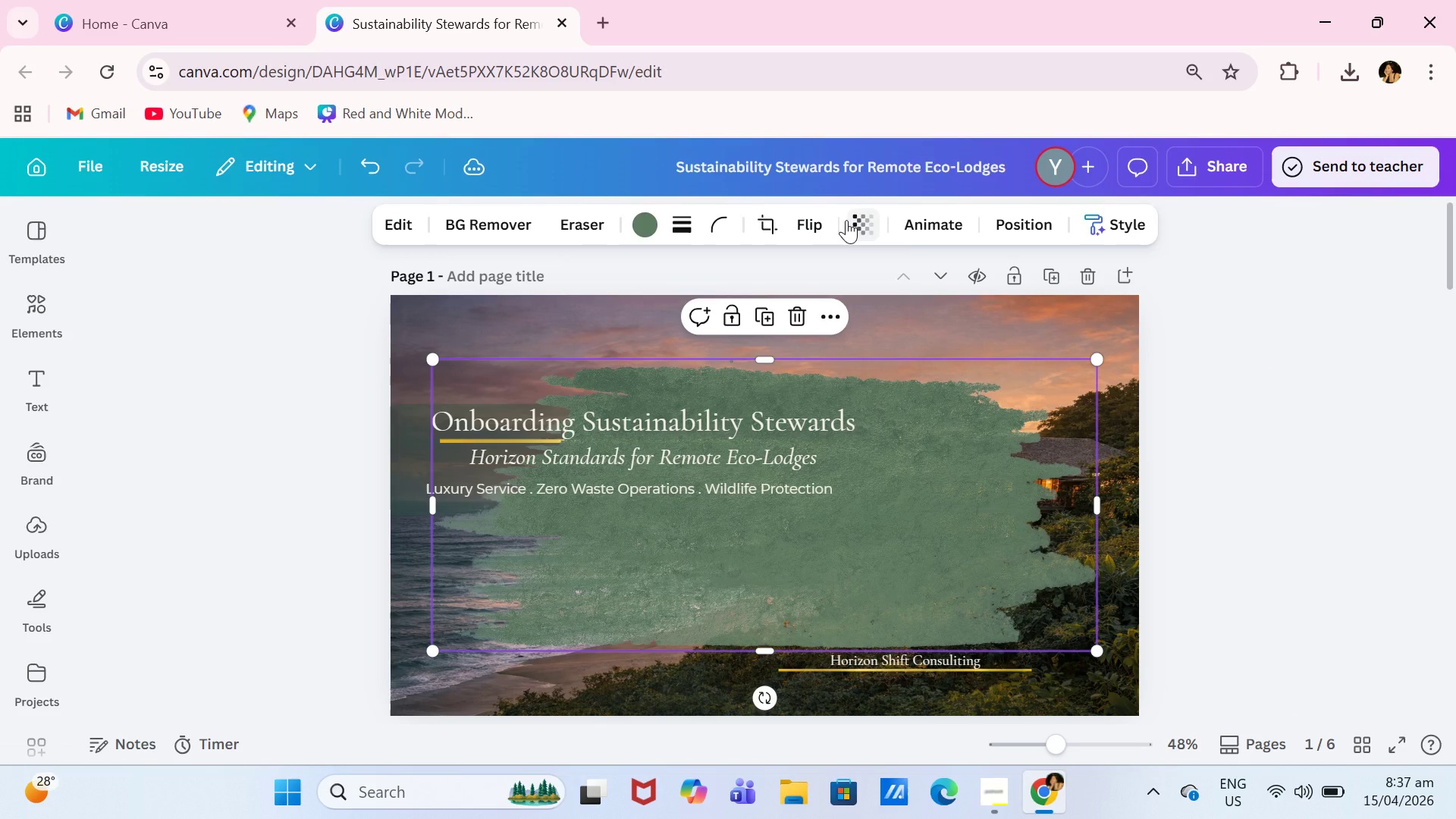 
left_click([846, 220])
 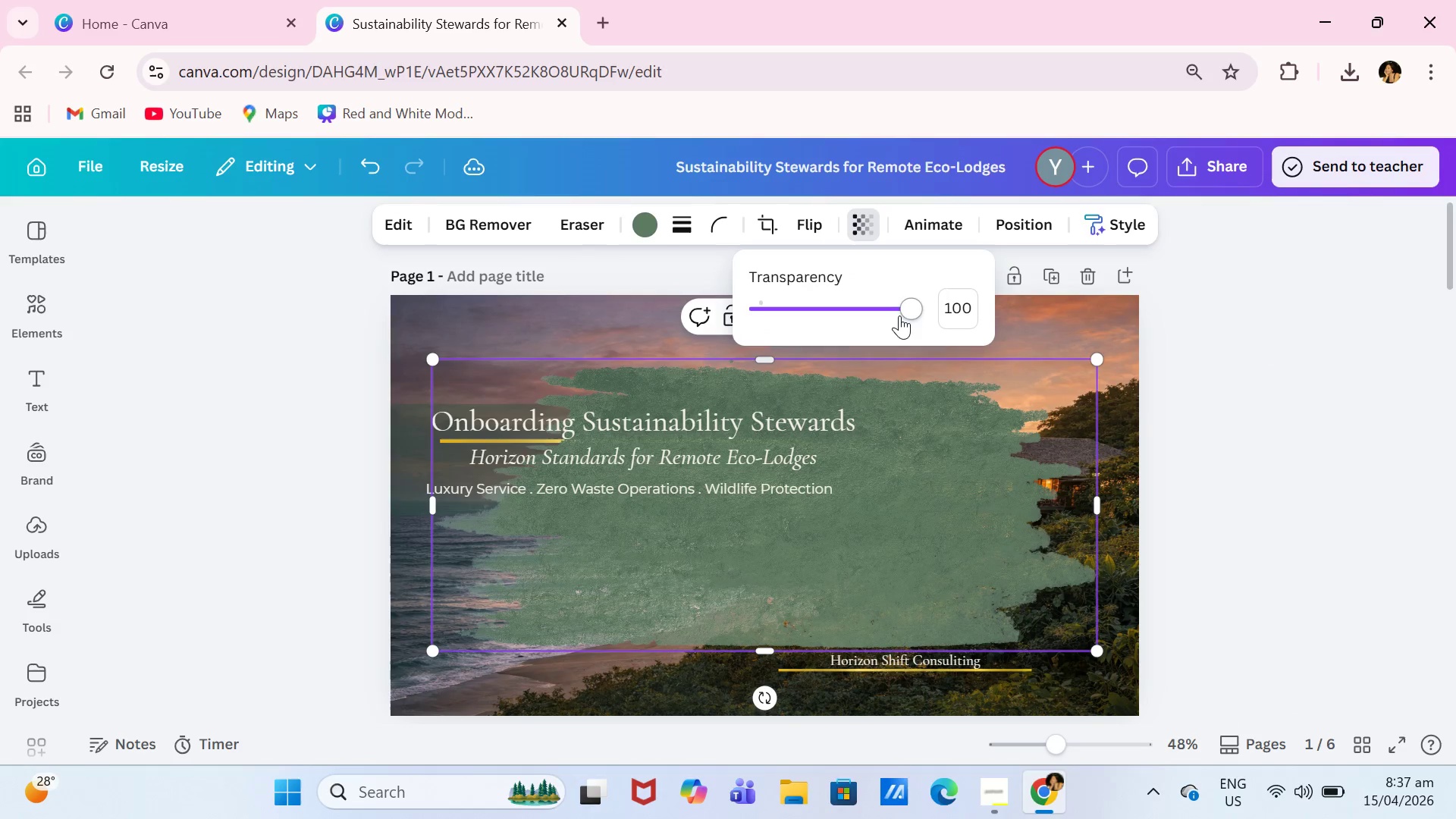 
left_click_drag(start_coordinate=[899, 315], to_coordinate=[796, 323])
 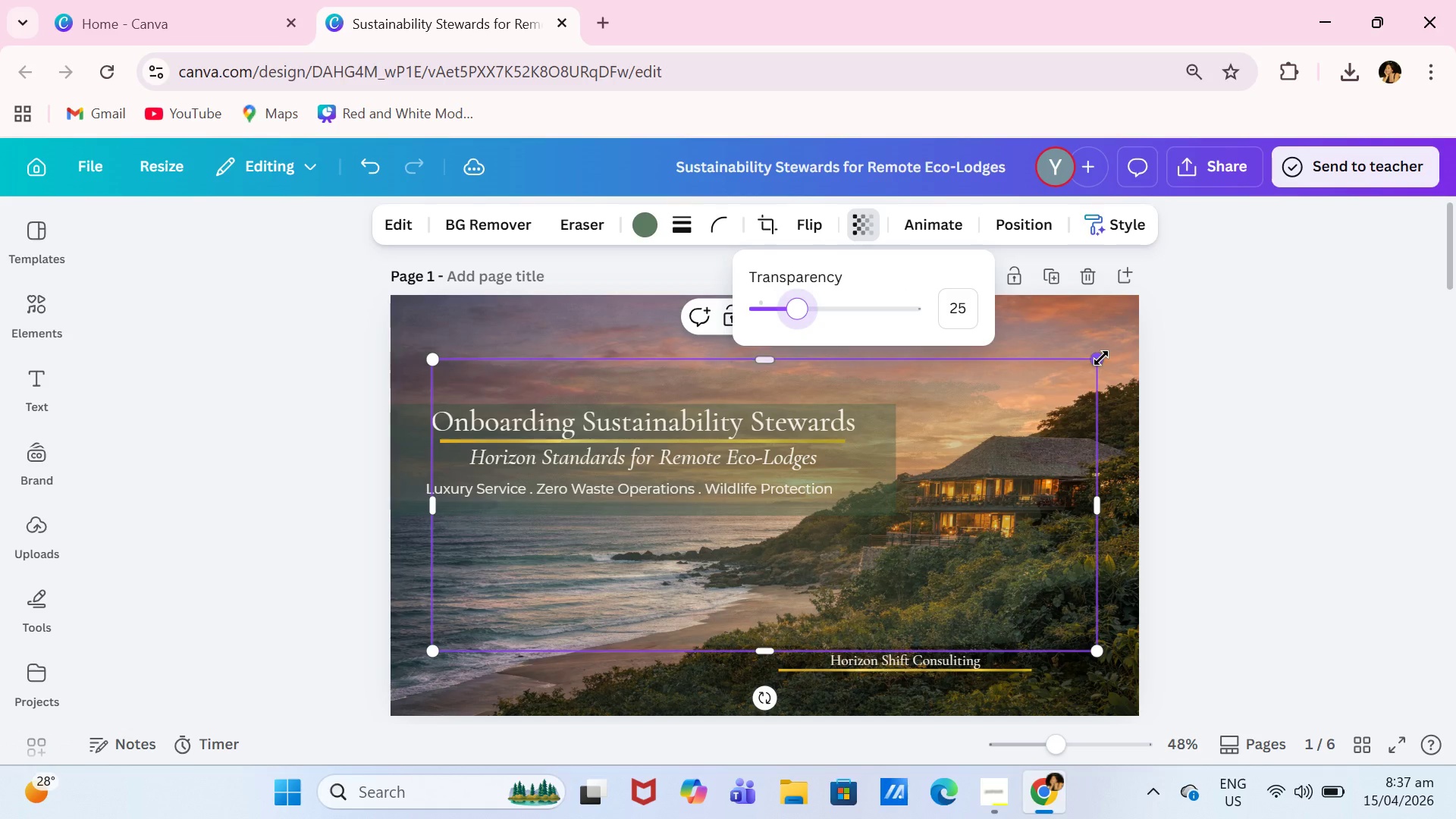 
left_click_drag(start_coordinate=[1101, 358], to_coordinate=[673, 616])
 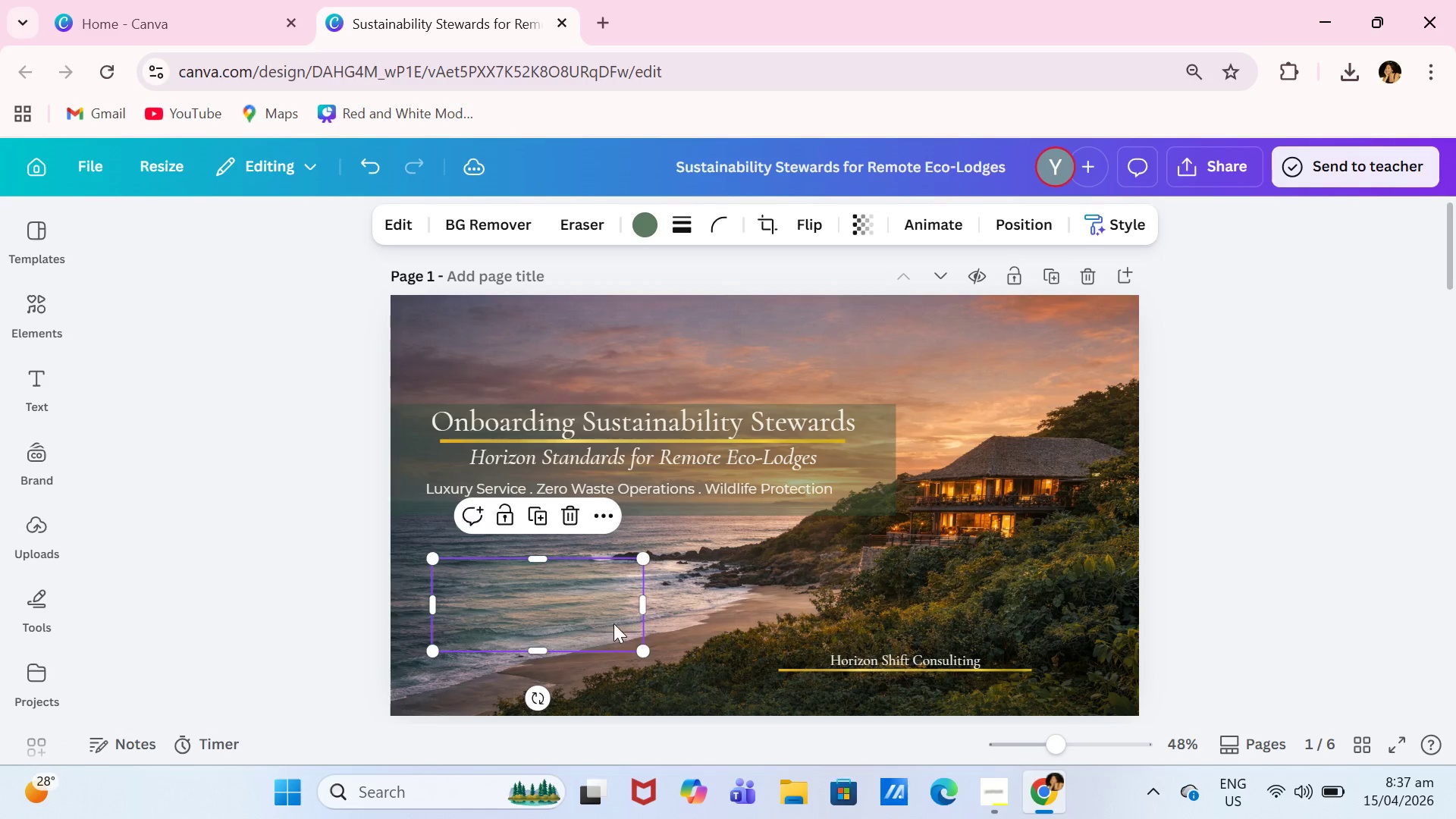 
left_click_drag(start_coordinate=[603, 621], to_coordinate=[805, 661])
 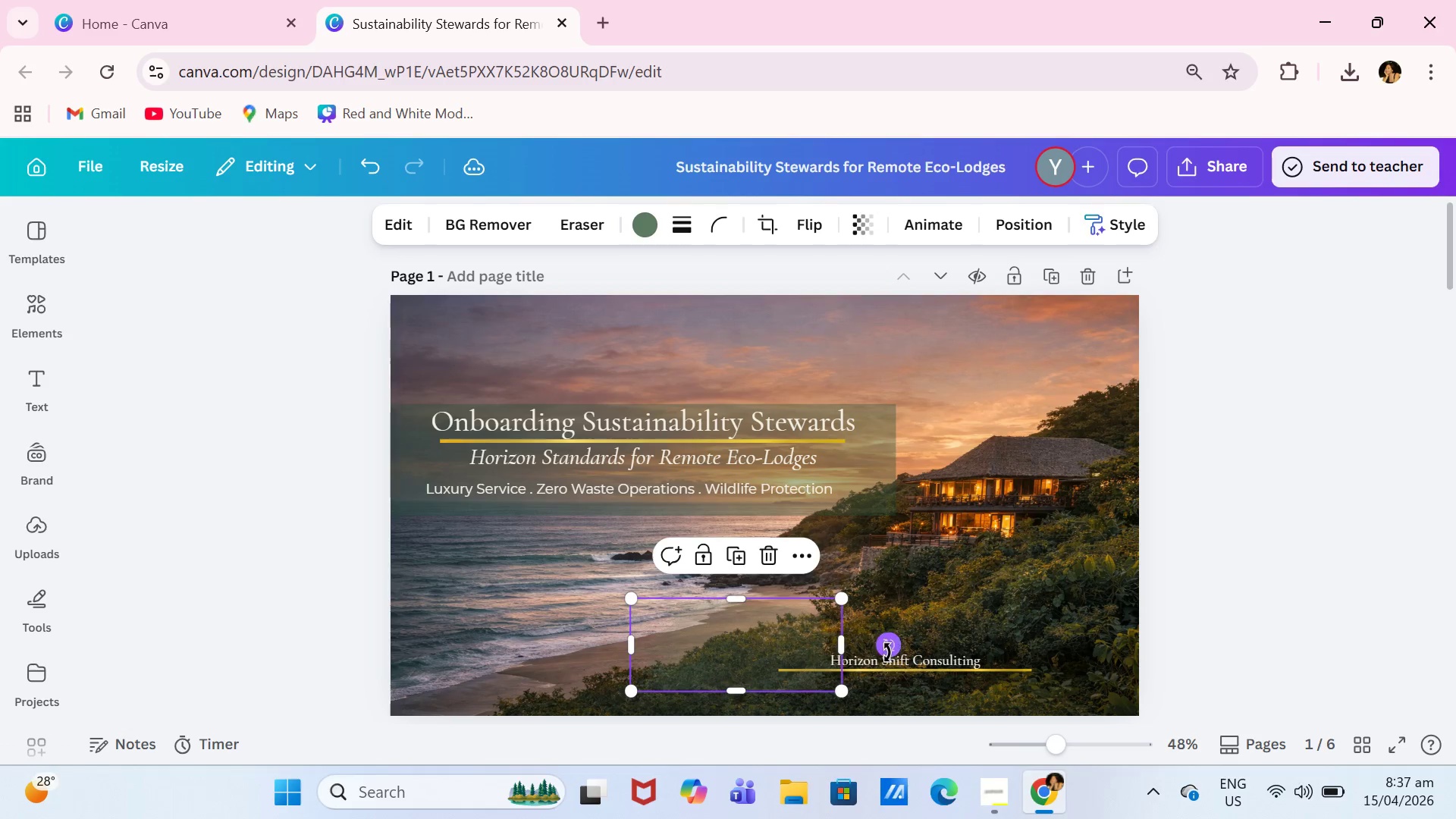 
left_click_drag(start_coordinate=[887, 653], to_coordinate=[843, 653])
 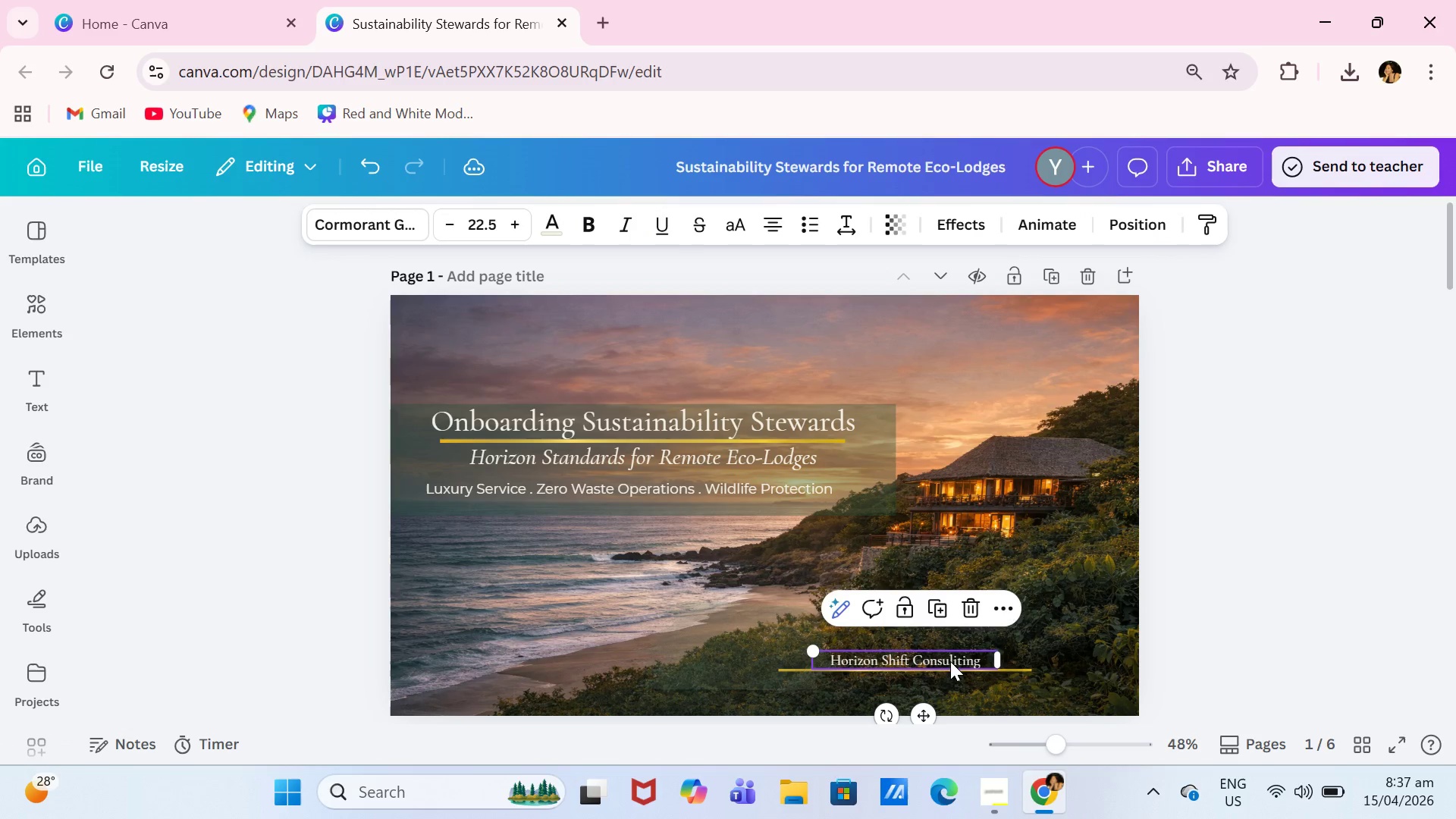 
left_click_drag(start_coordinate=[950, 661], to_coordinate=[774, 646])
 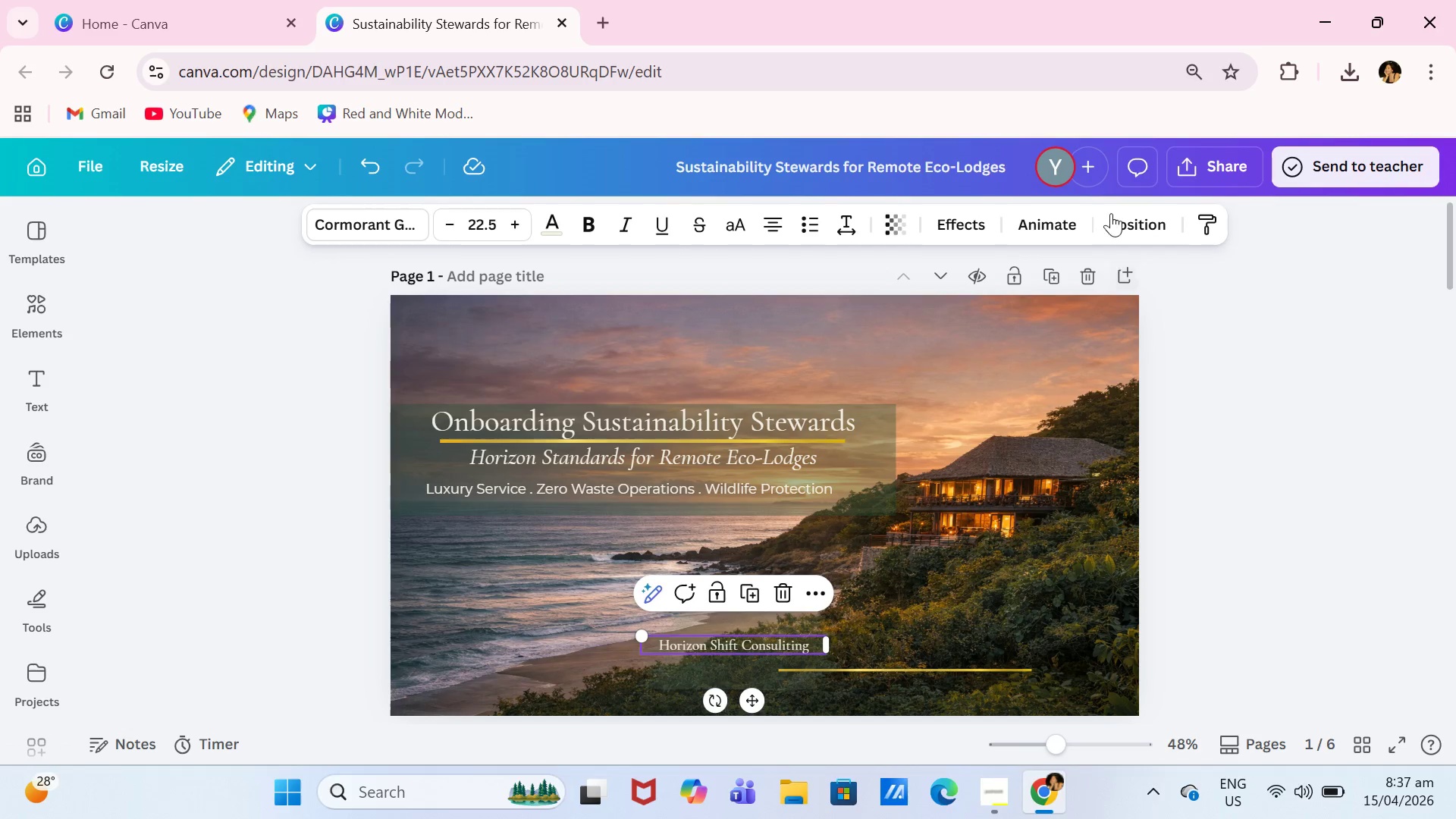 
left_click([1111, 207])
 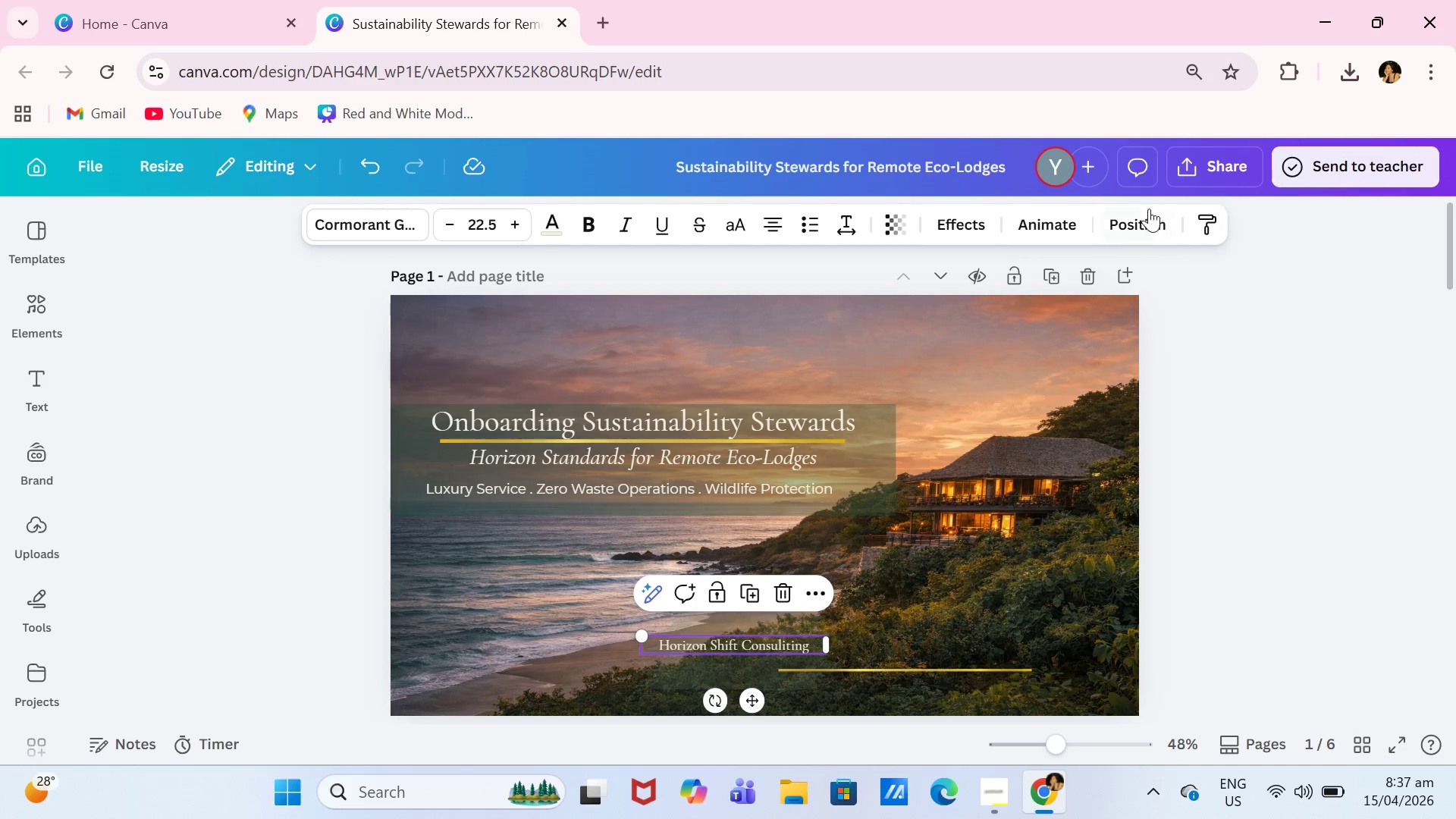 
left_click([1149, 218])
 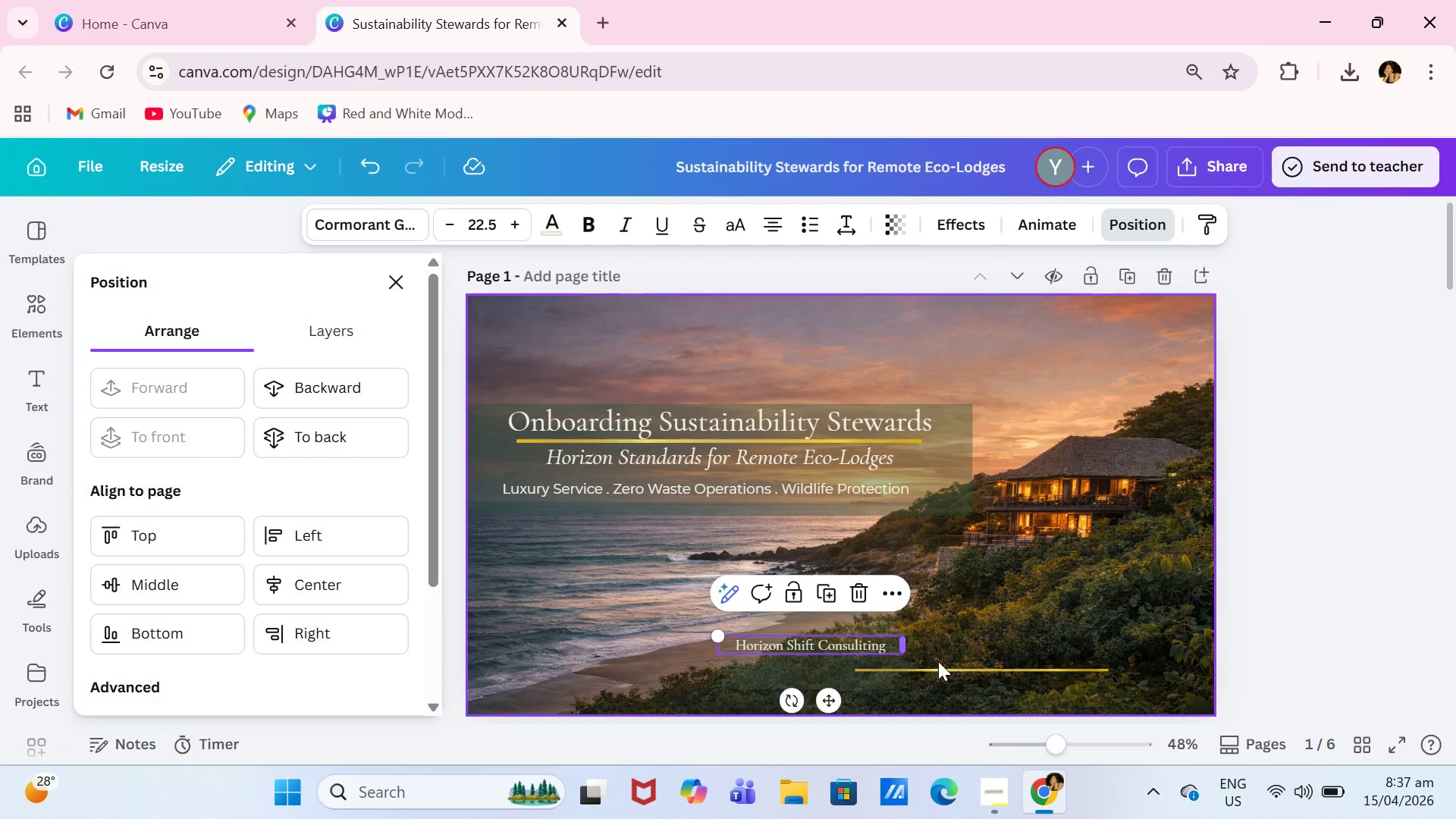 
left_click_drag(start_coordinate=[951, 670], to_coordinate=[783, 664])
 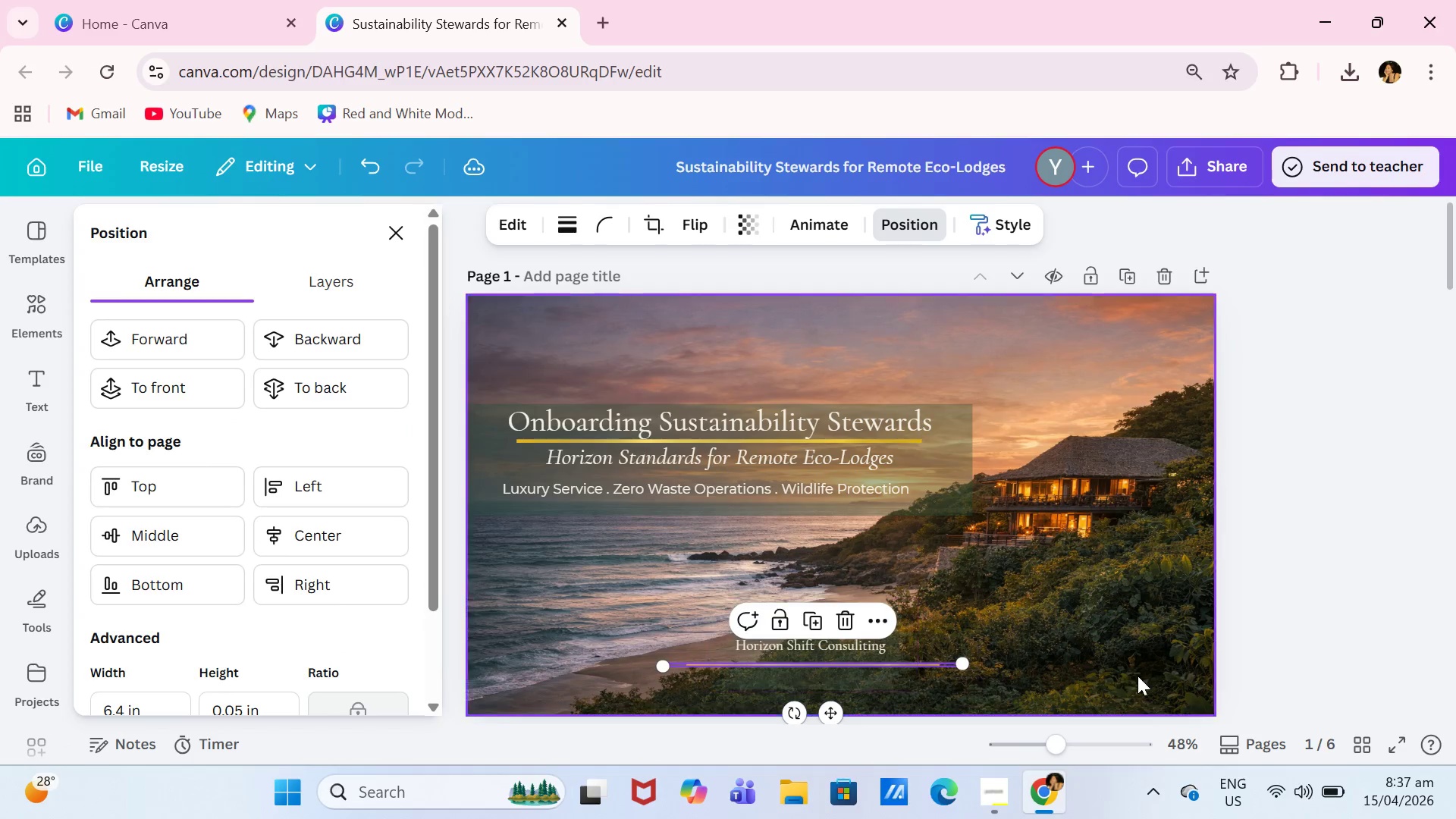 
left_click([1136, 675])
 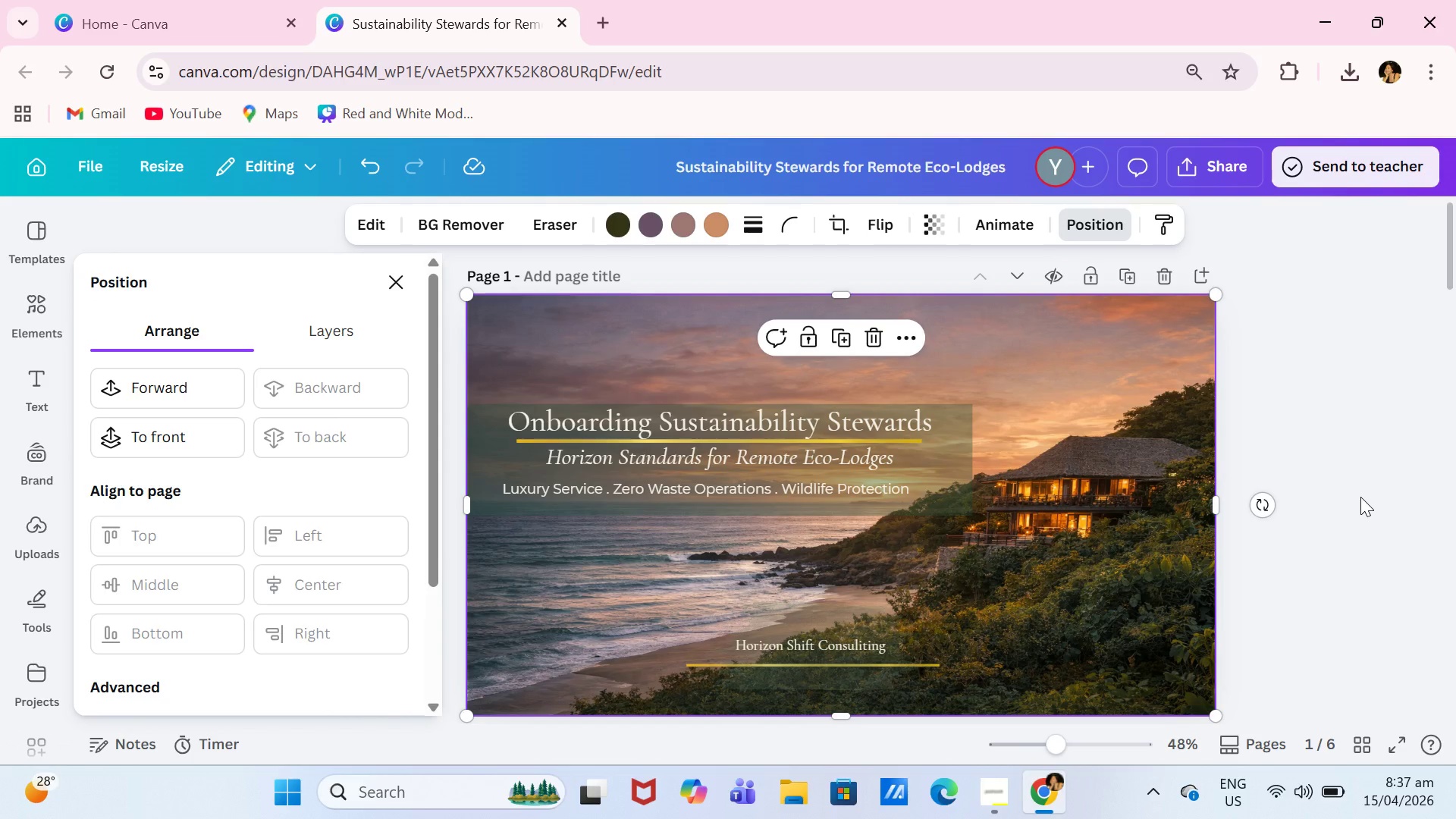 
left_click([1360, 497])
 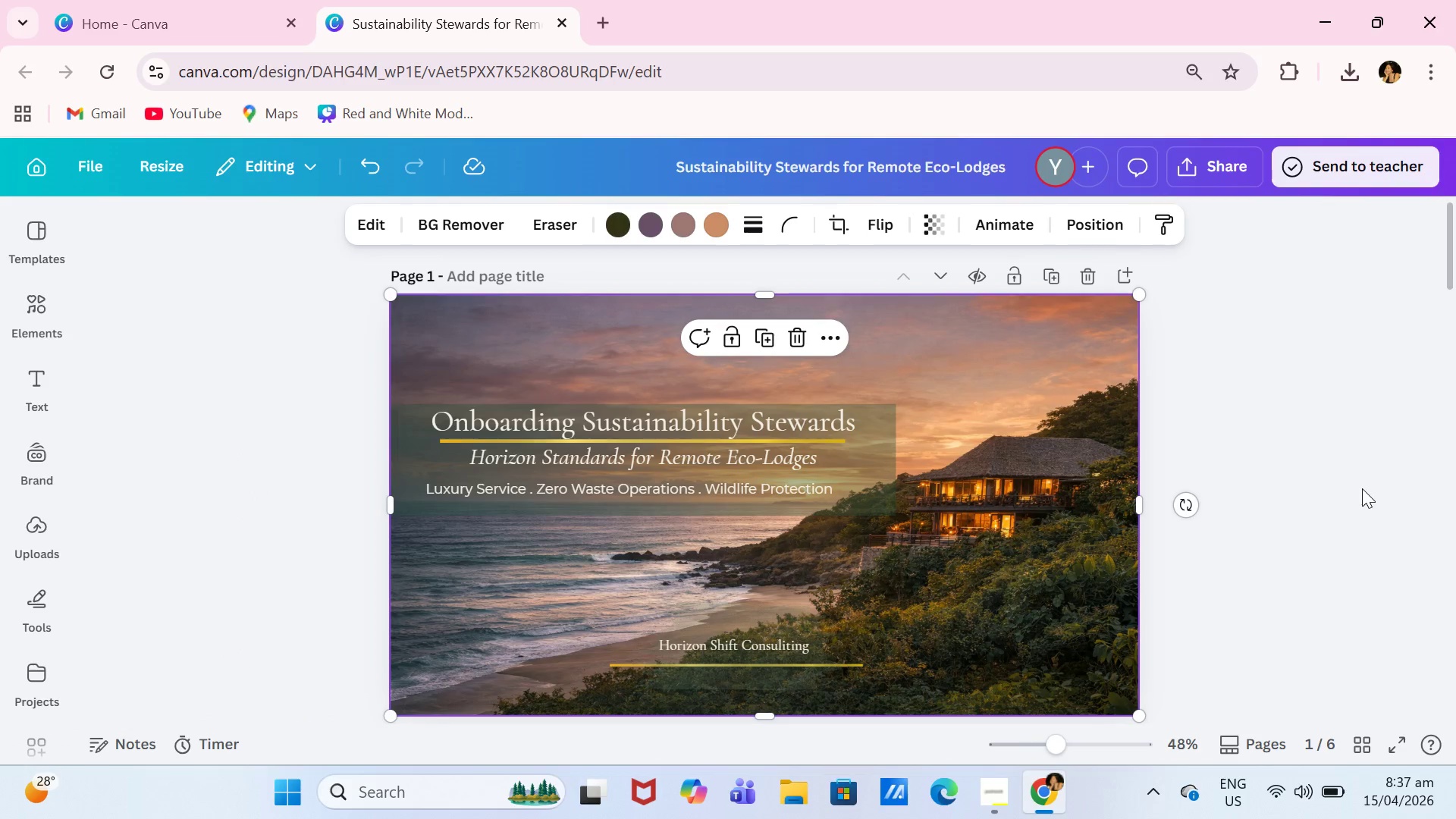 
left_click([1362, 485])
 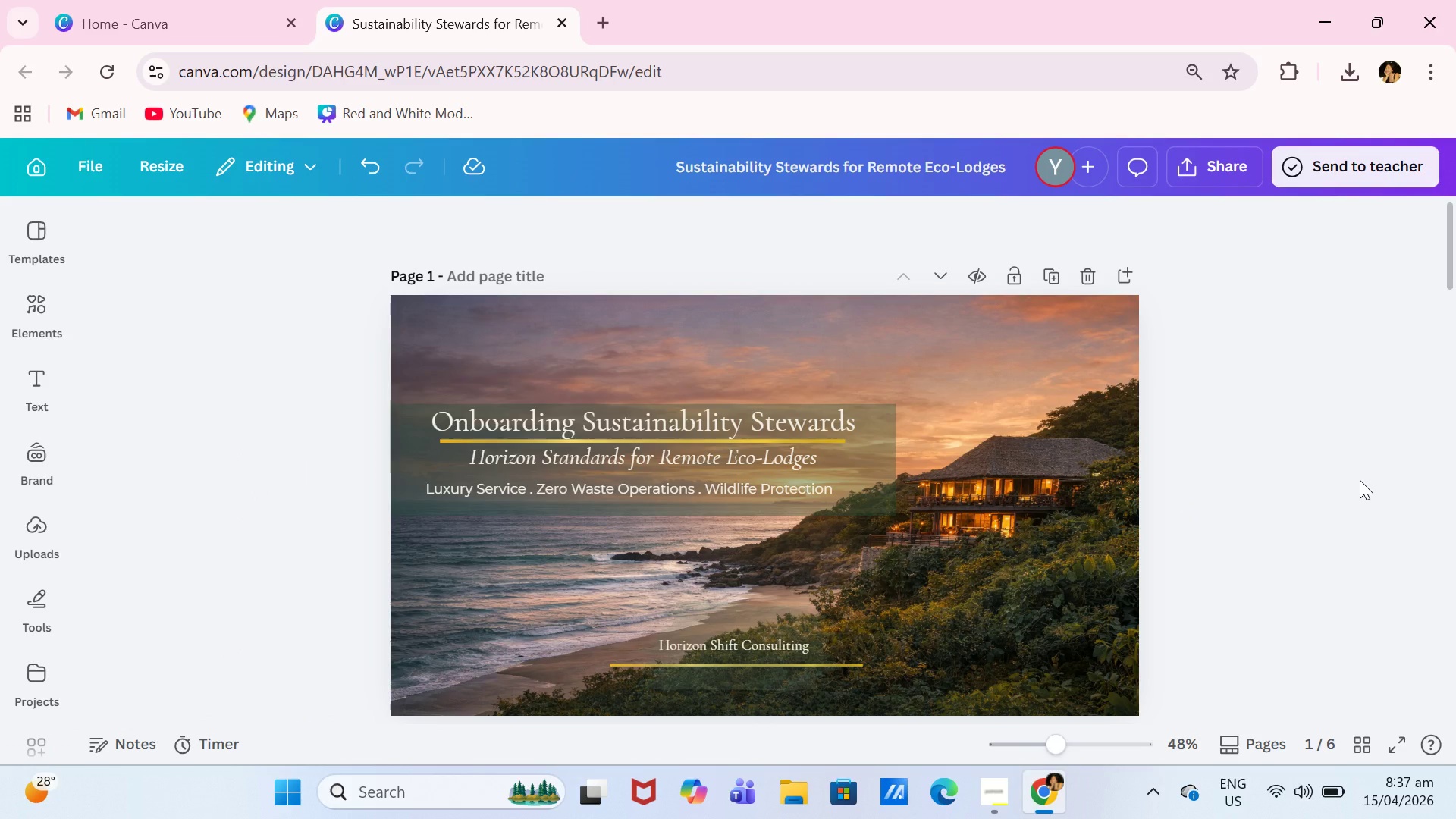 
wait(7.48)
 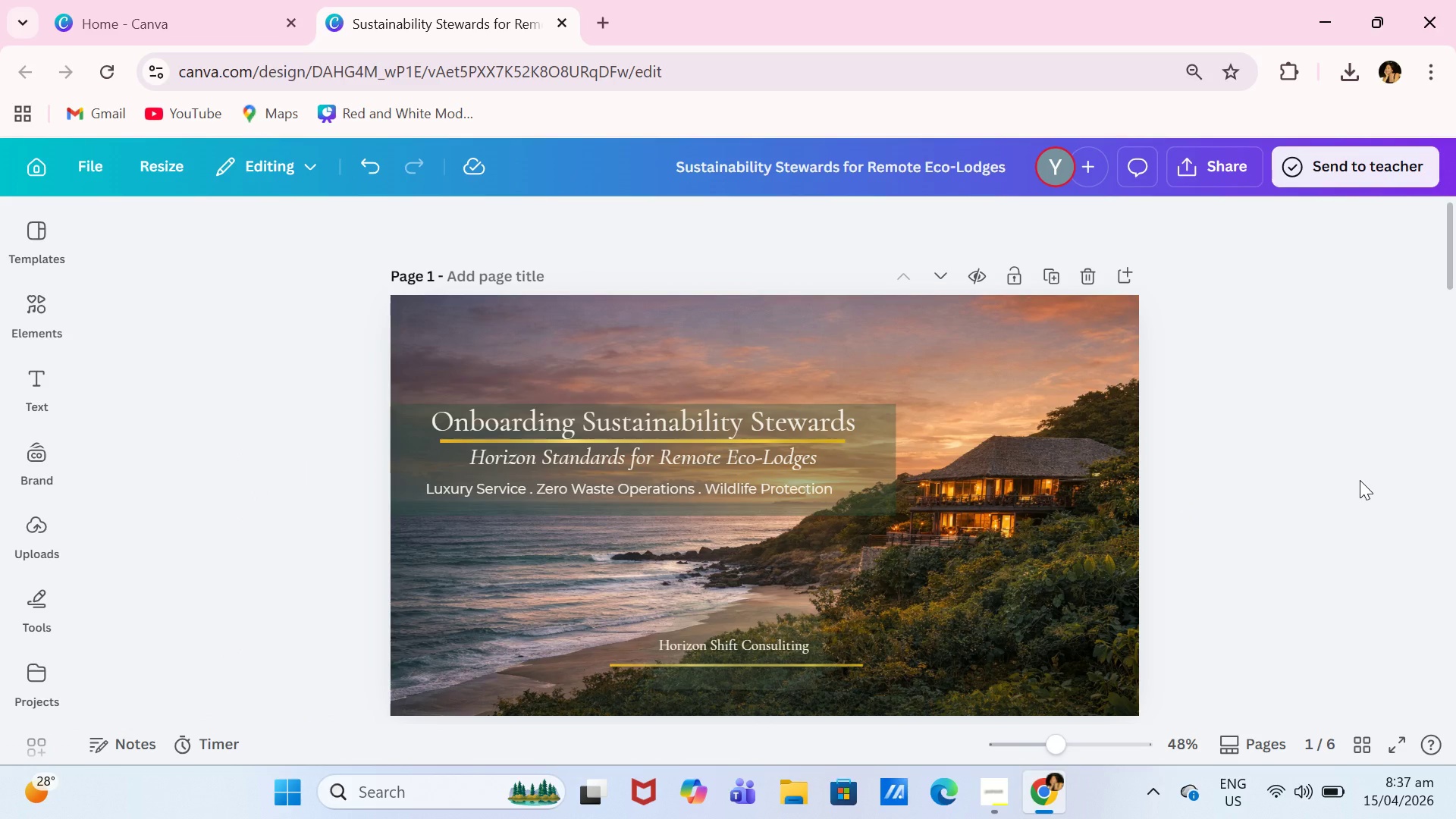 
scroll: coordinate [1223, 485], scroll_direction: down, amount: 14.0
 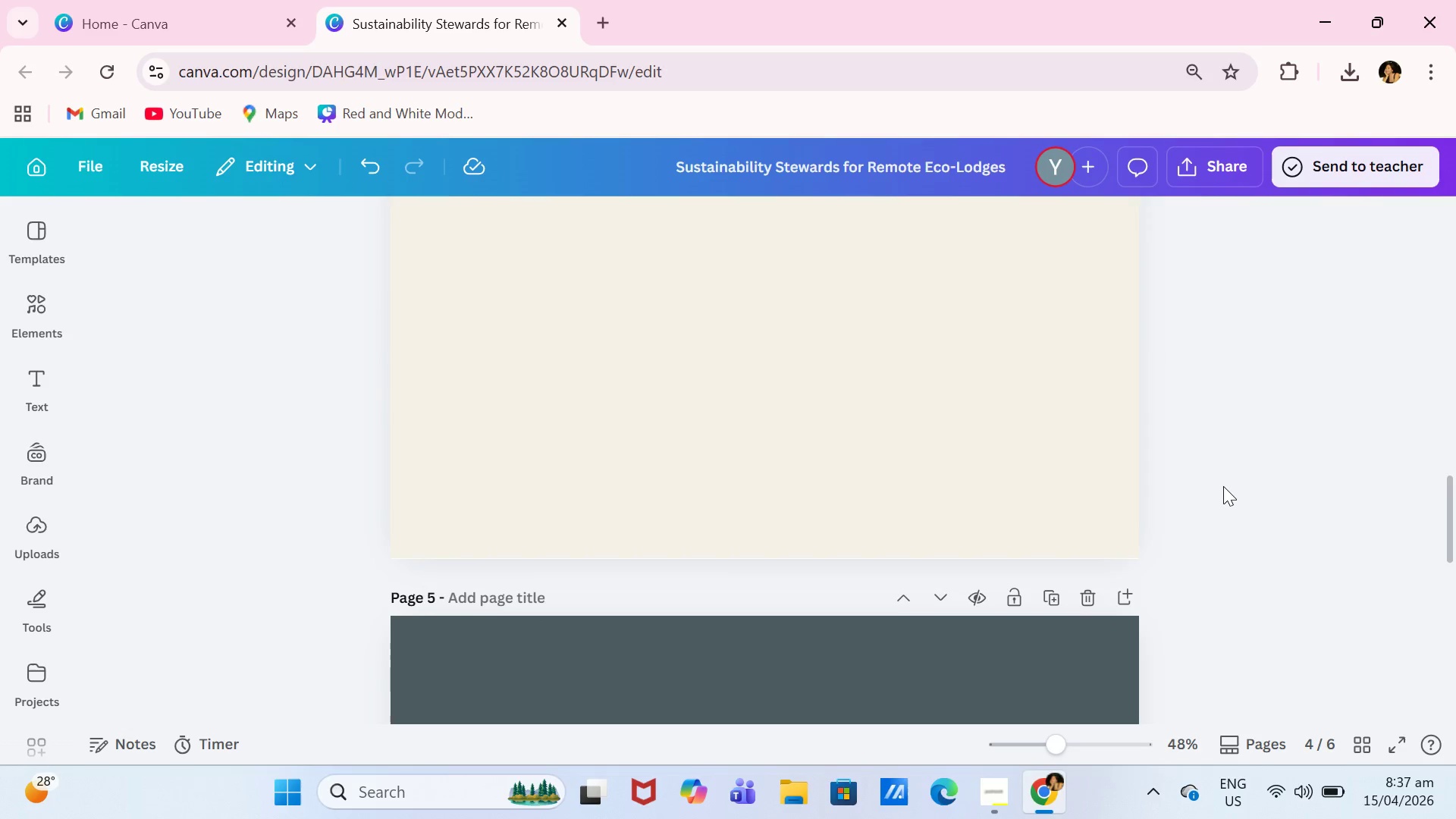 
scroll: coordinate [1223, 486], scroll_direction: up, amount: 1.0
 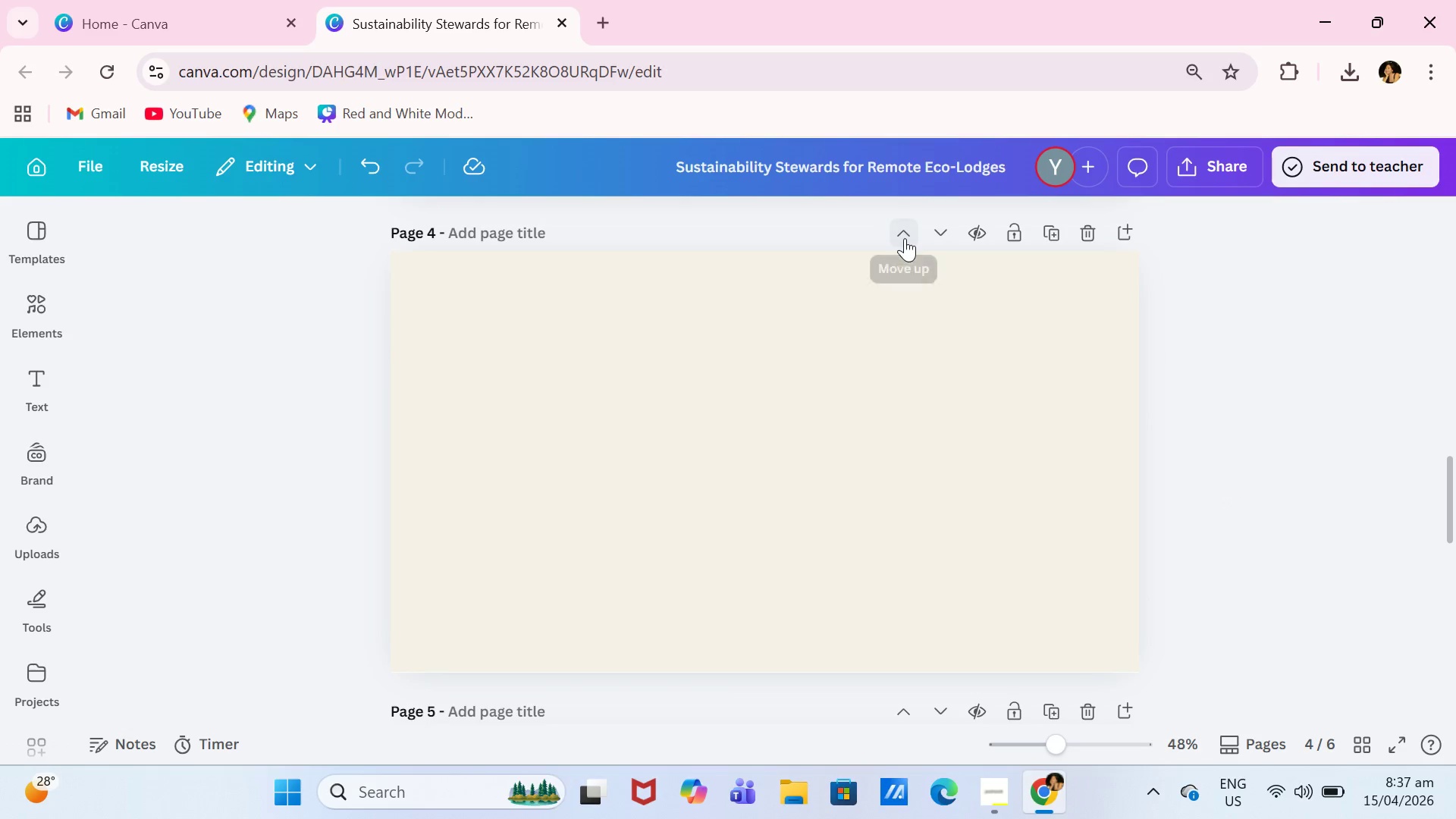 
left_click([903, 238])
 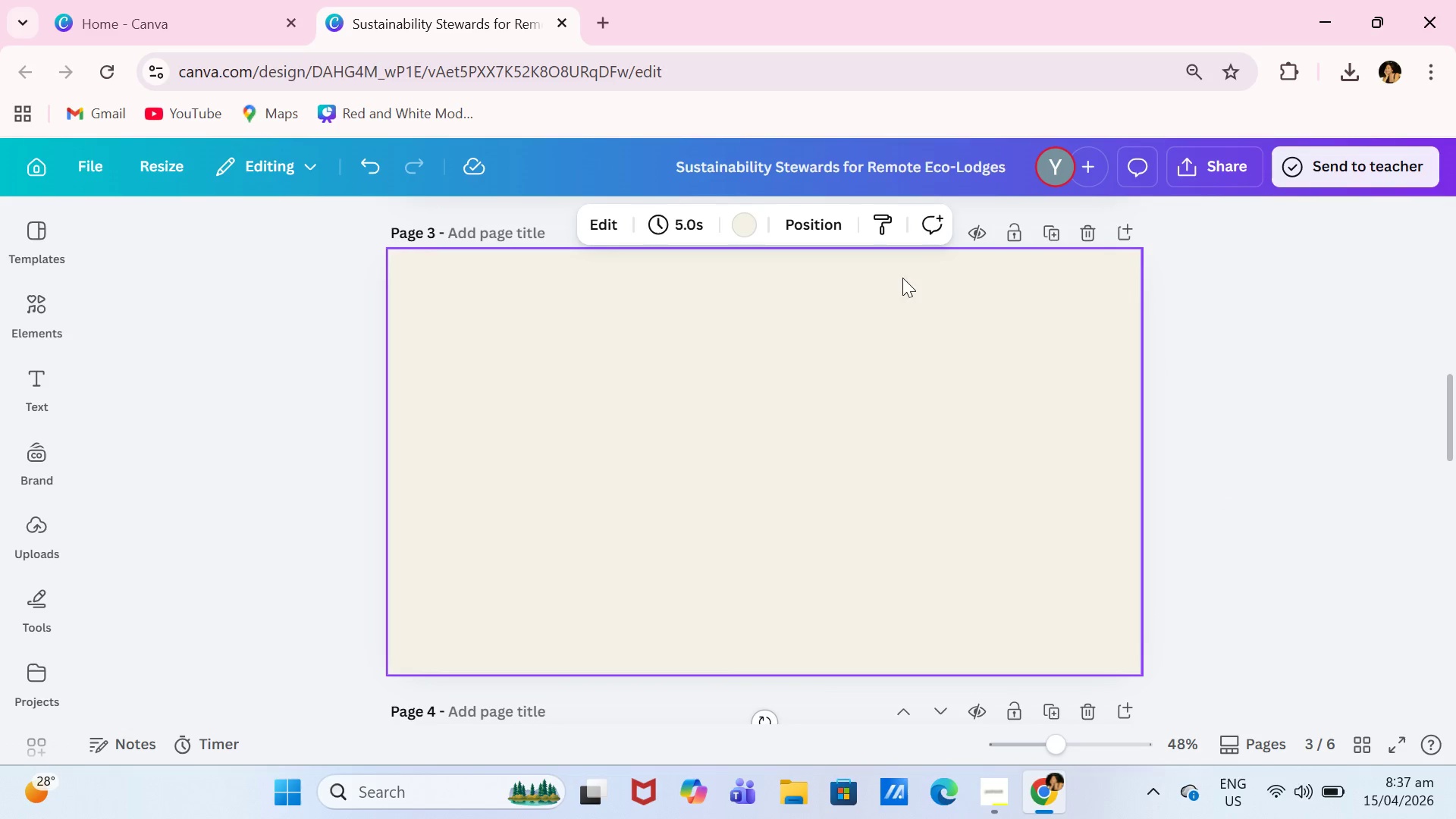 
scroll: coordinate [895, 308], scroll_direction: up, amount: 1.0
 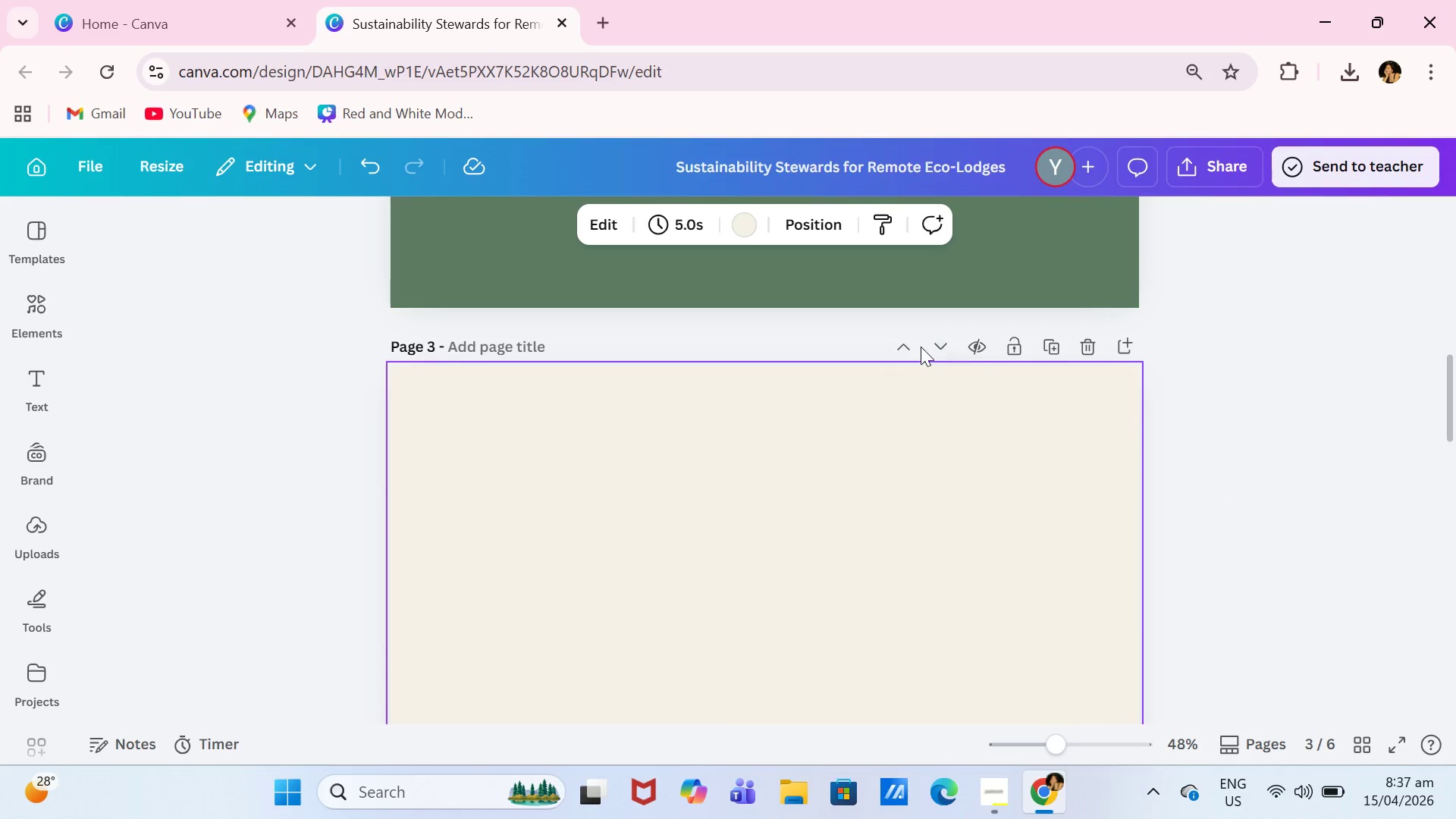 
left_click([913, 347])
 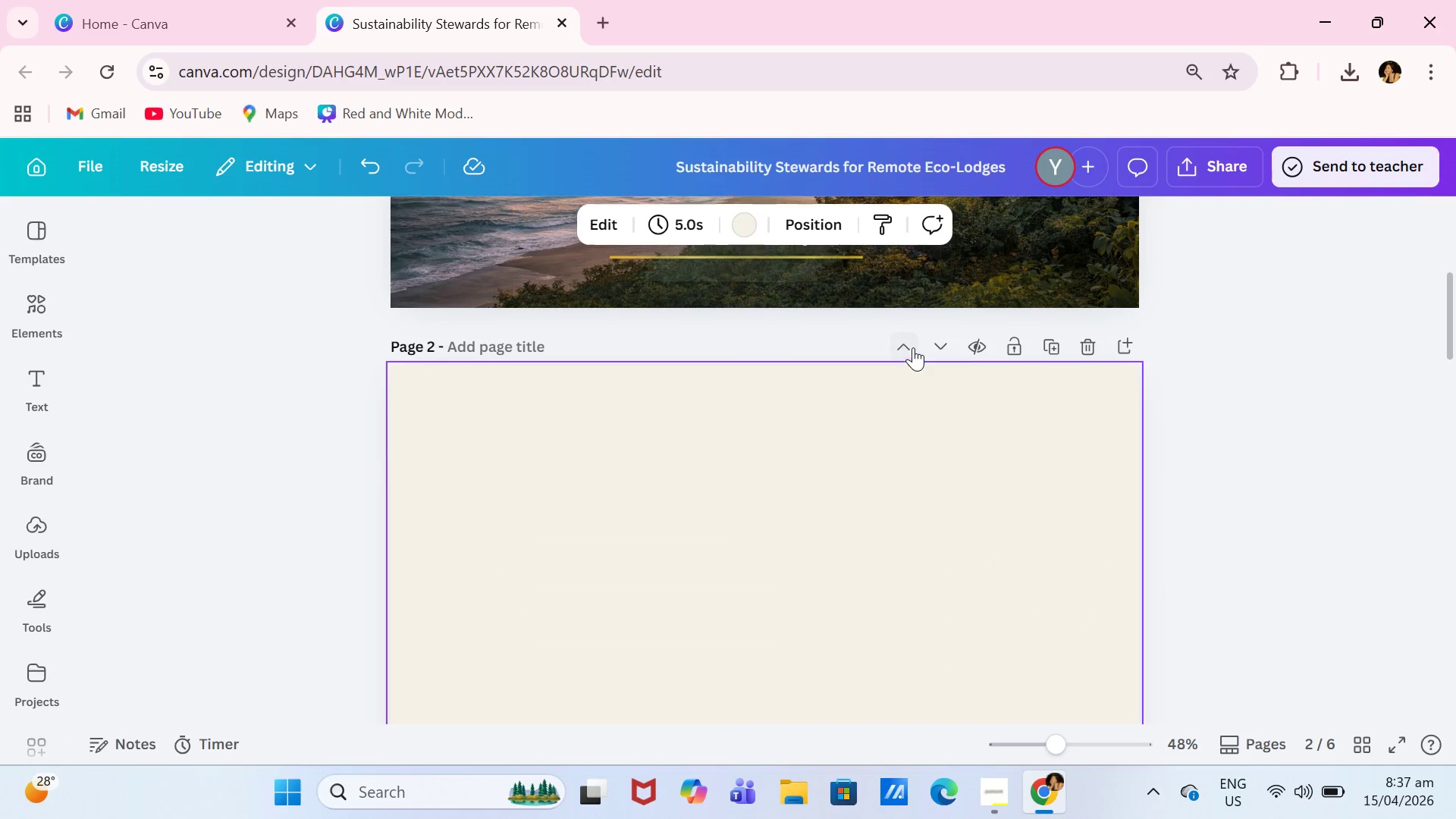 
scroll: coordinate [913, 347], scroll_direction: down, amount: 1.0
 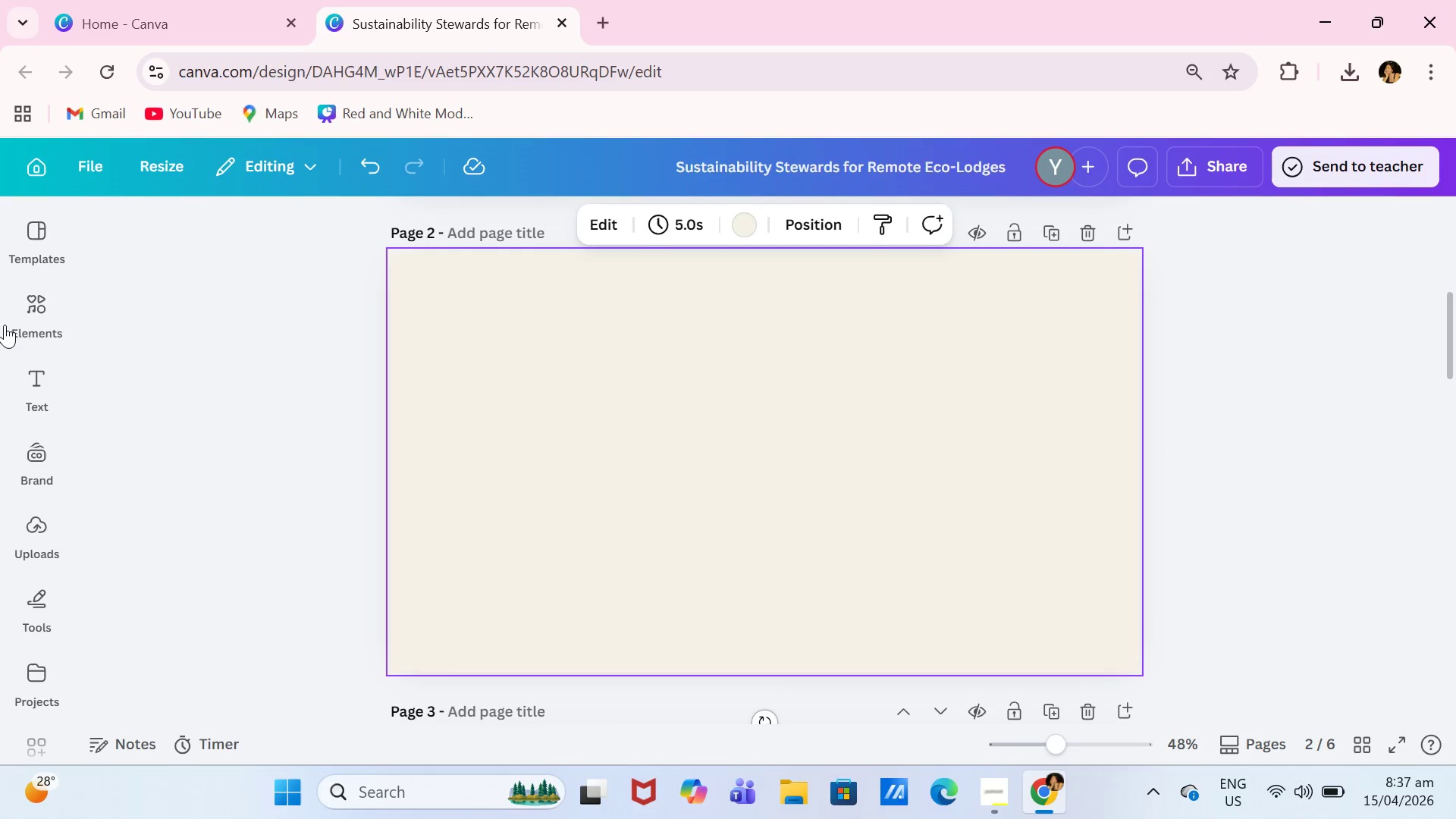 
left_click([18, 303])
 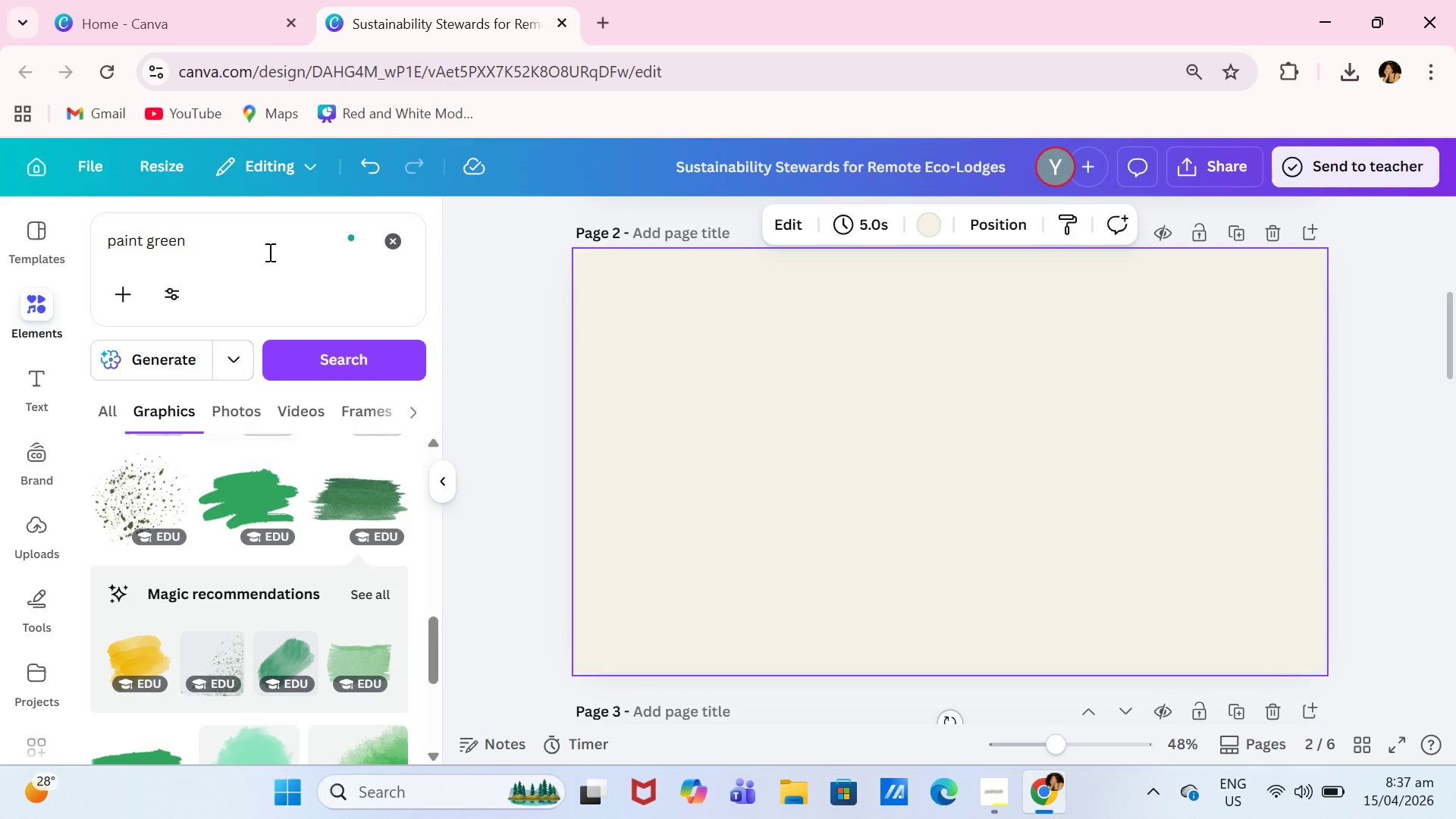 
left_click_drag(start_coordinate=[268, 252], to_coordinate=[57, 246])
 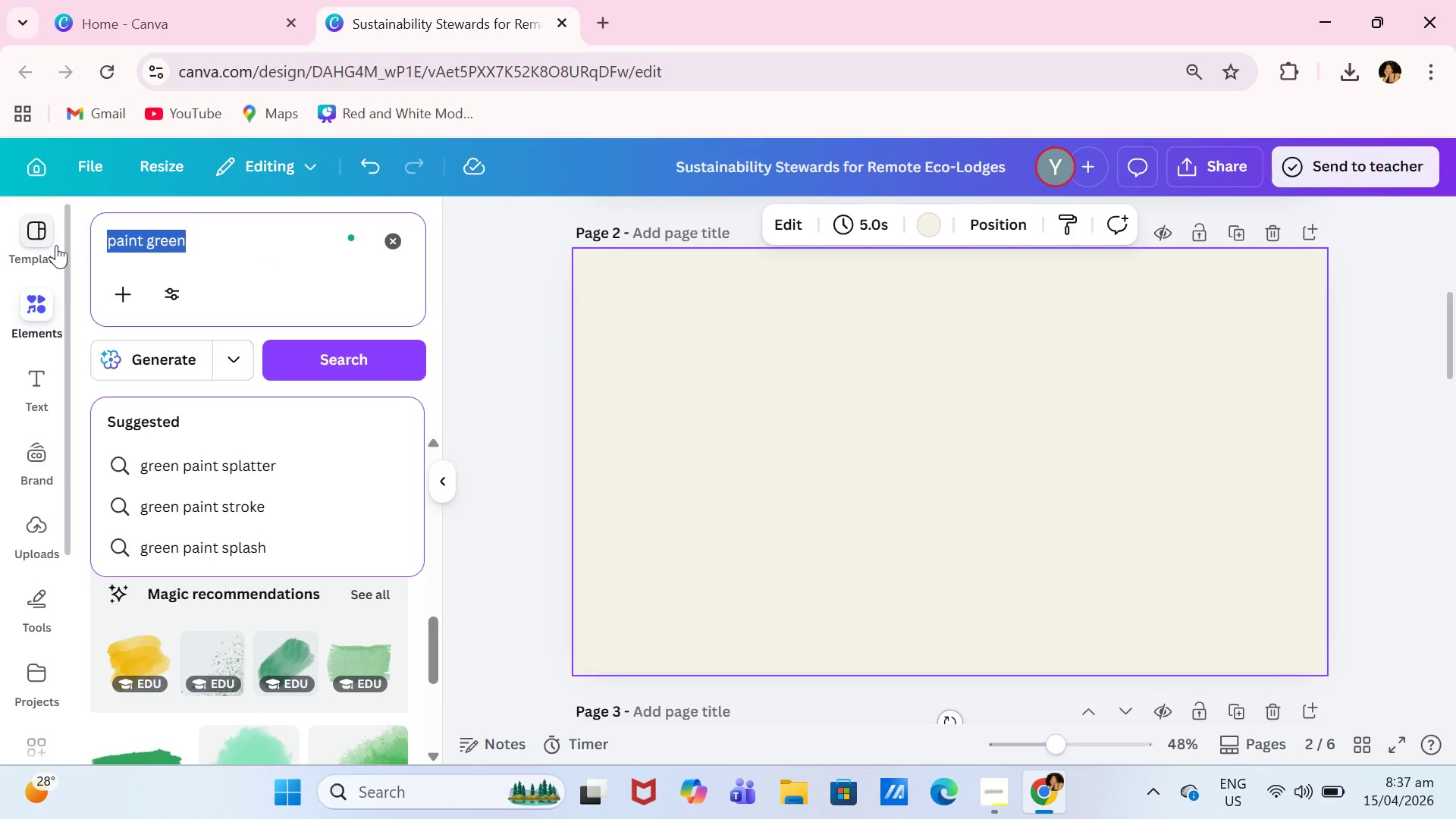 
type(eco lodge)
 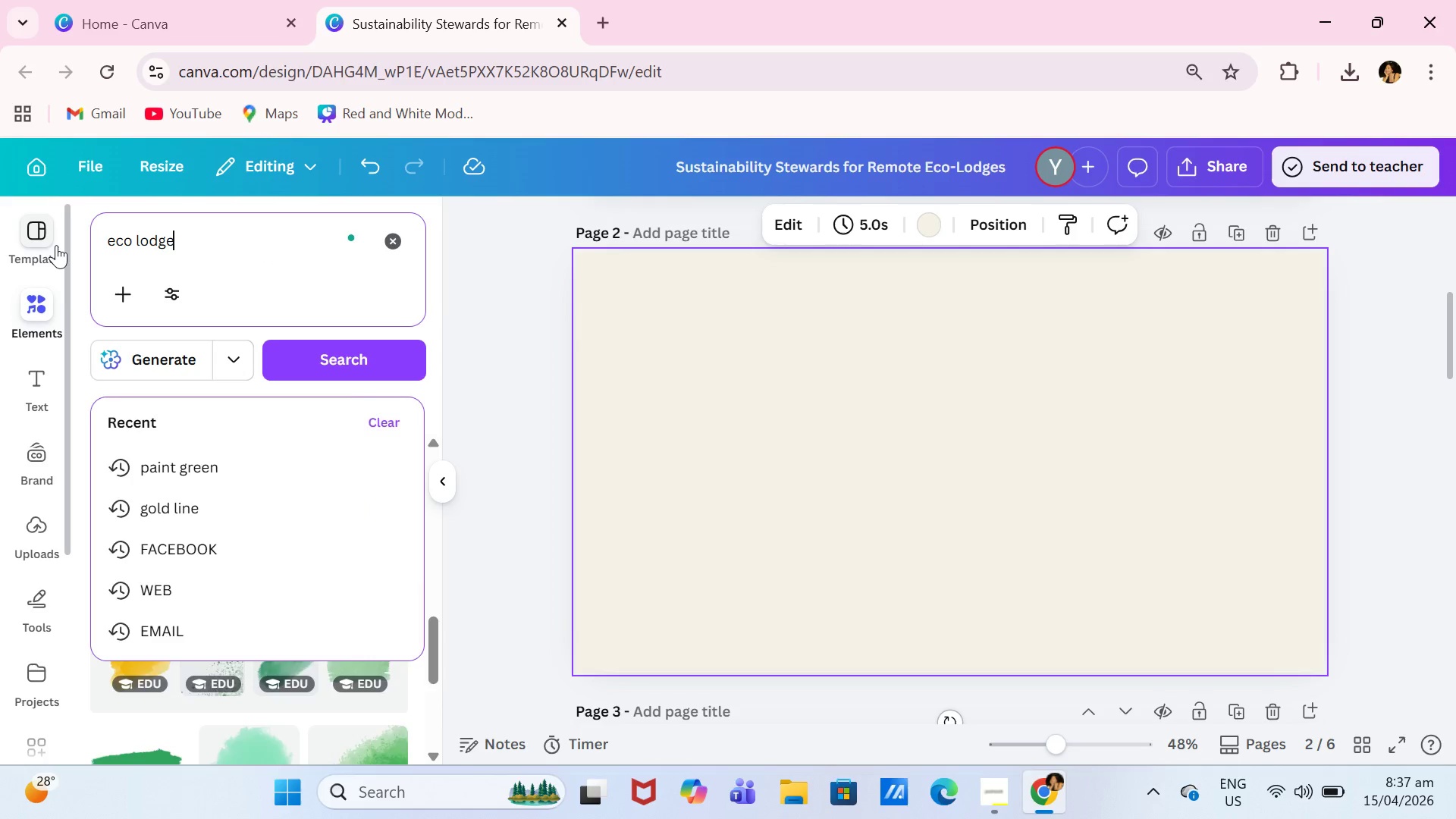 
key(Enter)
 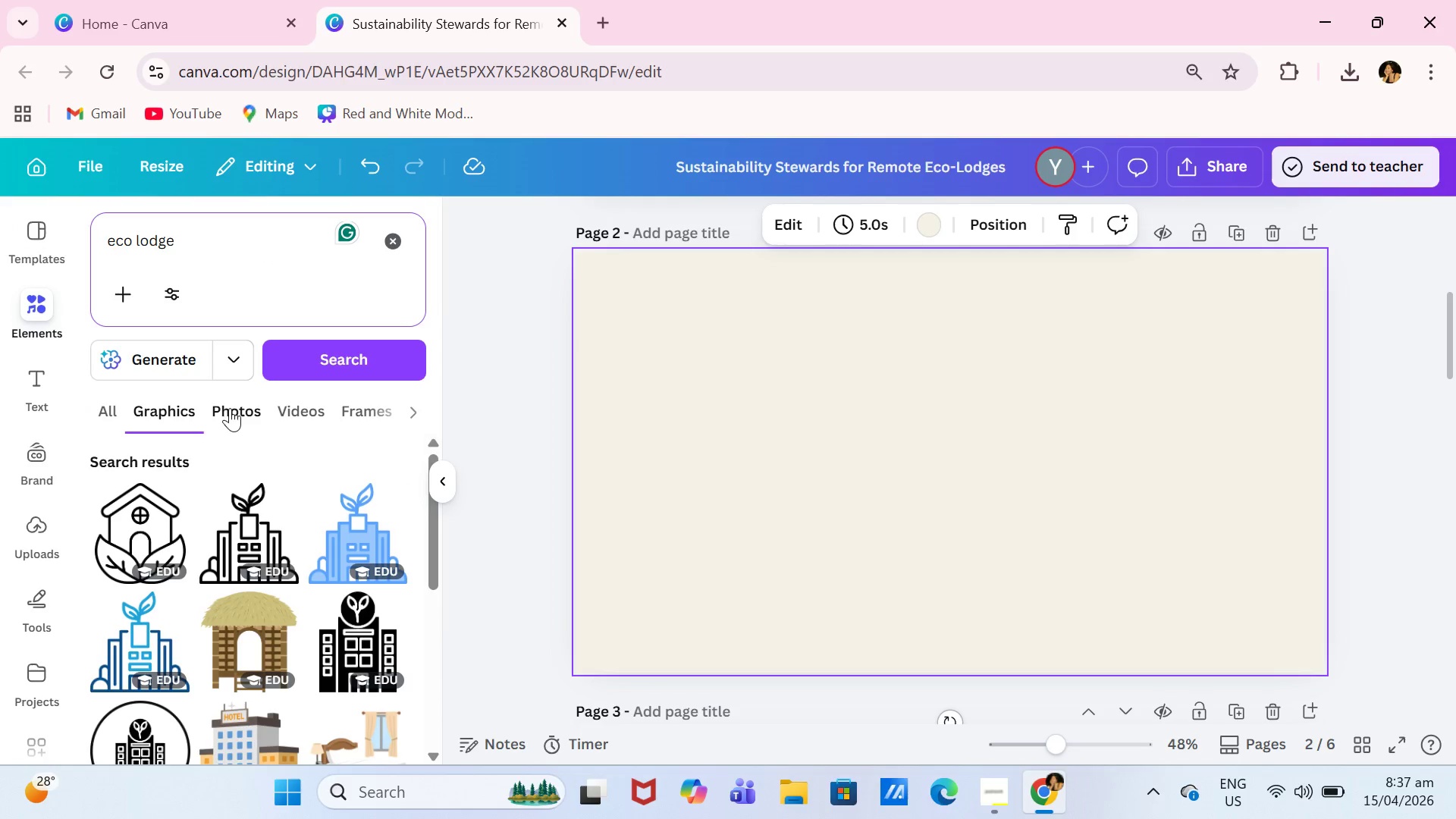 
left_click([229, 409])
 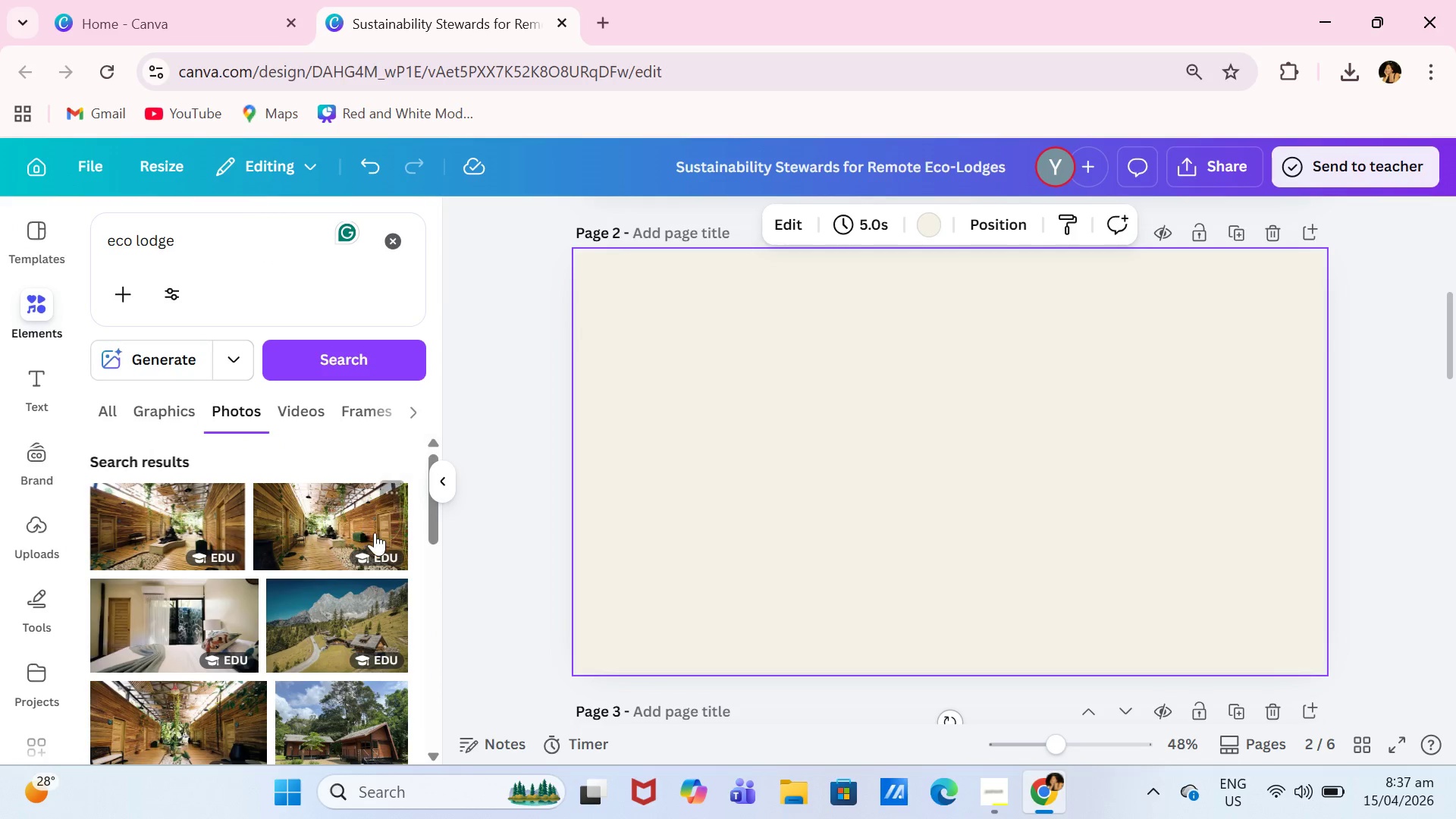 
scroll: coordinate [319, 623], scroll_direction: down, amount: 2.0
 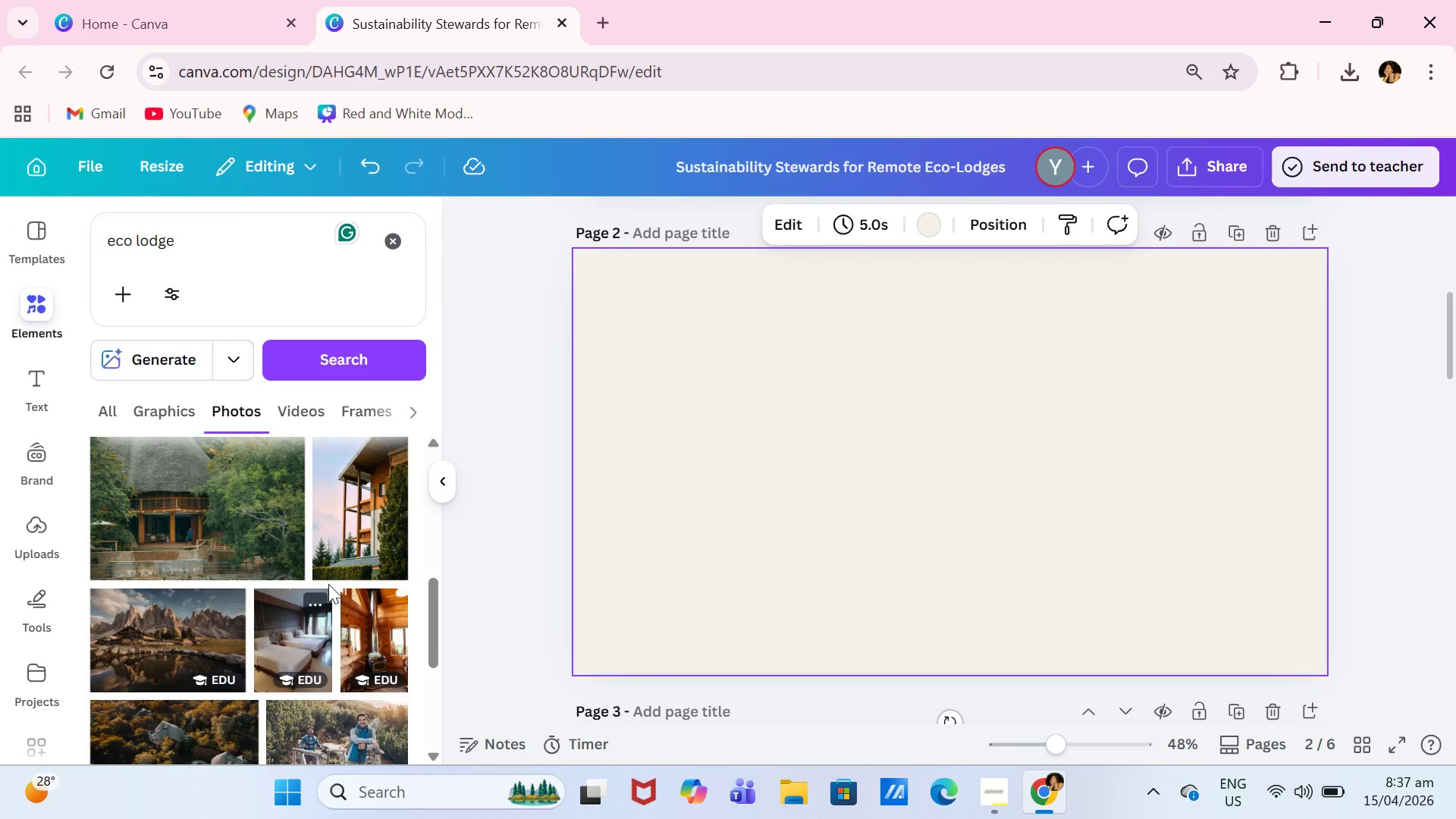 
left_click([360, 527])
 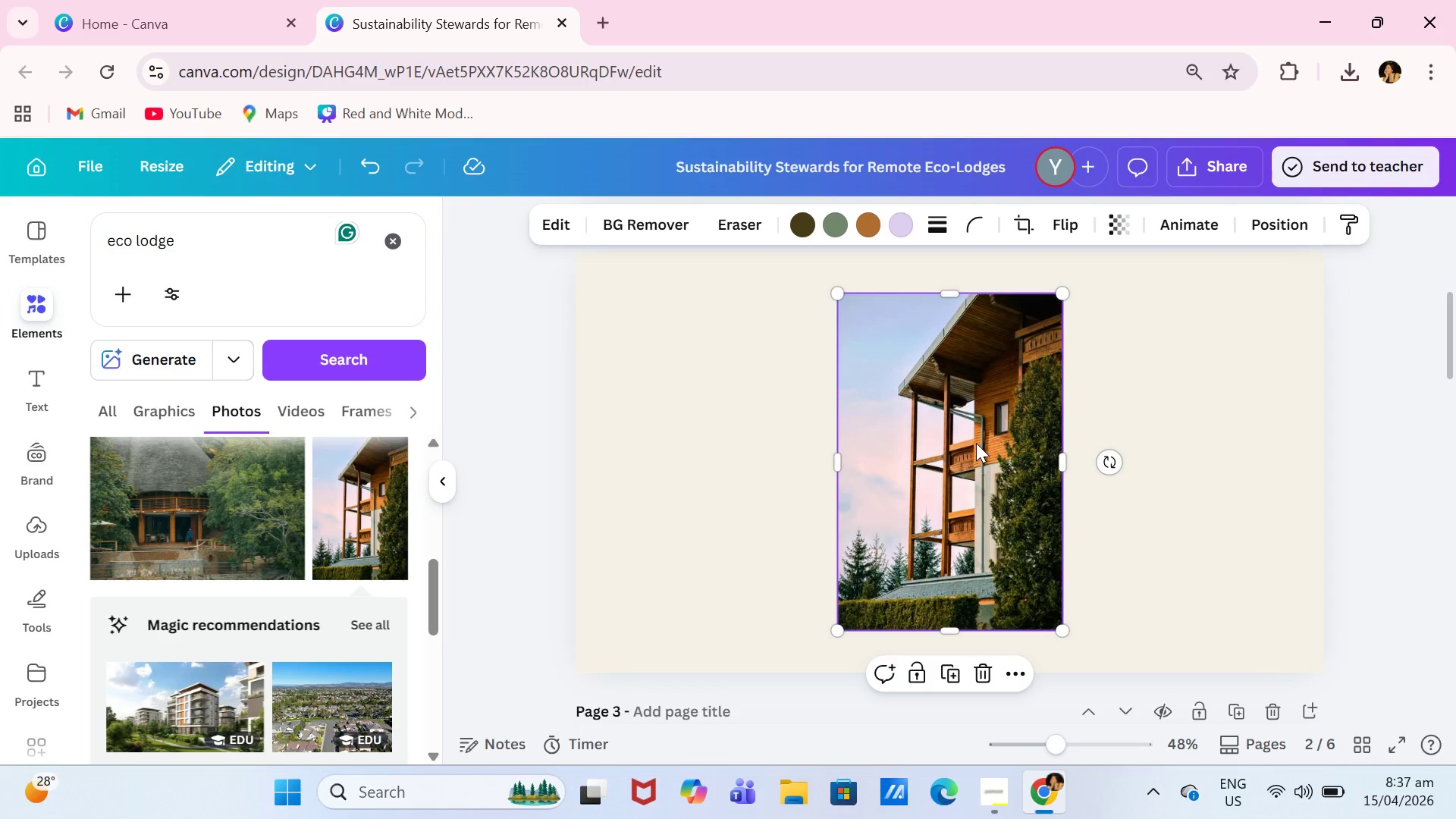 
left_click_drag(start_coordinate=[973, 443], to_coordinate=[1238, 400])
 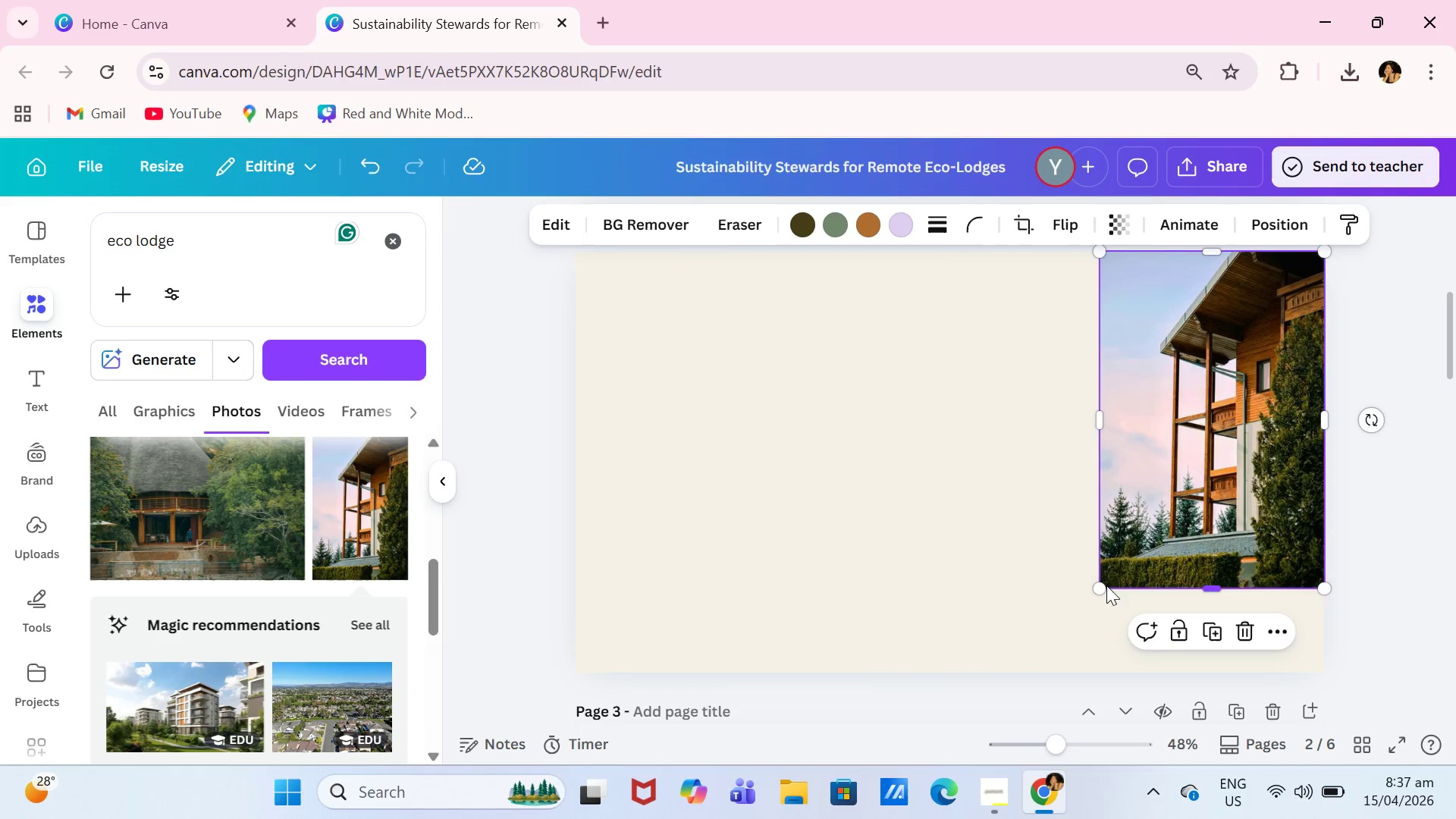 
left_click_drag(start_coordinate=[1103, 588], to_coordinate=[1033, 663])
 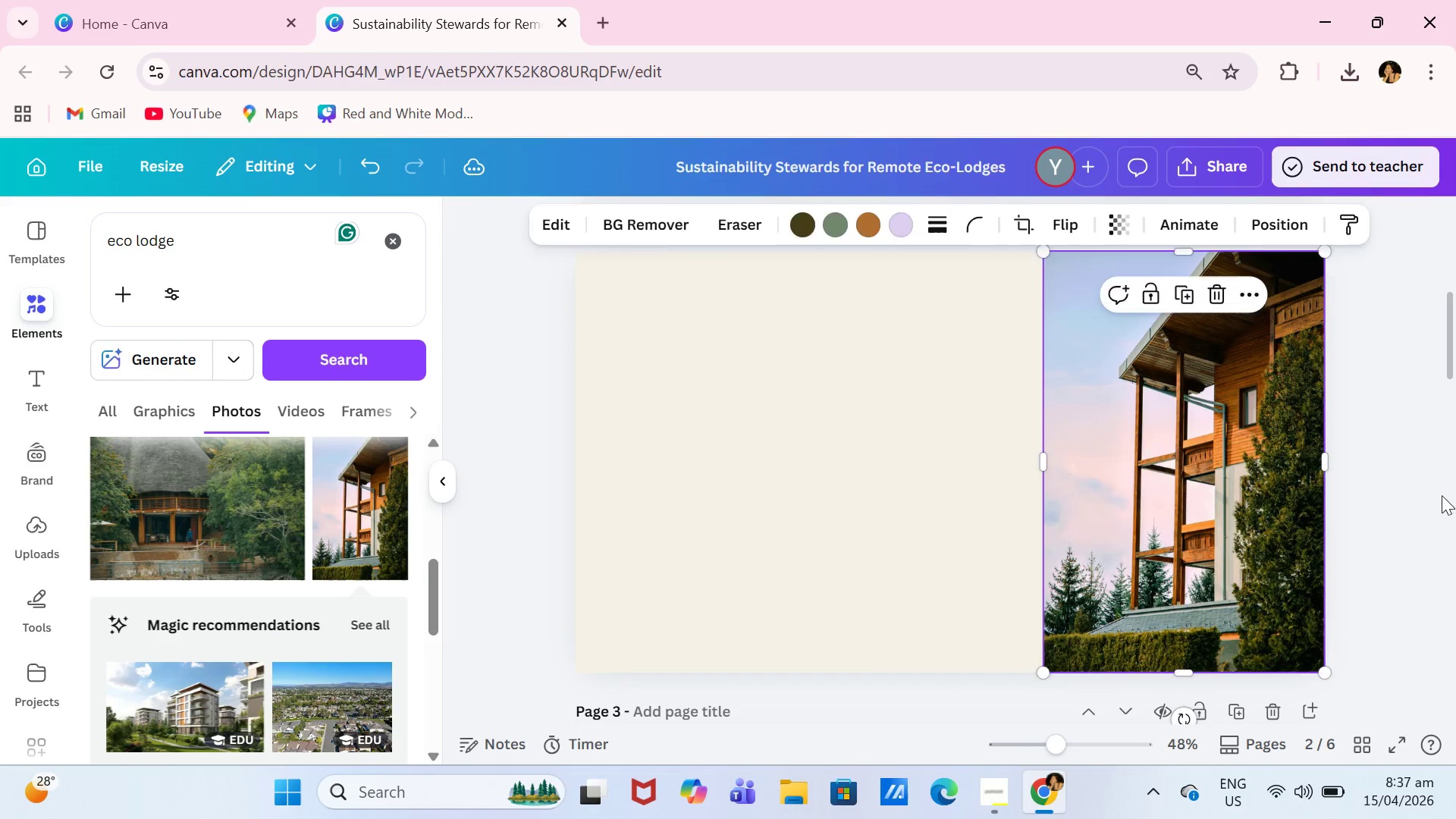 
left_click([1441, 497])
 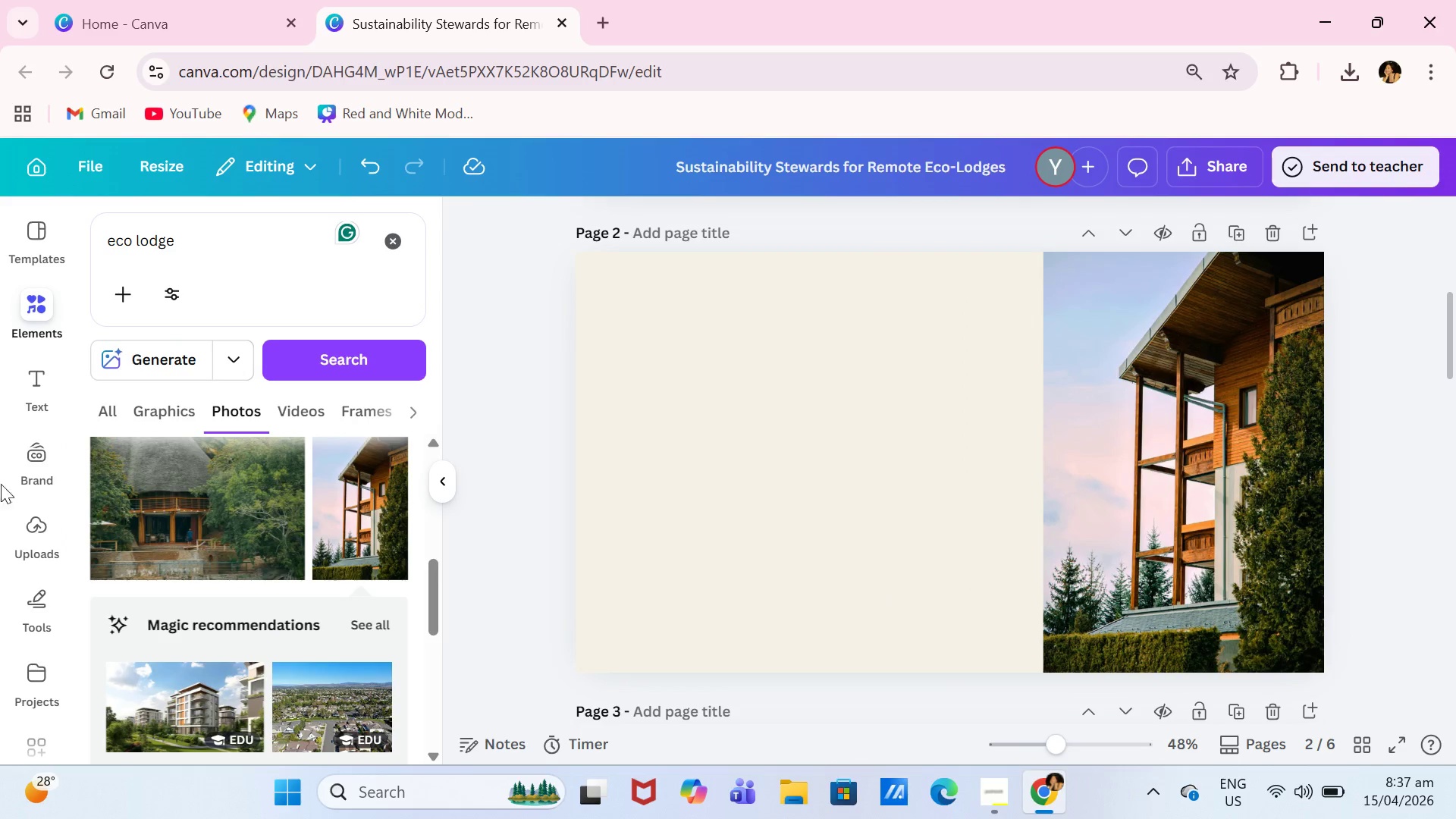 
left_click([42, 387])
 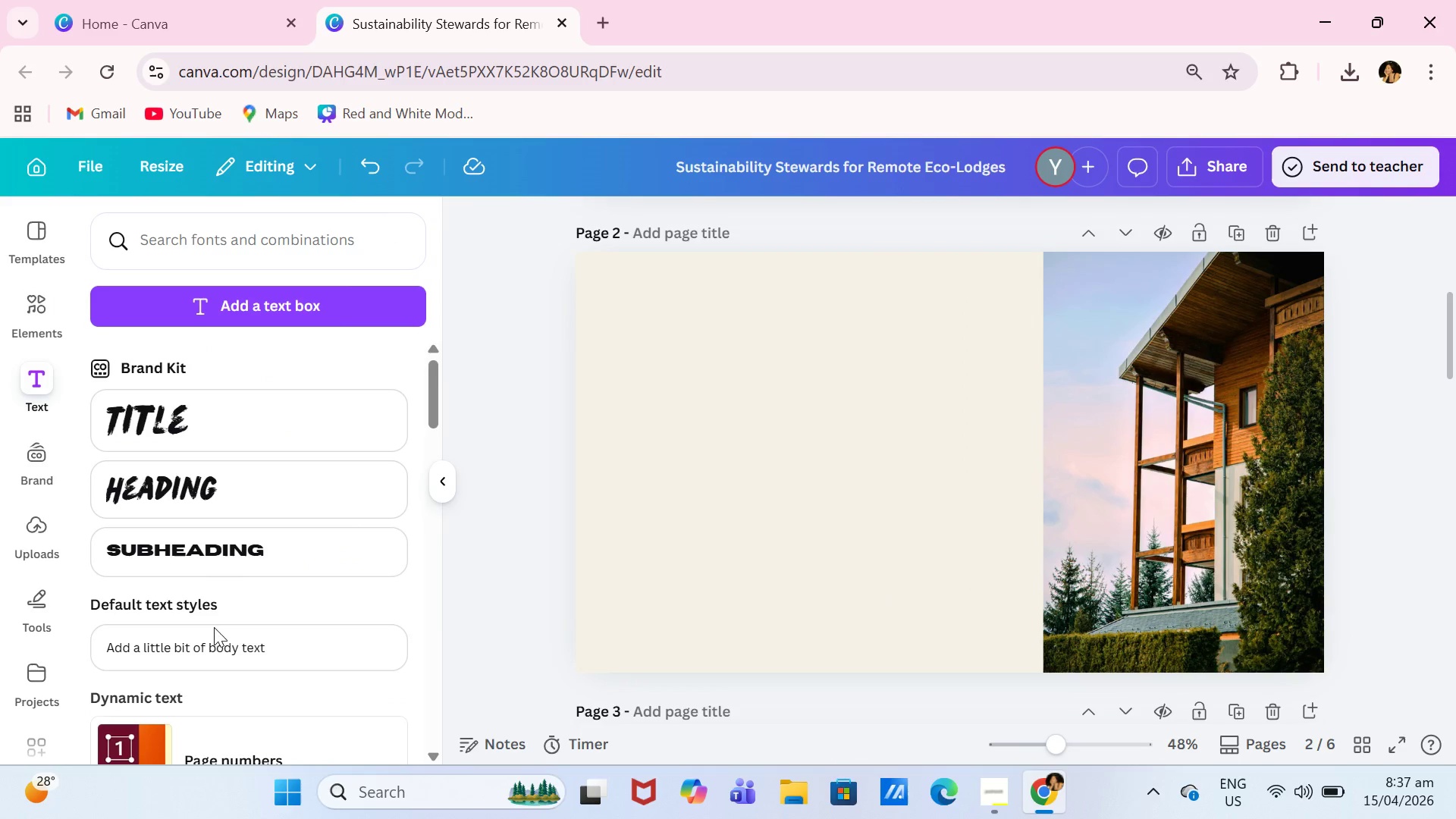 
left_click([214, 639])
 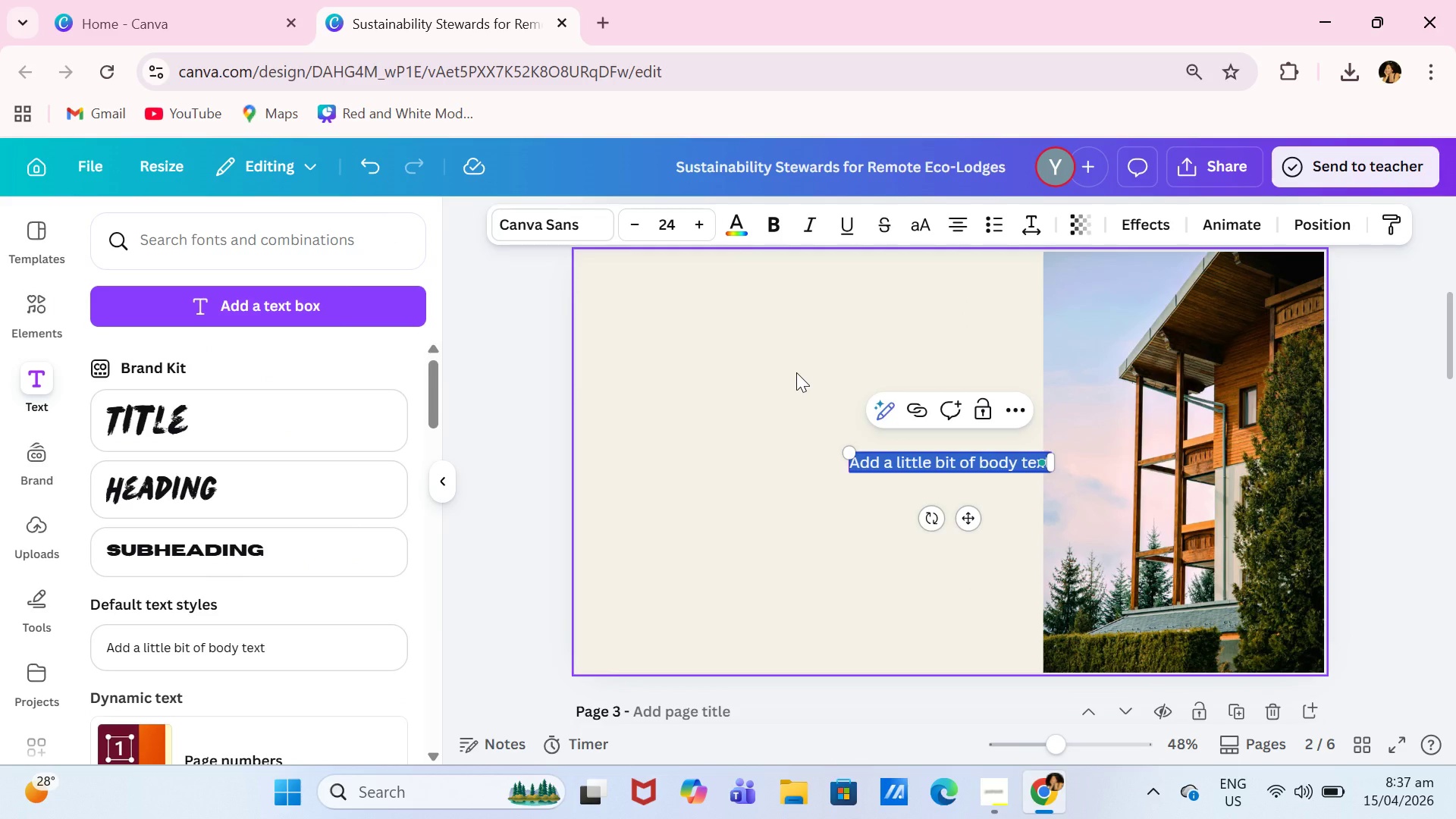 
type(Our Mission)
 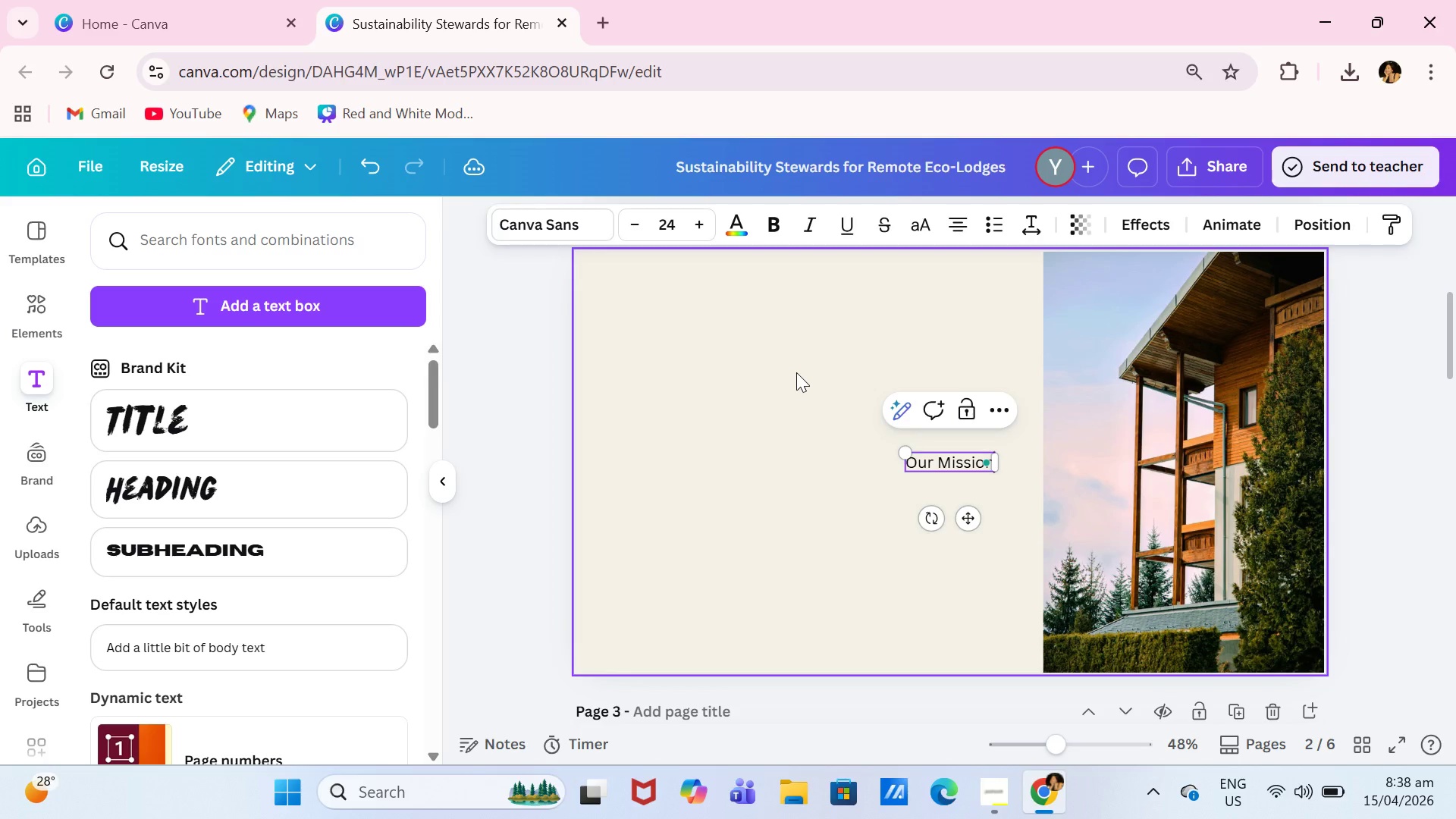 
key(Control+A)
 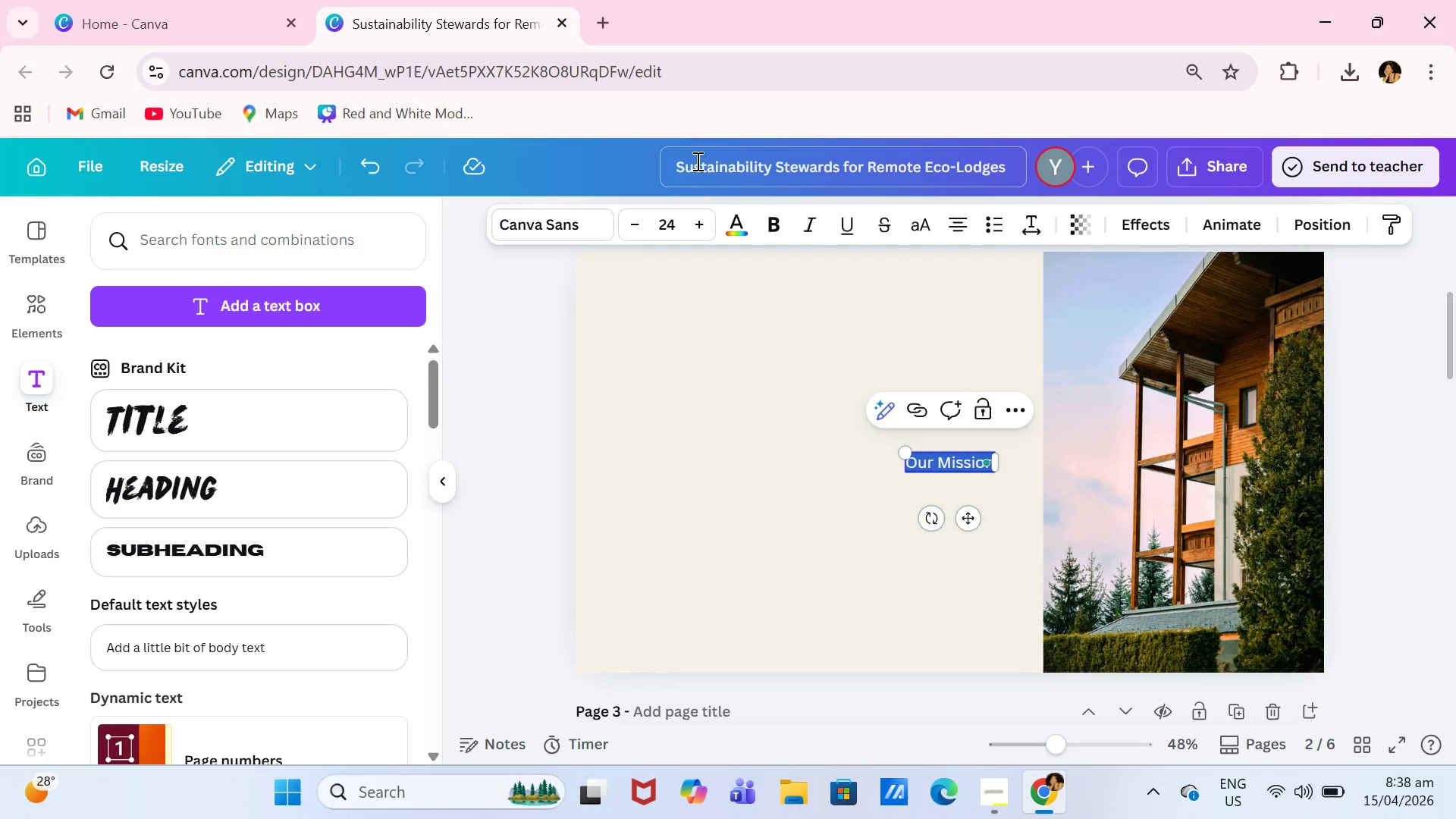 
left_click([575, 226])
 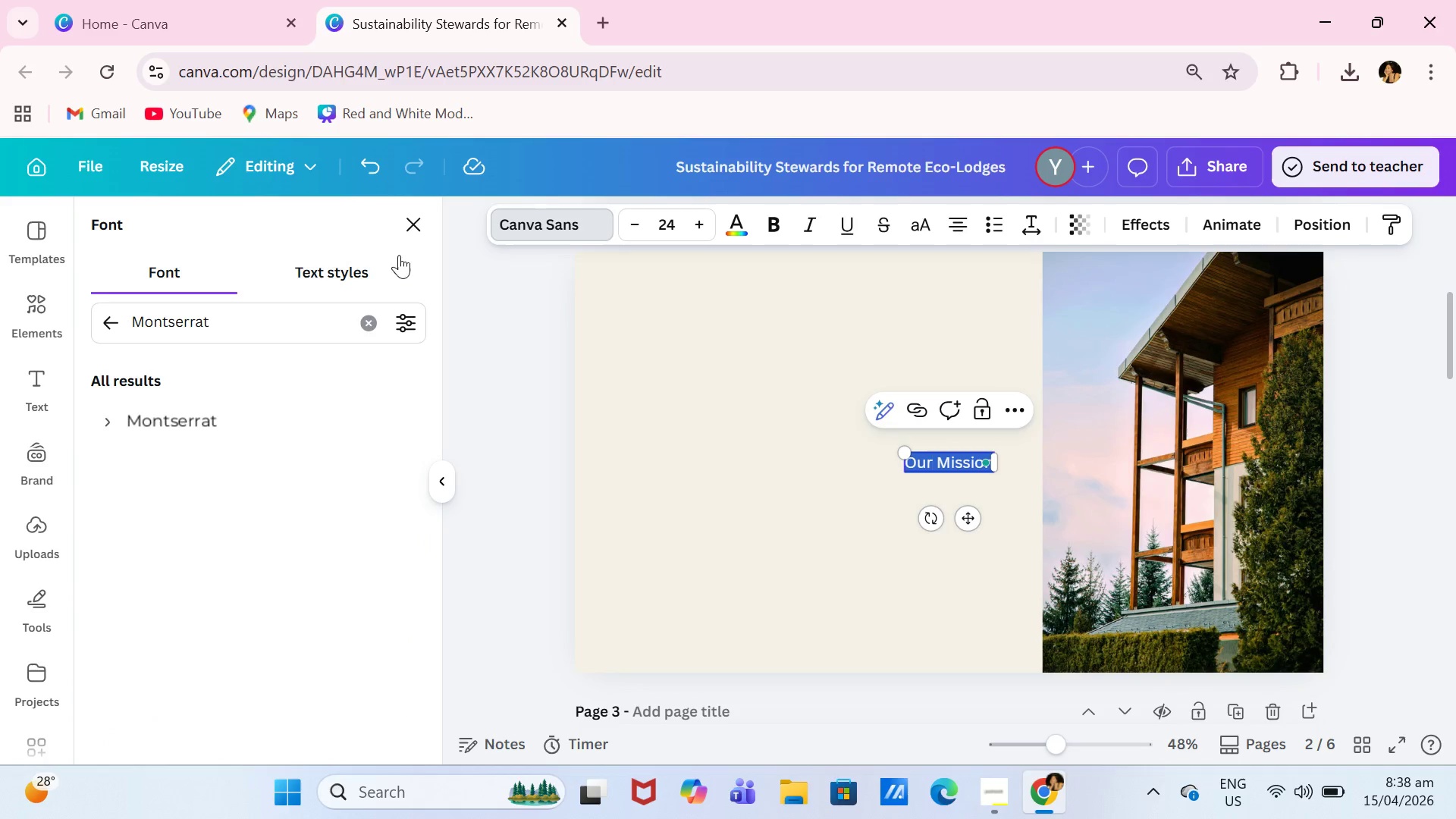 
double_click([419, 231])
 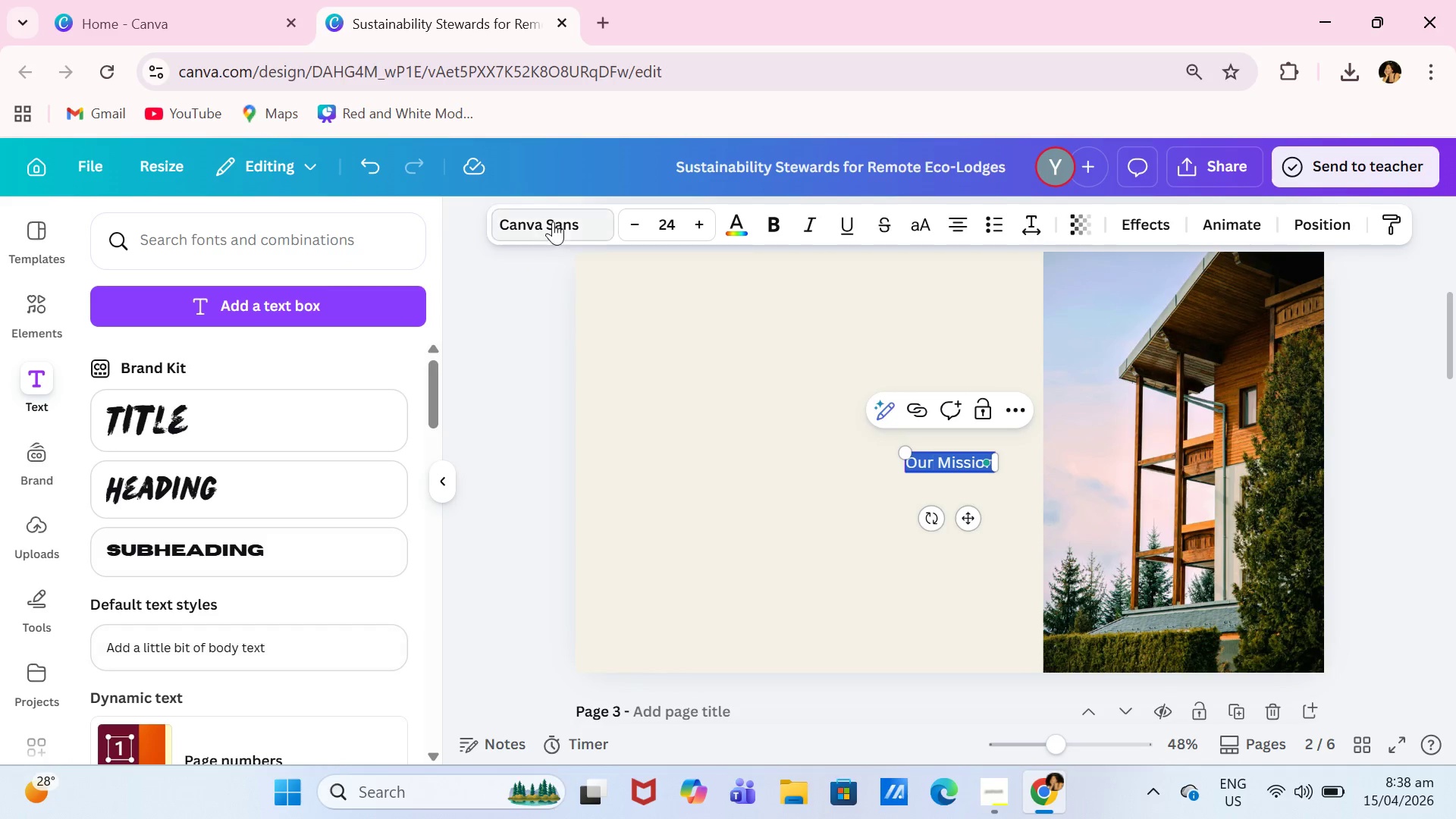 
left_click([580, 228])
 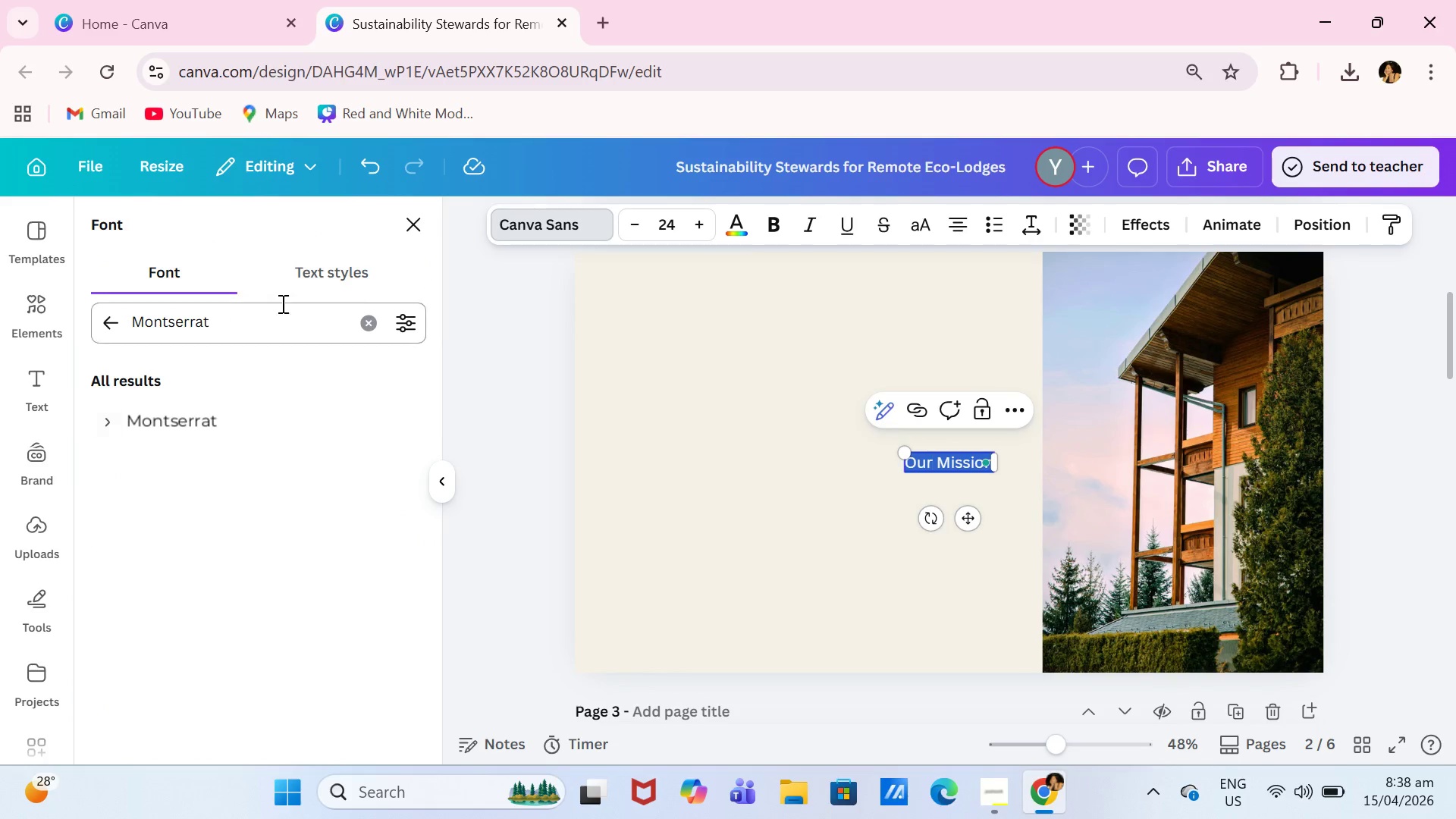 
left_click([362, 325])
 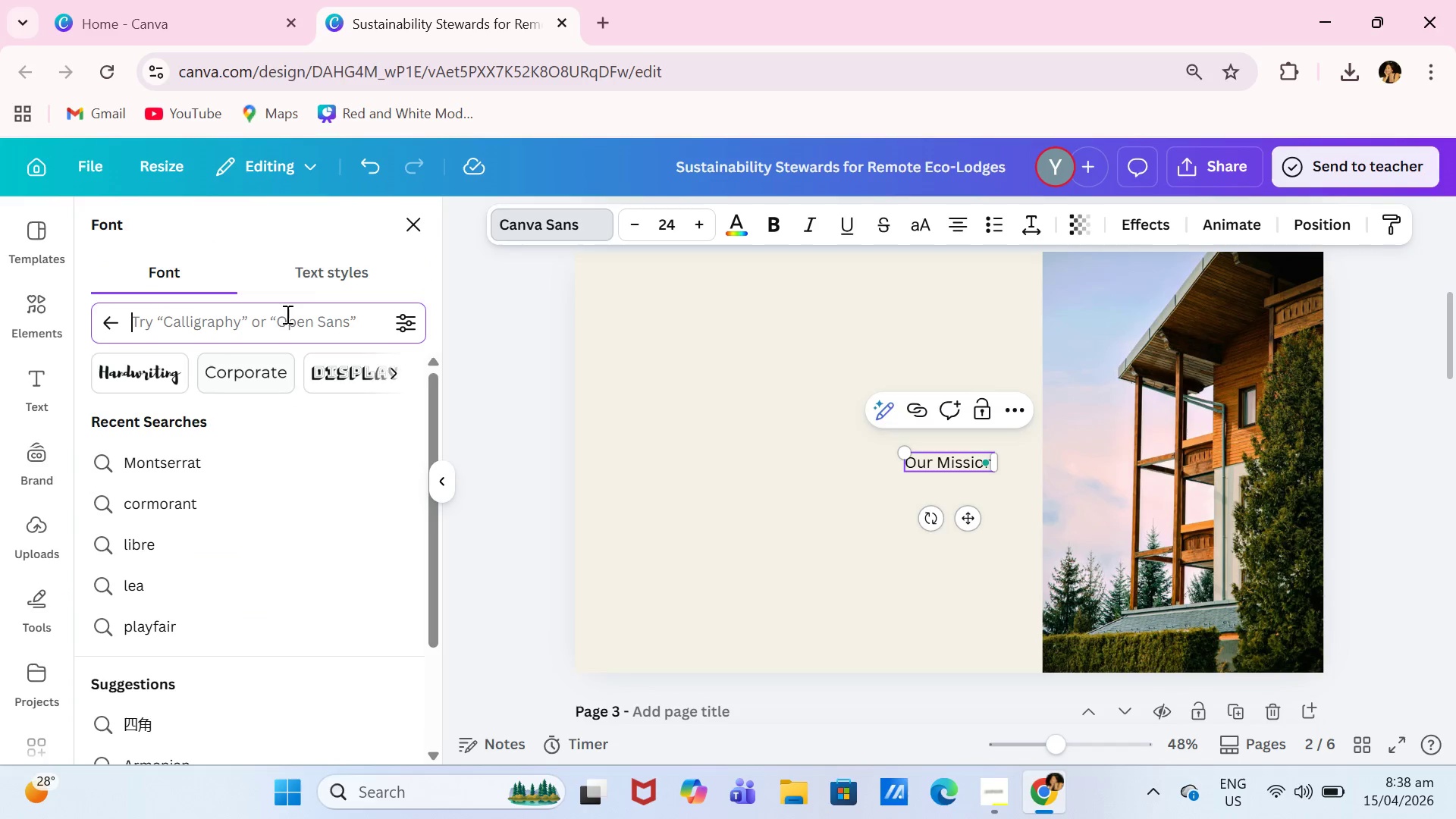 
scroll: coordinate [278, 479], scroll_direction: down, amount: 2.0
 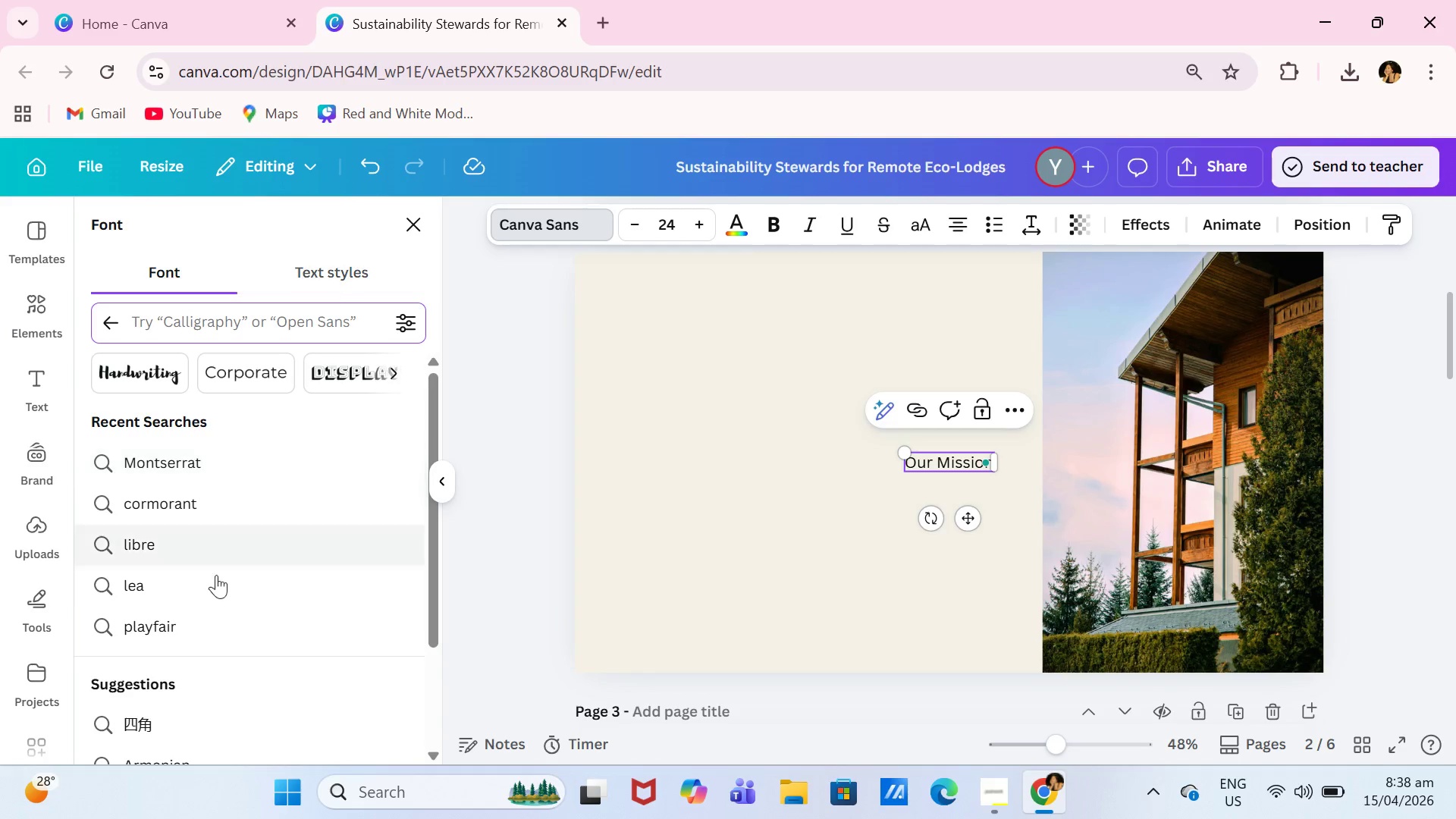 
left_click([261, 490])
 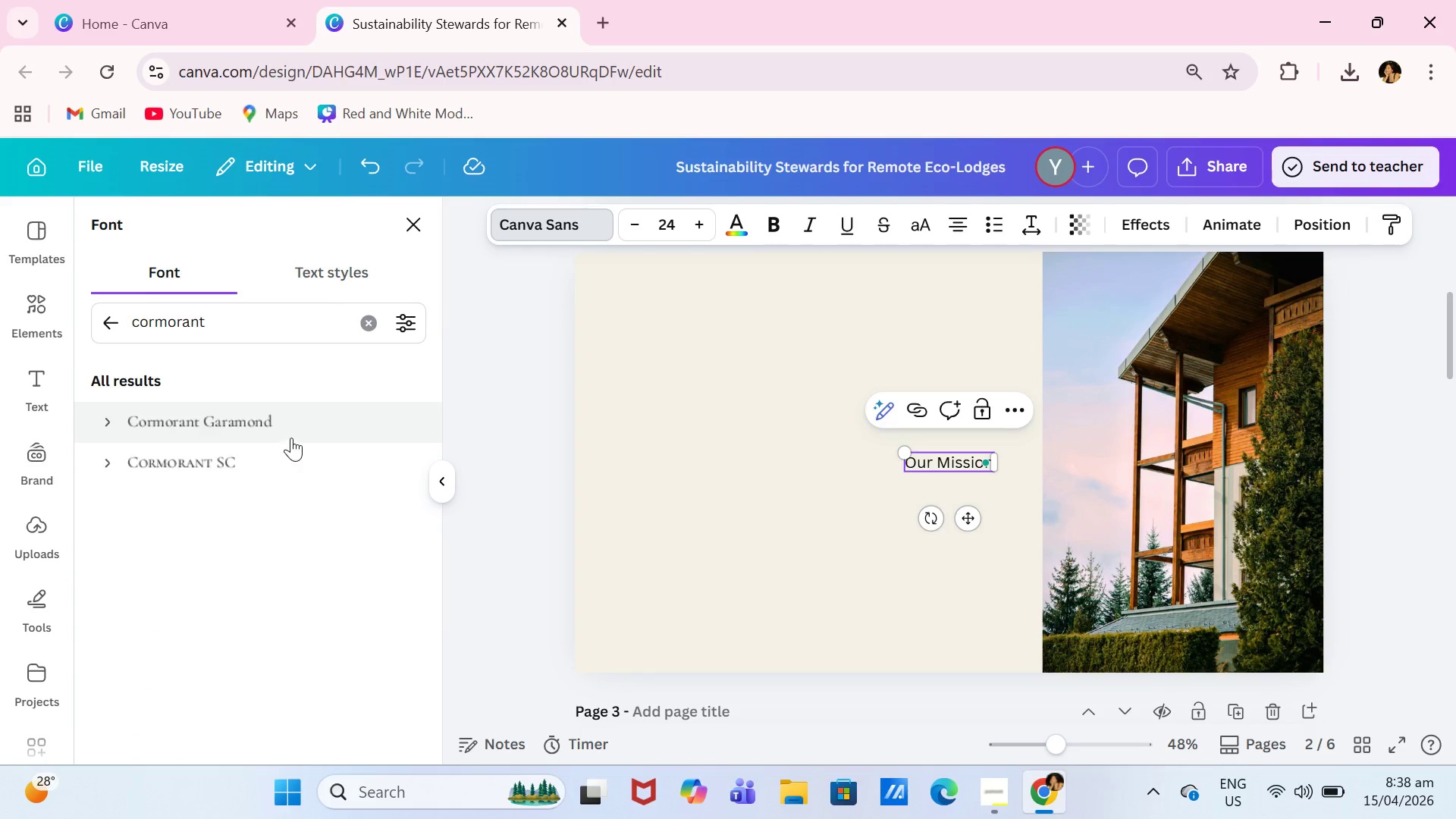 
left_click([298, 433])
 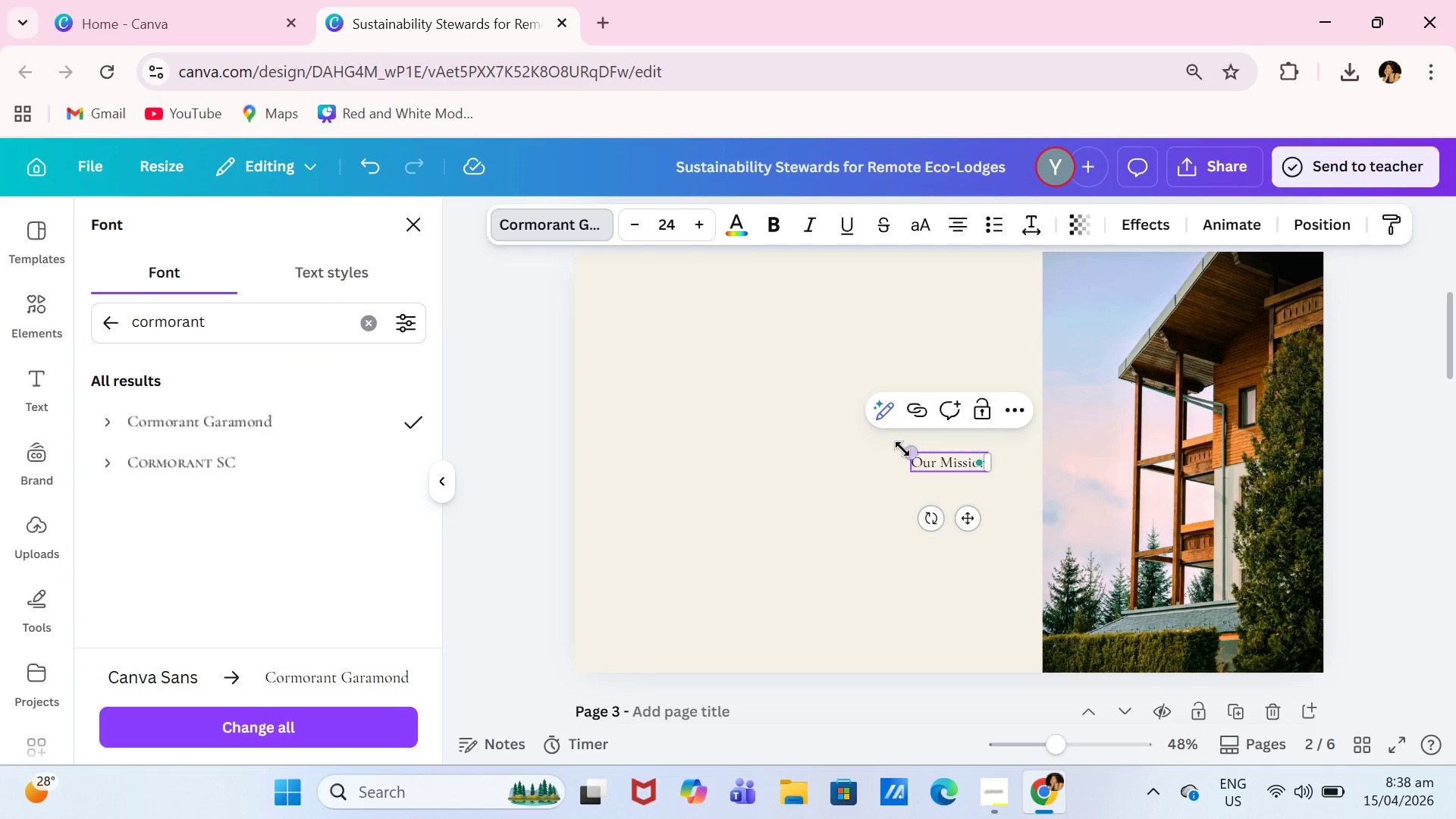 
left_click_drag(start_coordinate=[902, 449], to_coordinate=[822, 438])
 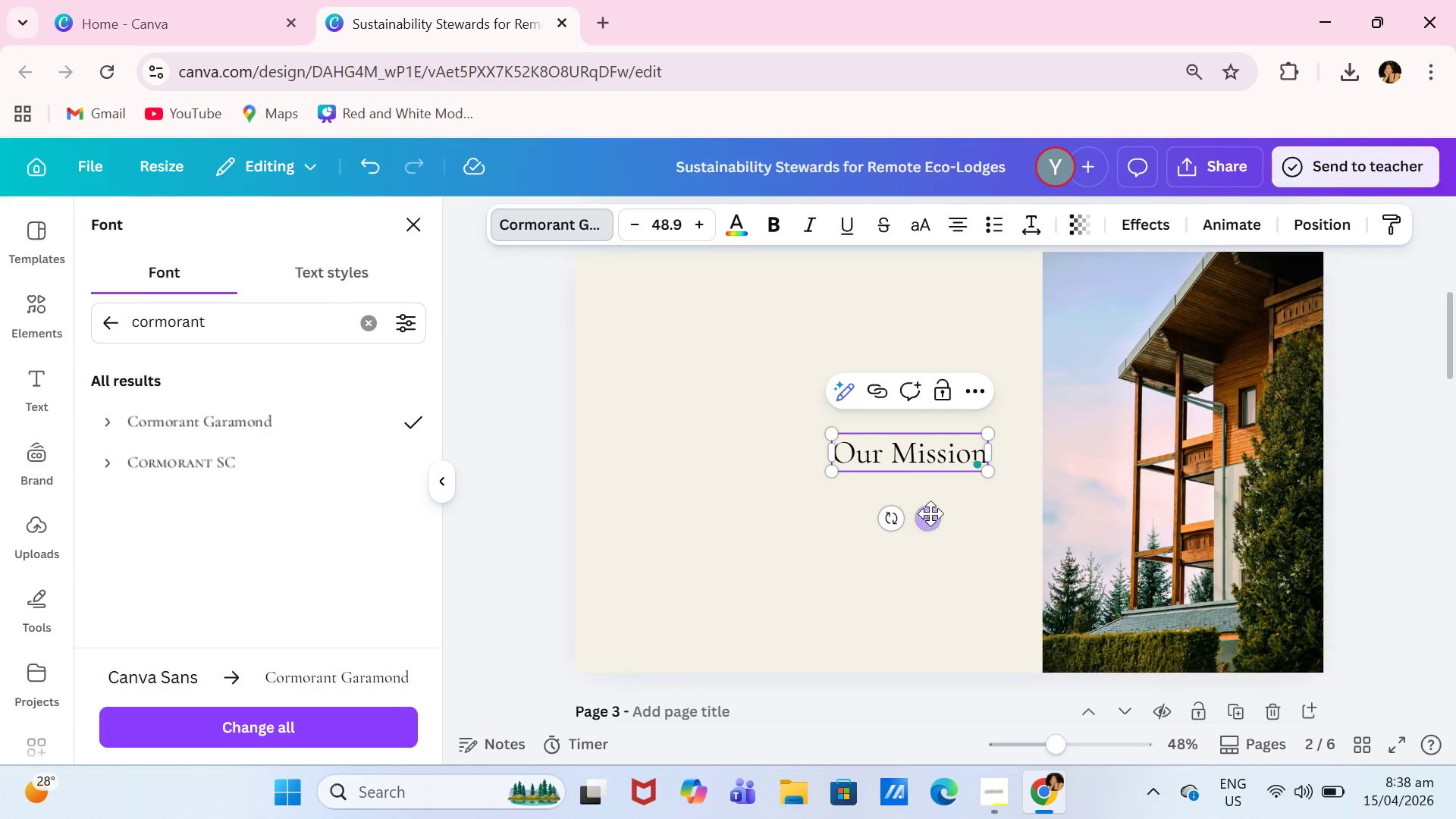 
left_click_drag(start_coordinate=[930, 513], to_coordinate=[716, 381])
 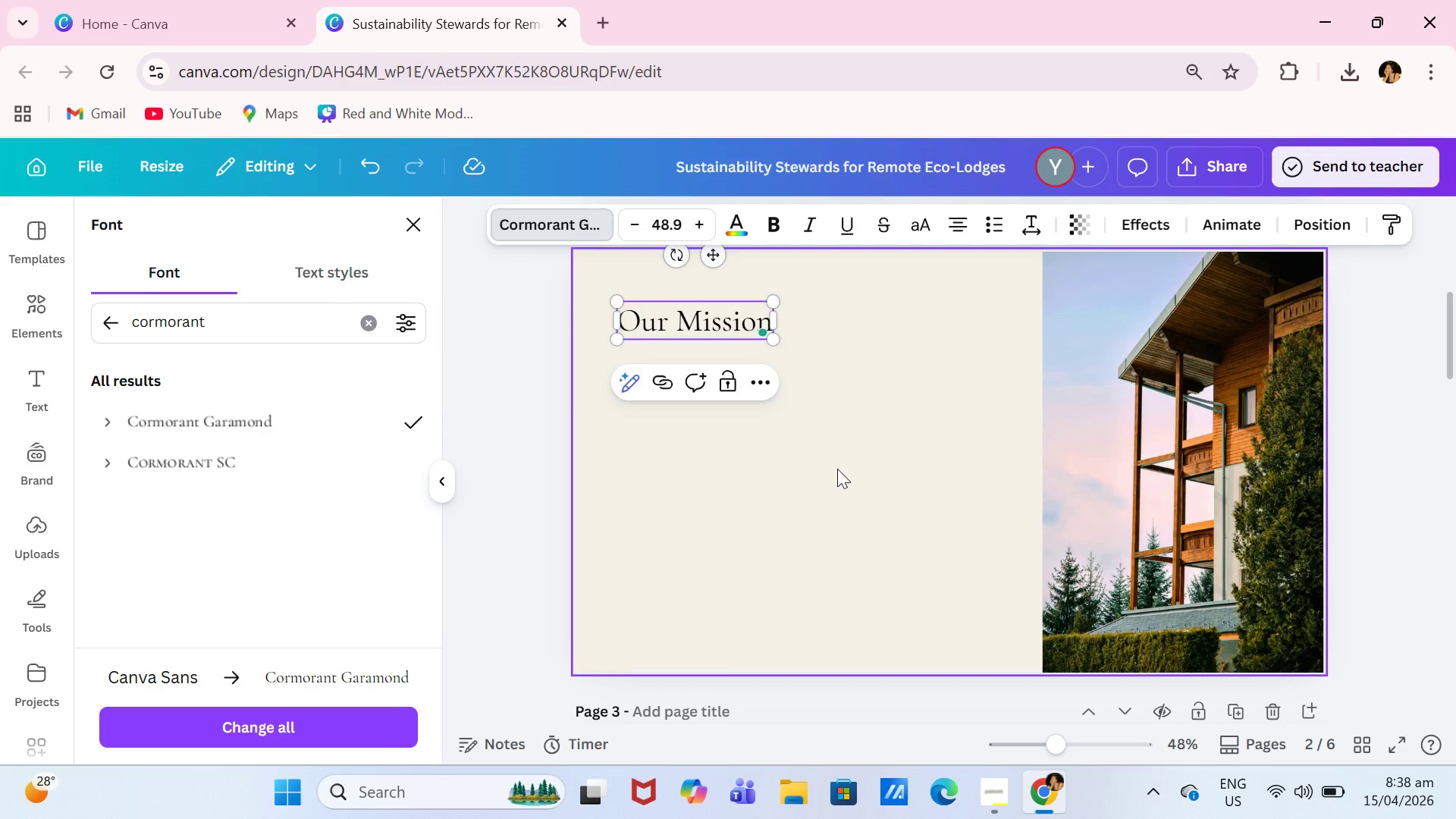 
scroll: coordinate [837, 469], scroll_direction: up, amount: 1.0
 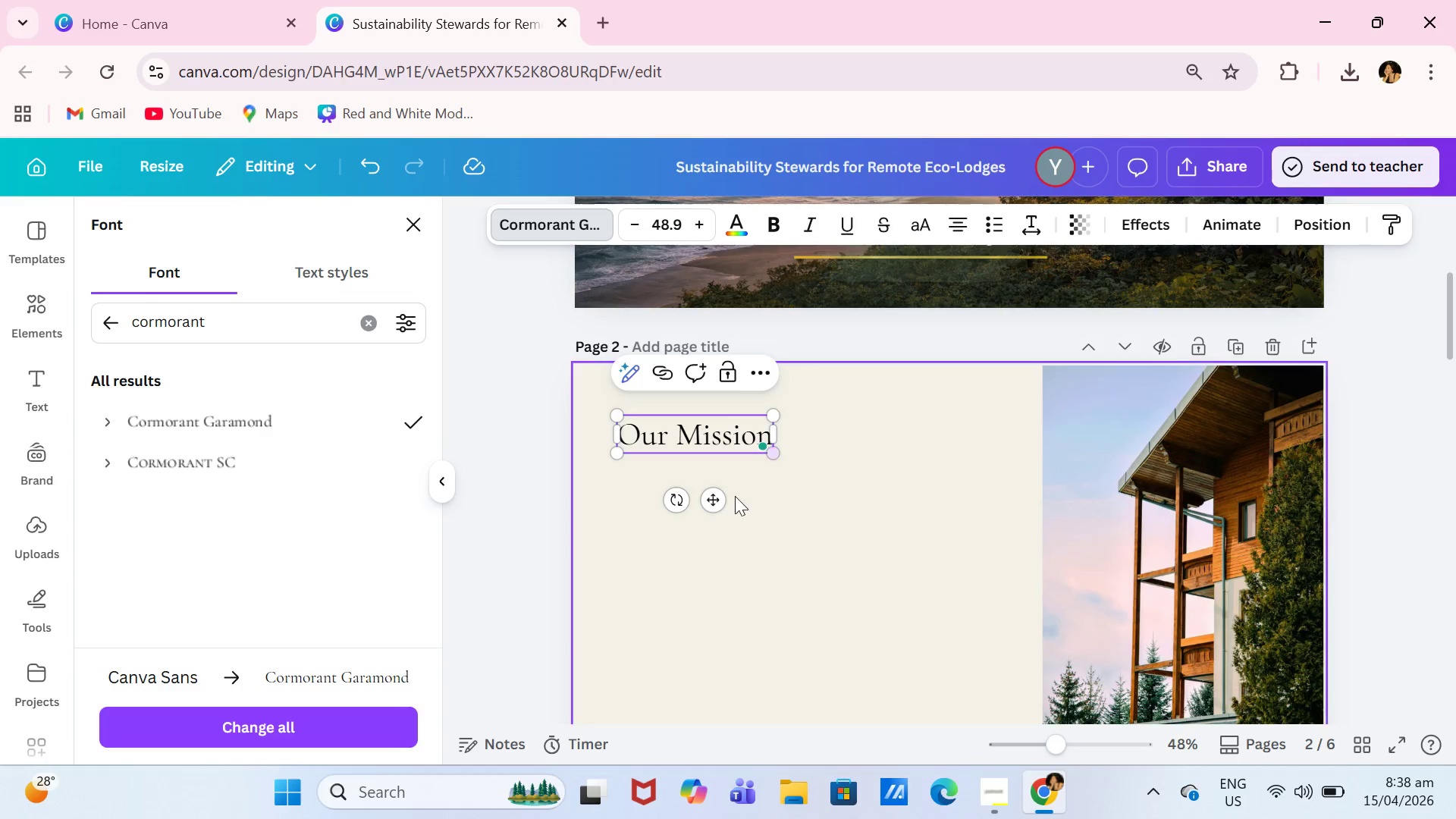 
left_click_drag(start_coordinate=[706, 500], to_coordinate=[692, 464])
 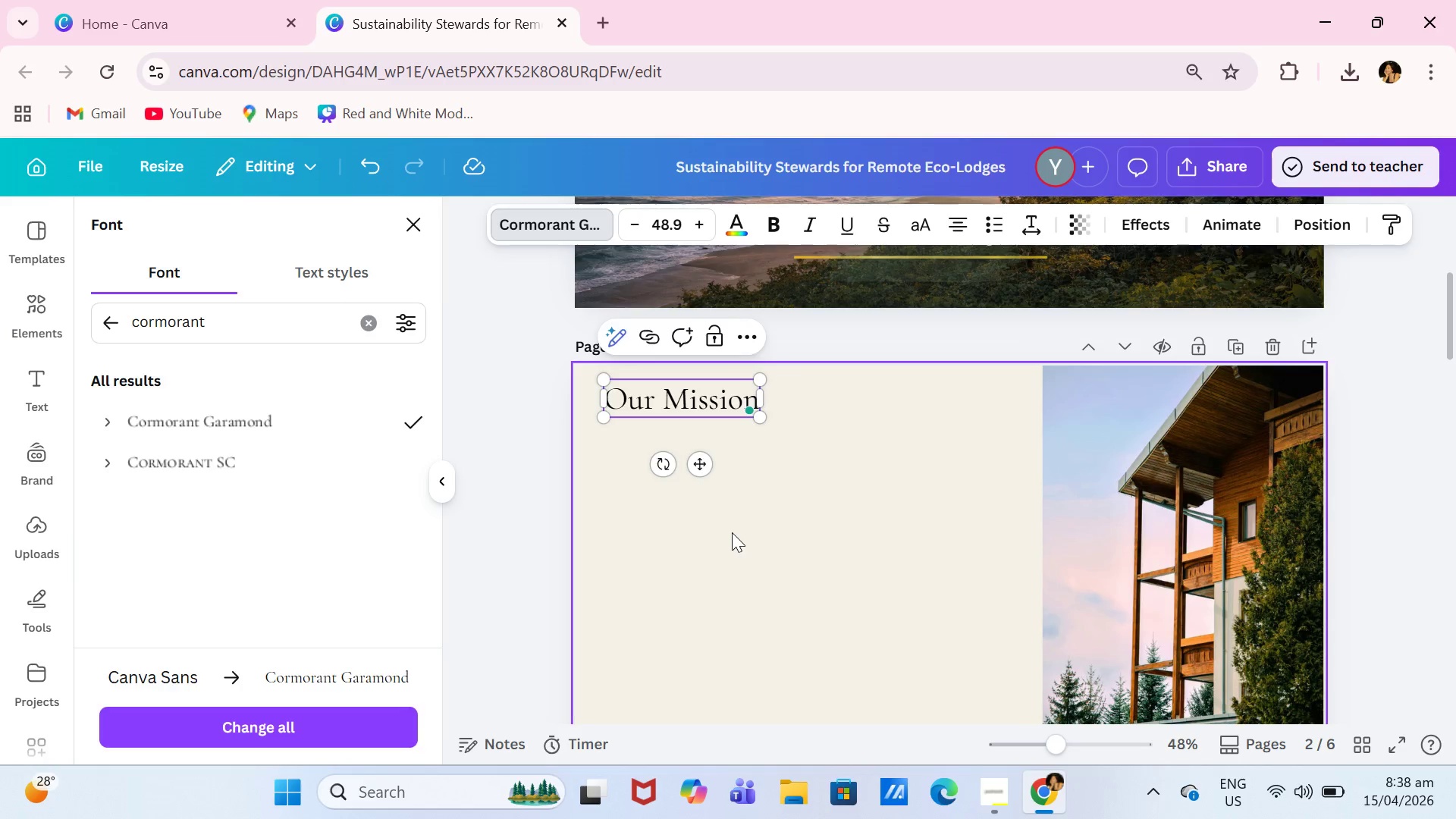 
left_click([732, 532])
 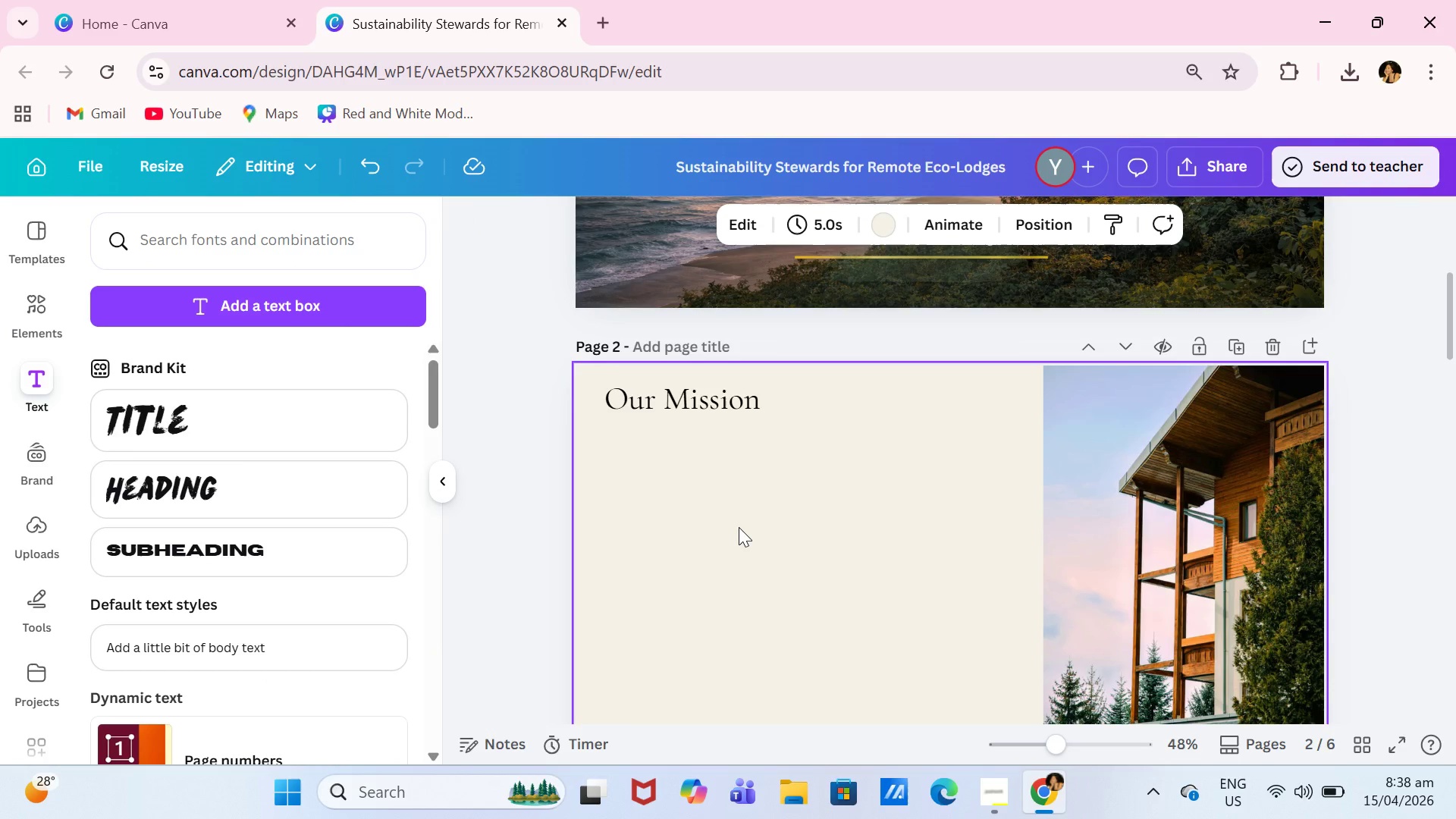 
wait(9.89)
 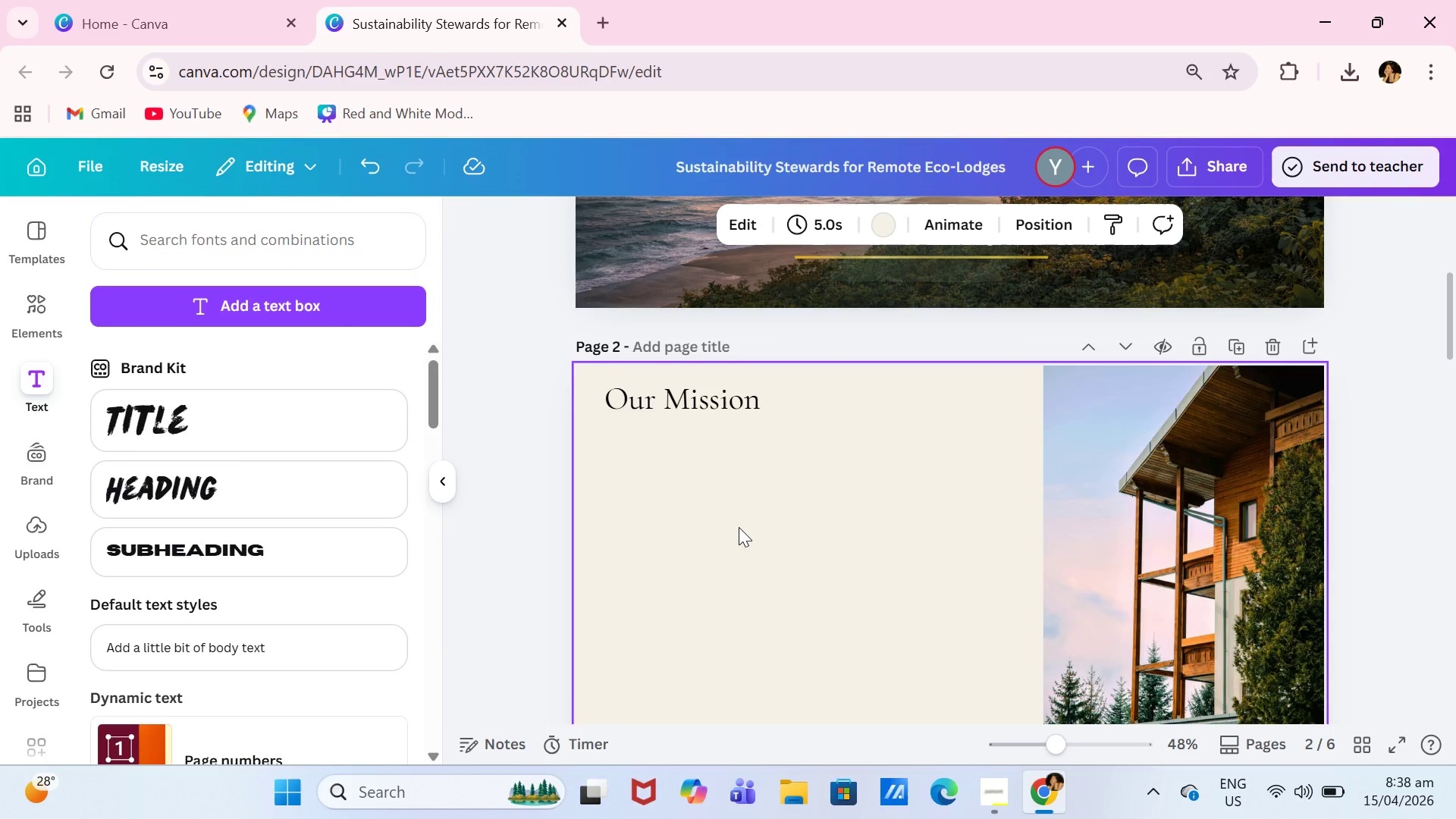 
left_click([17, 290])
 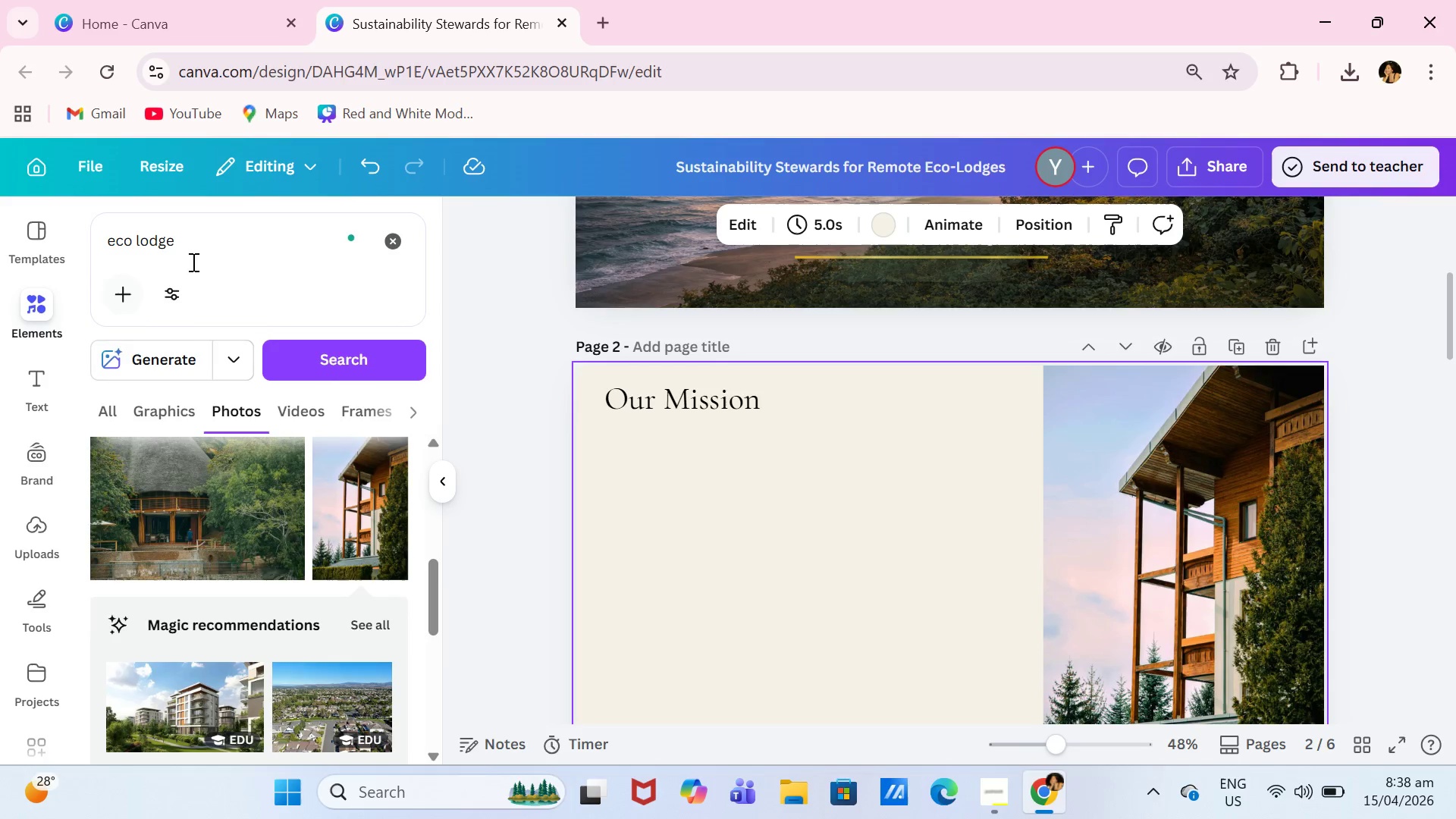 
left_click_drag(start_coordinate=[237, 248], to_coordinate=[100, 242])
 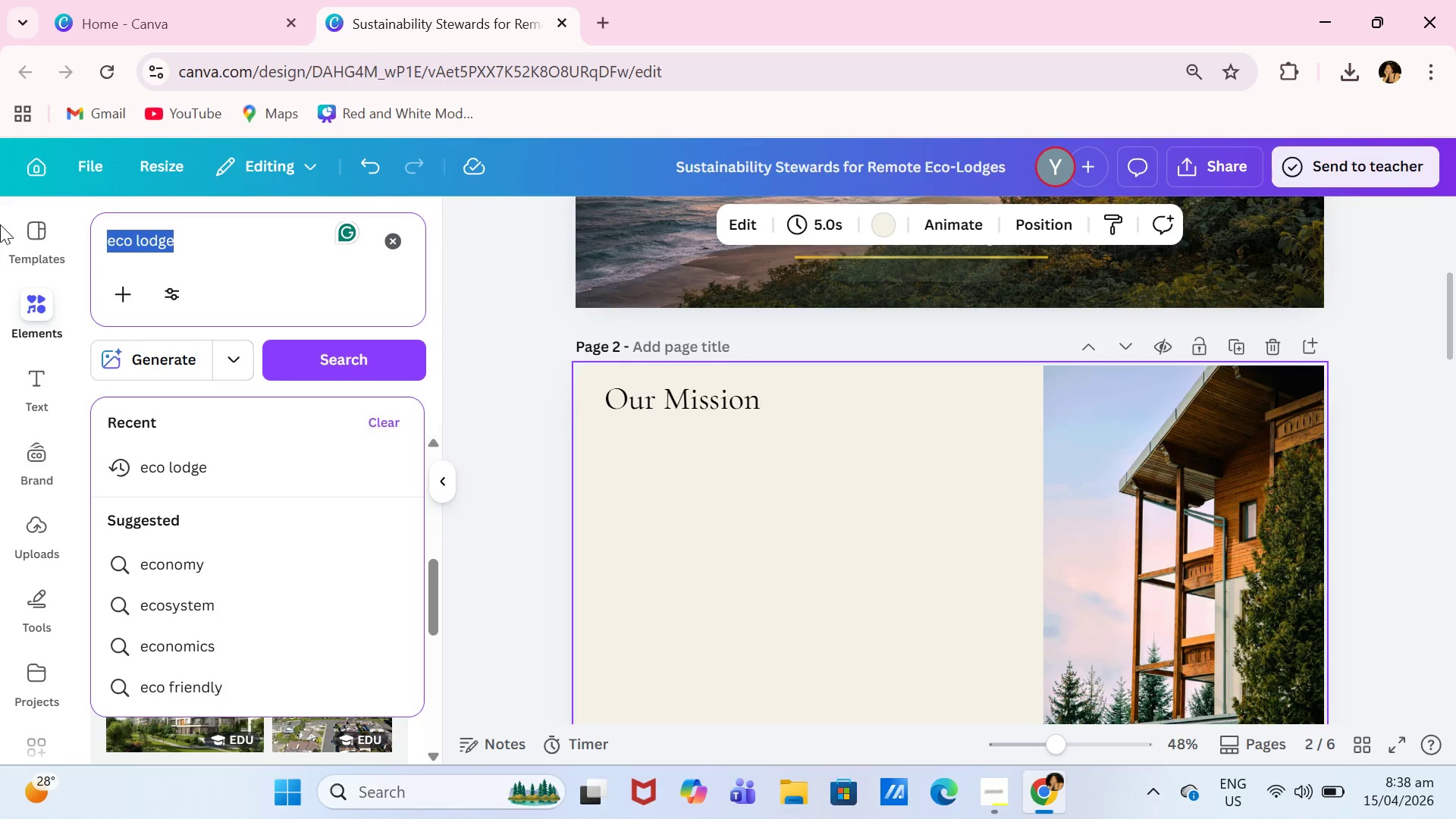 
type(papr)
key(Backspace)
type(er texture)
 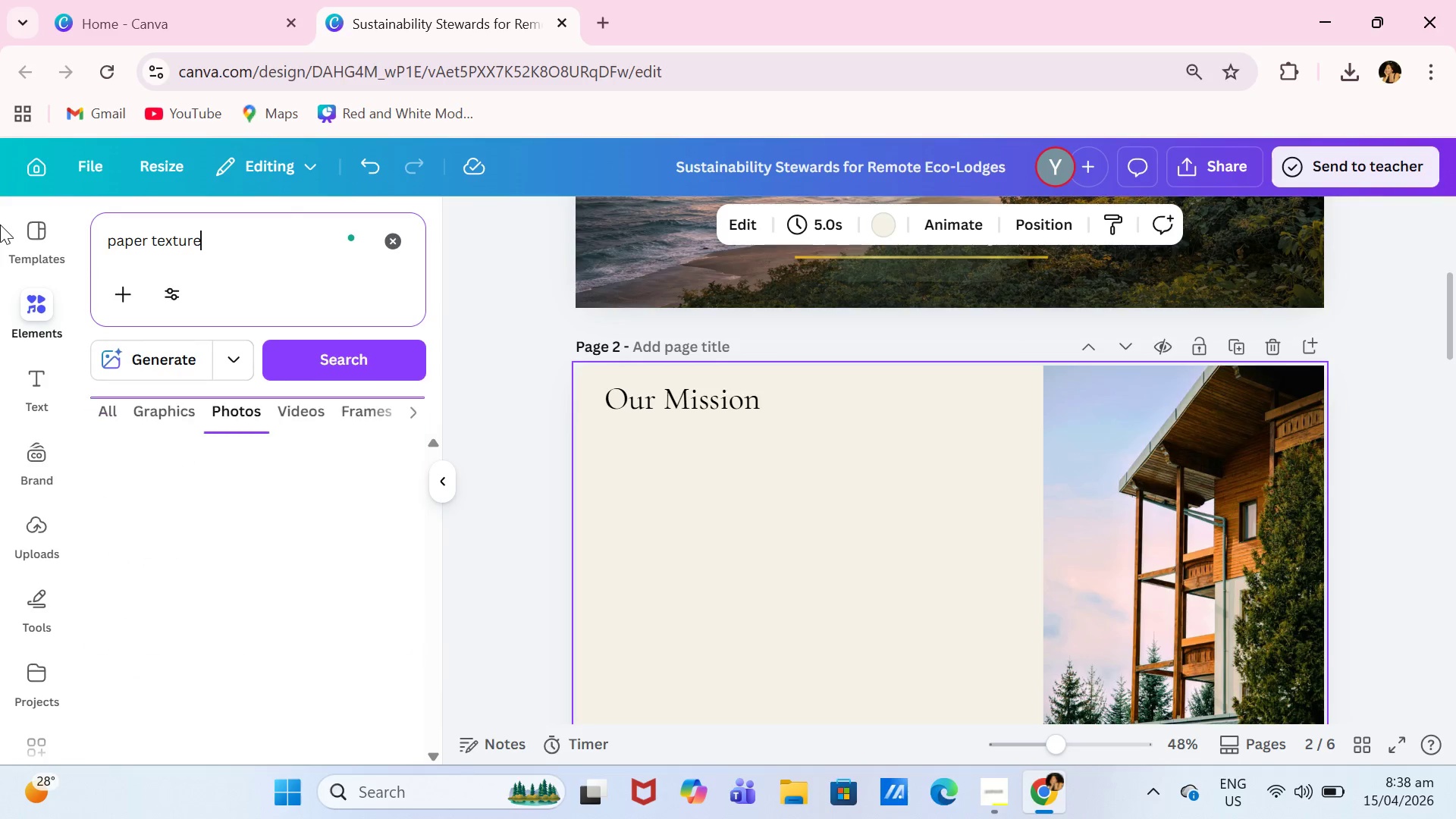 
key(Enter)
 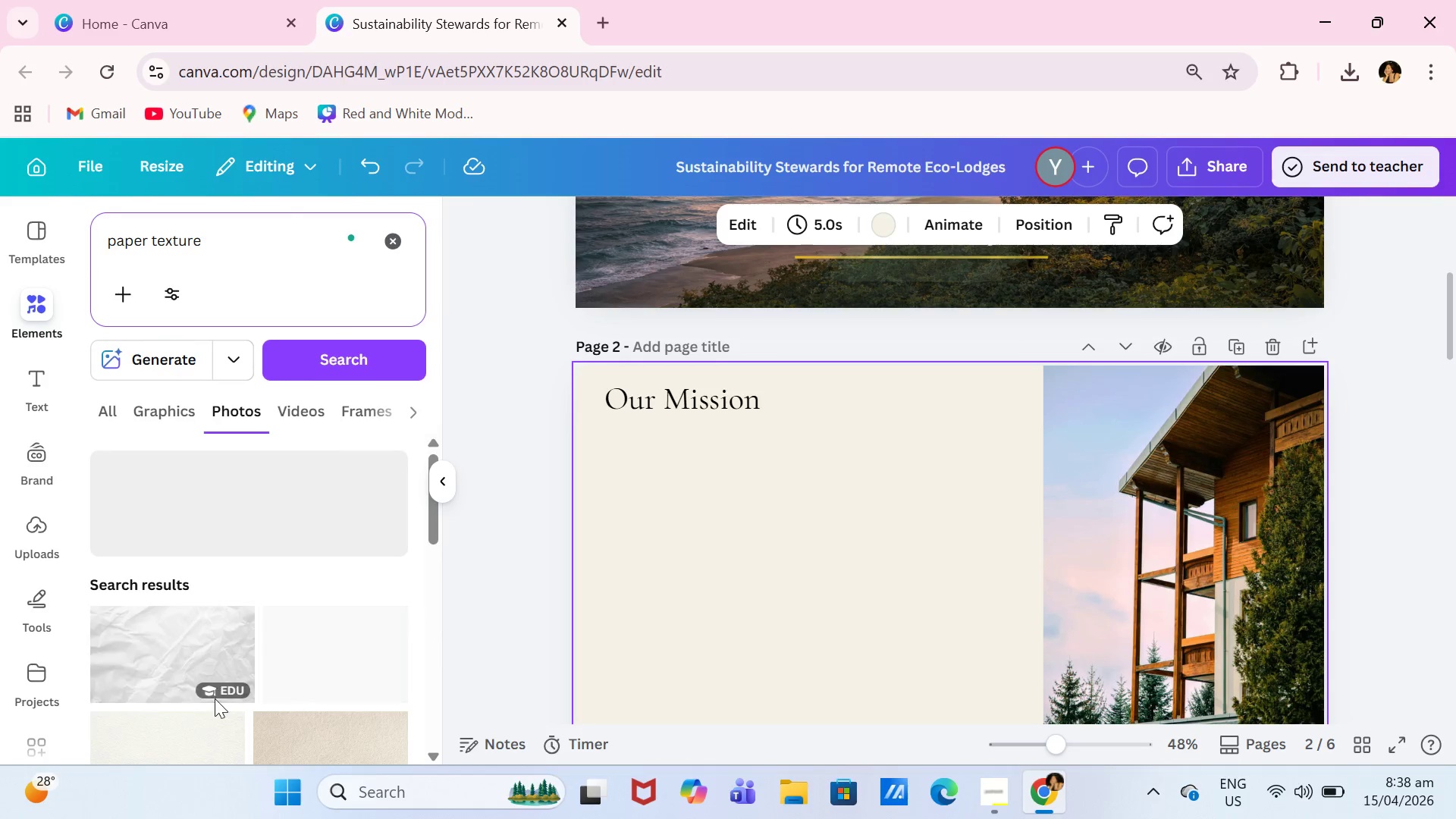 
scroll: coordinate [319, 730], scroll_direction: down, amount: 1.0
 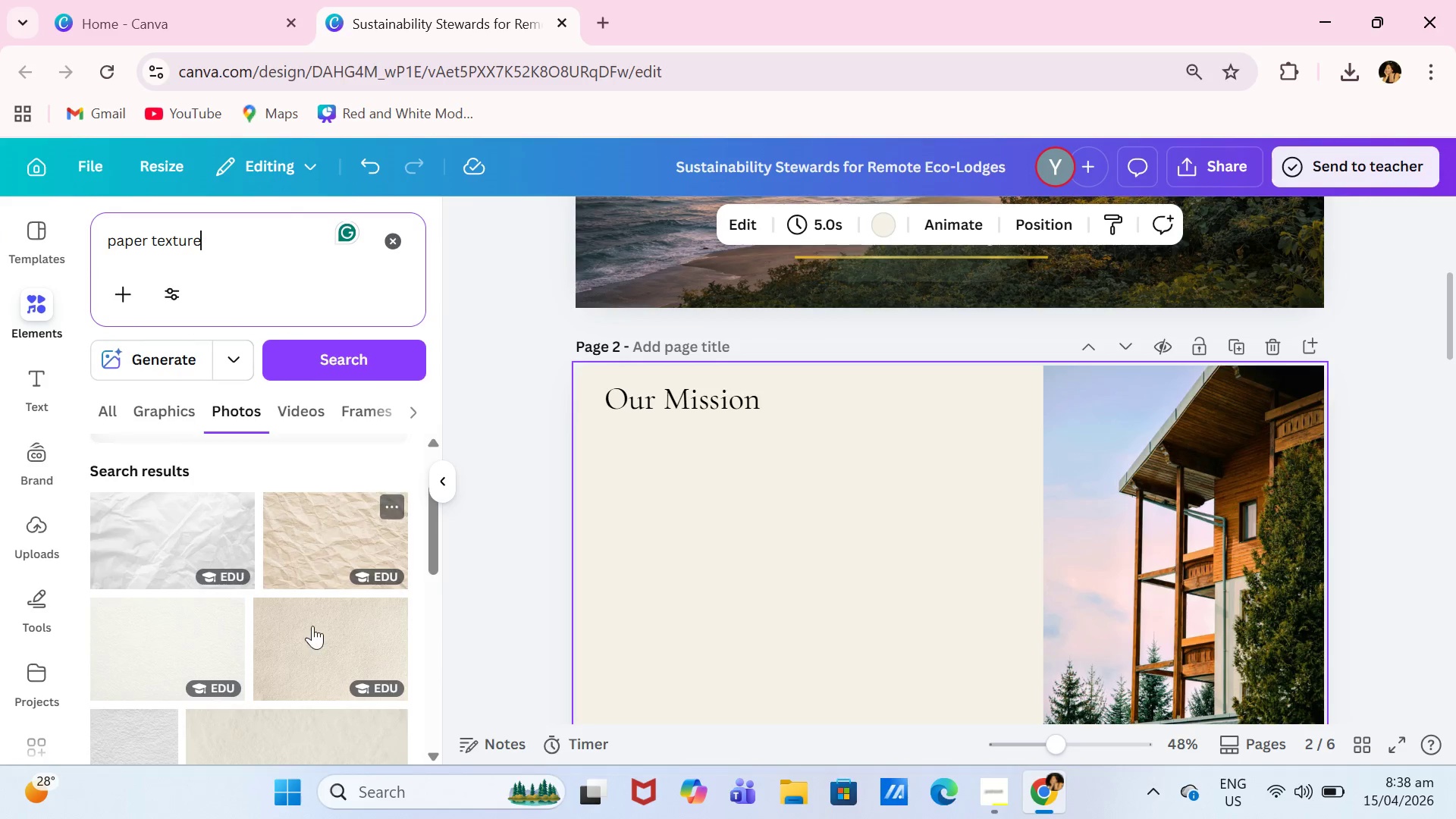 
left_click([313, 633])
 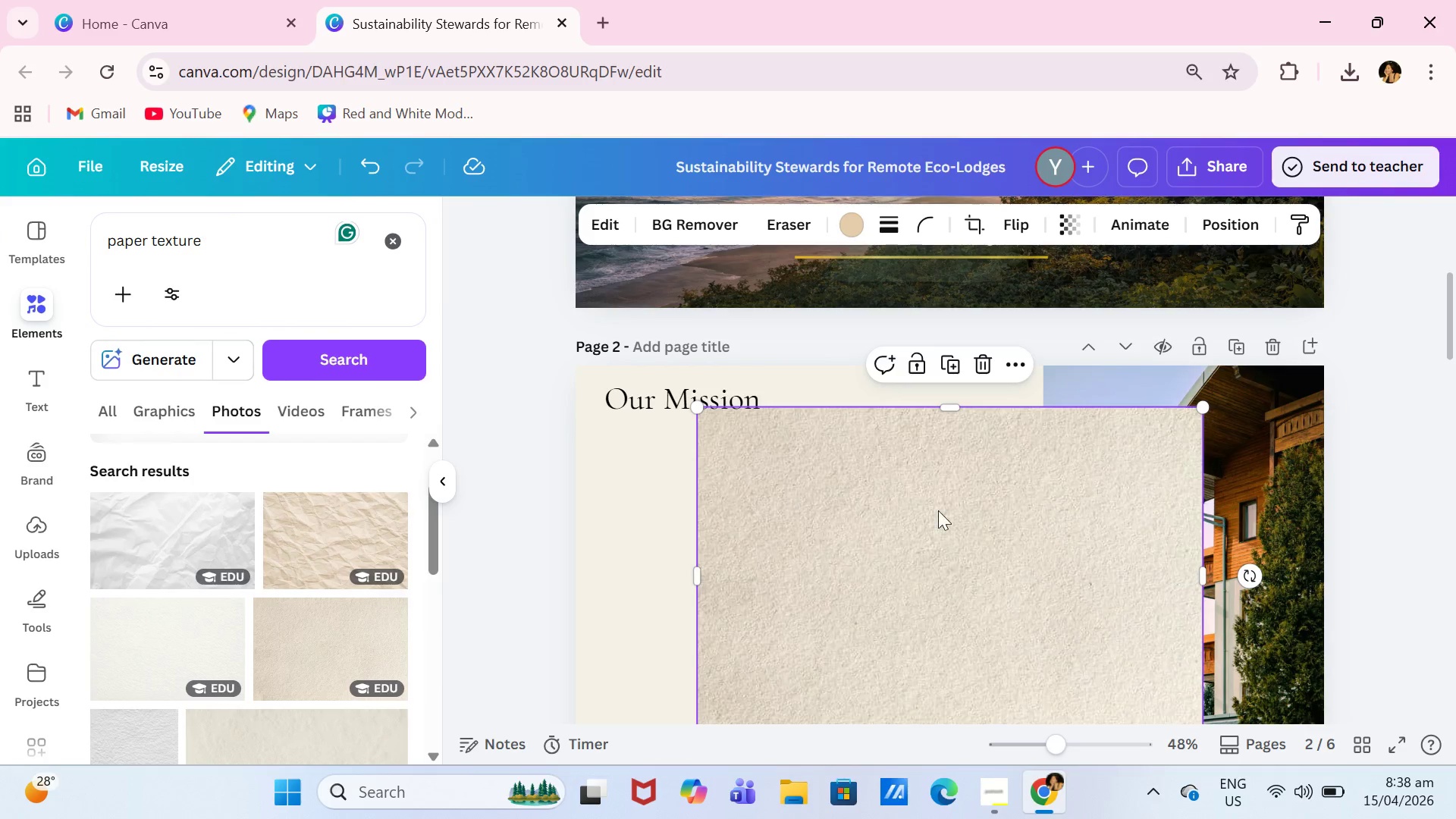 
left_click_drag(start_coordinate=[930, 510], to_coordinate=[814, 466])
 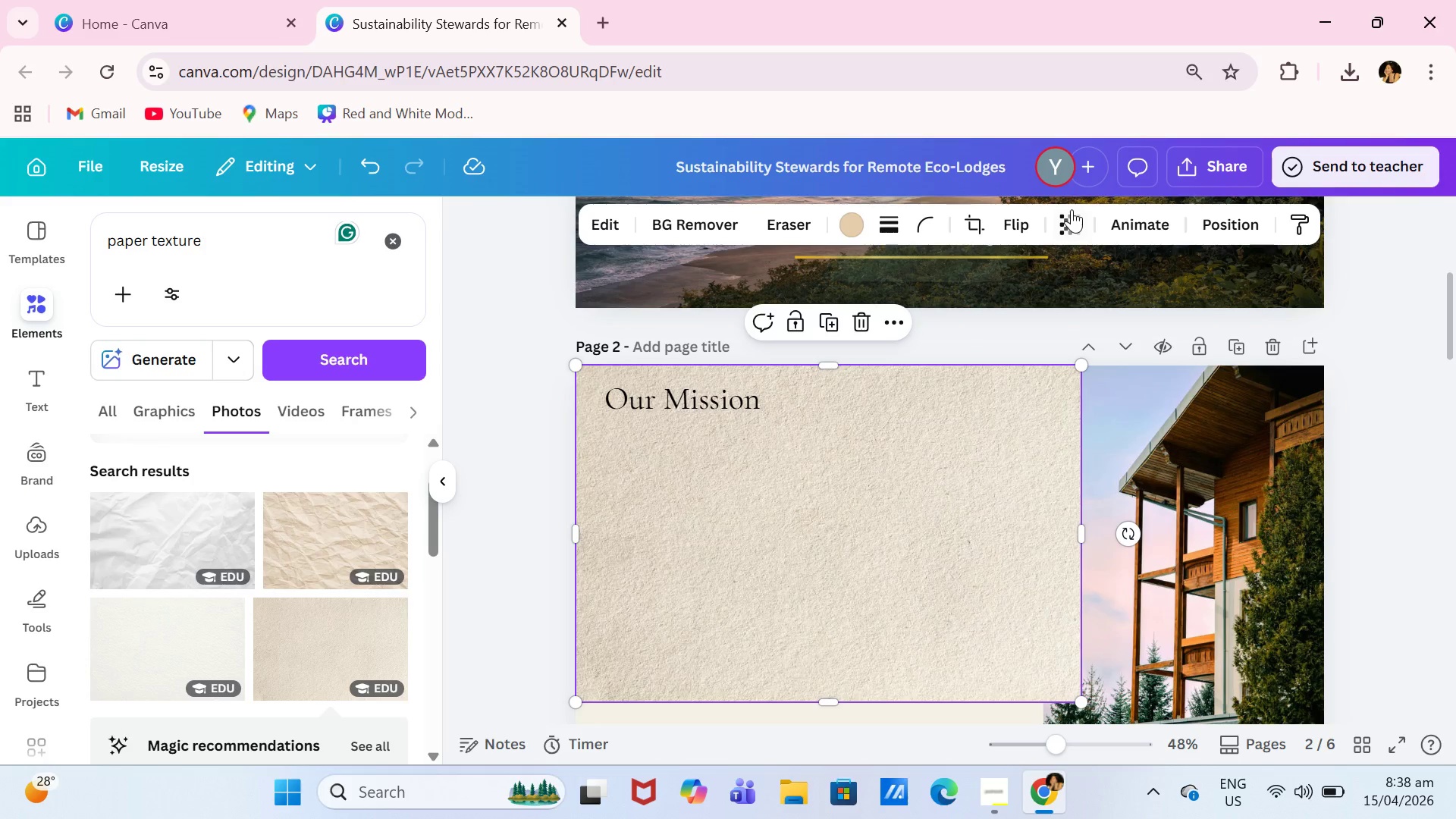 
left_click([1072, 215])
 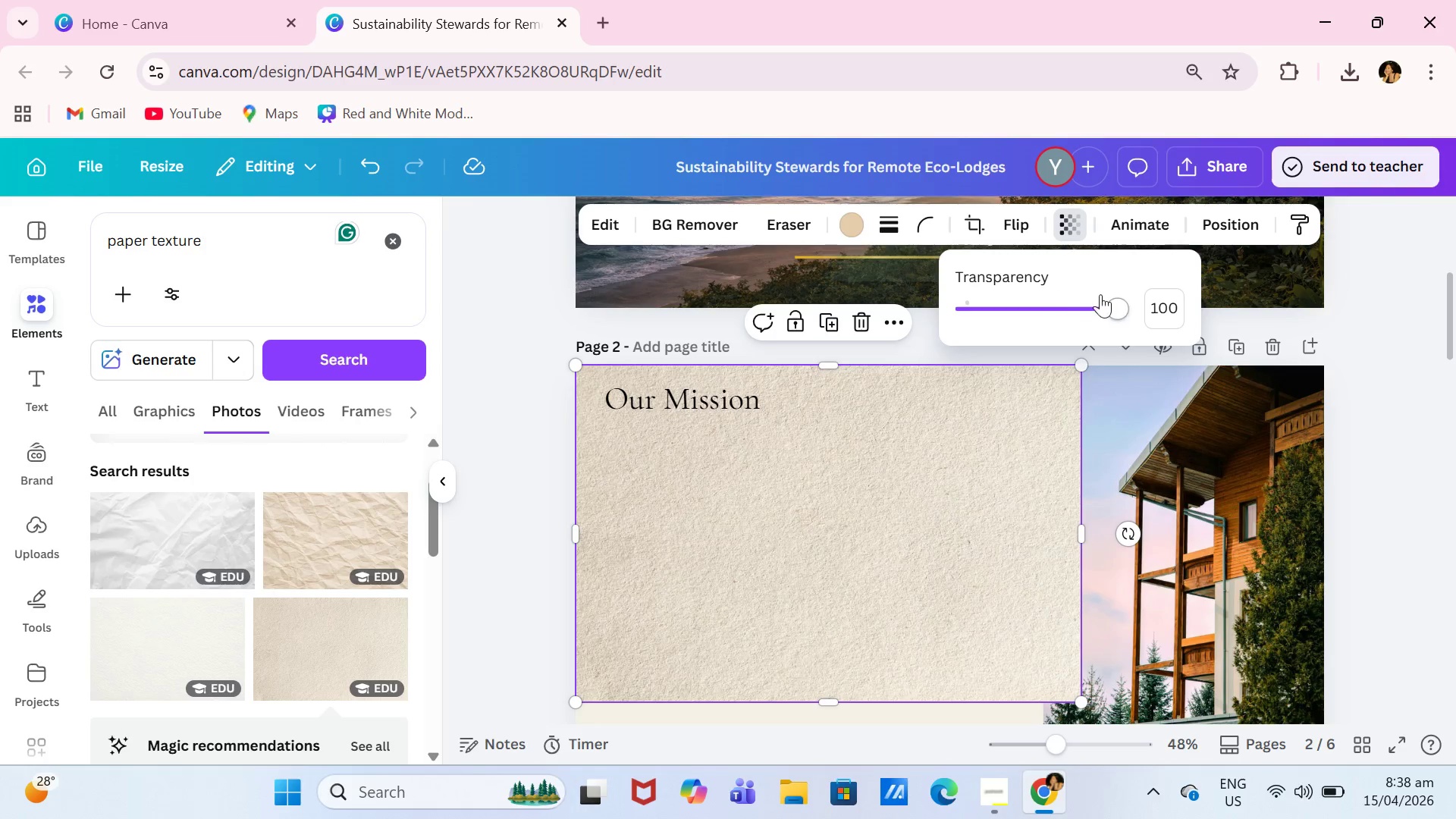 
left_click_drag(start_coordinate=[1102, 300], to_coordinate=[1038, 325])
 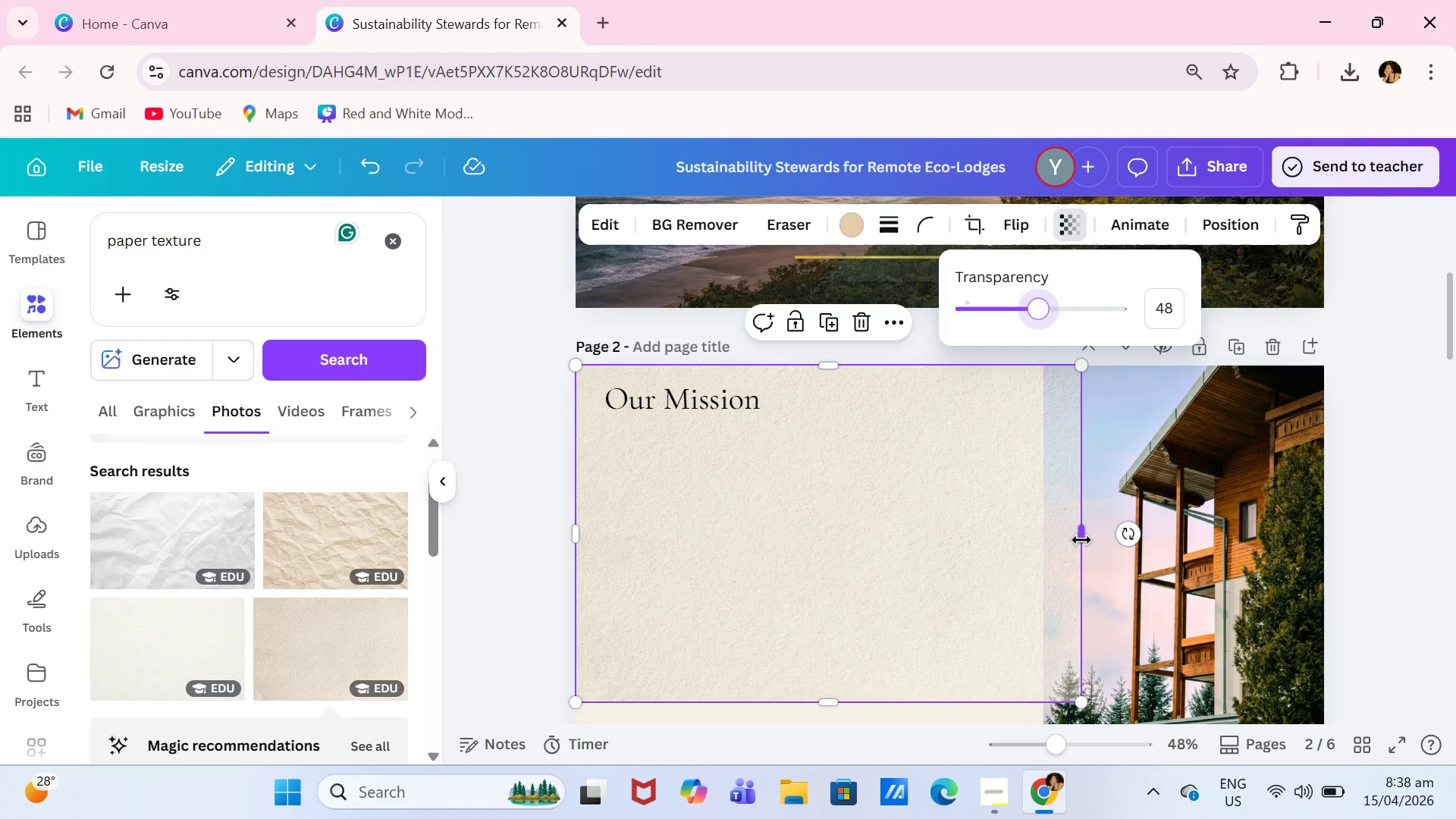 
left_click_drag(start_coordinate=[1074, 541], to_coordinate=[1024, 544])
 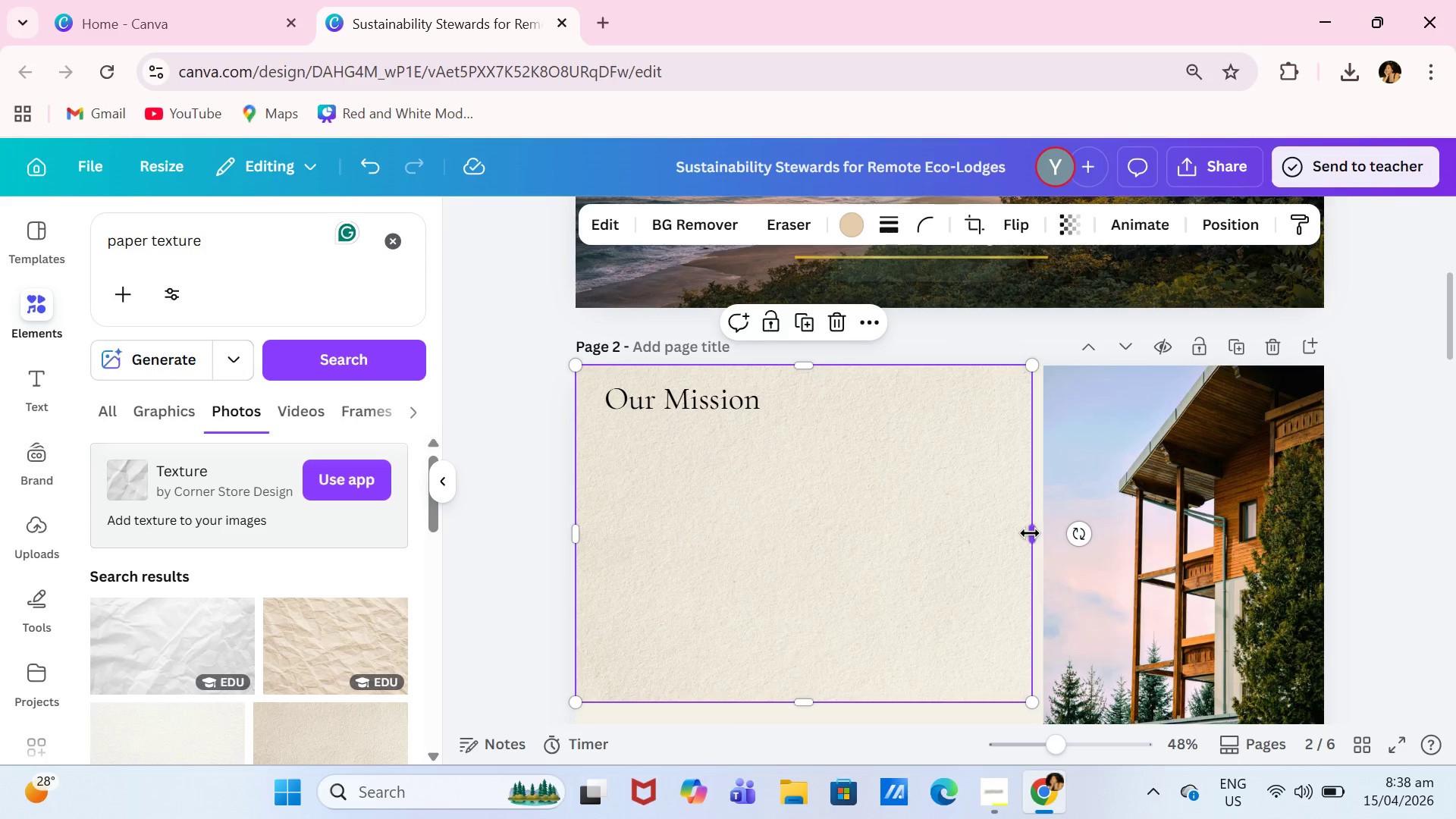 
left_click_drag(start_coordinate=[1034, 532], to_coordinate=[1042, 534])
 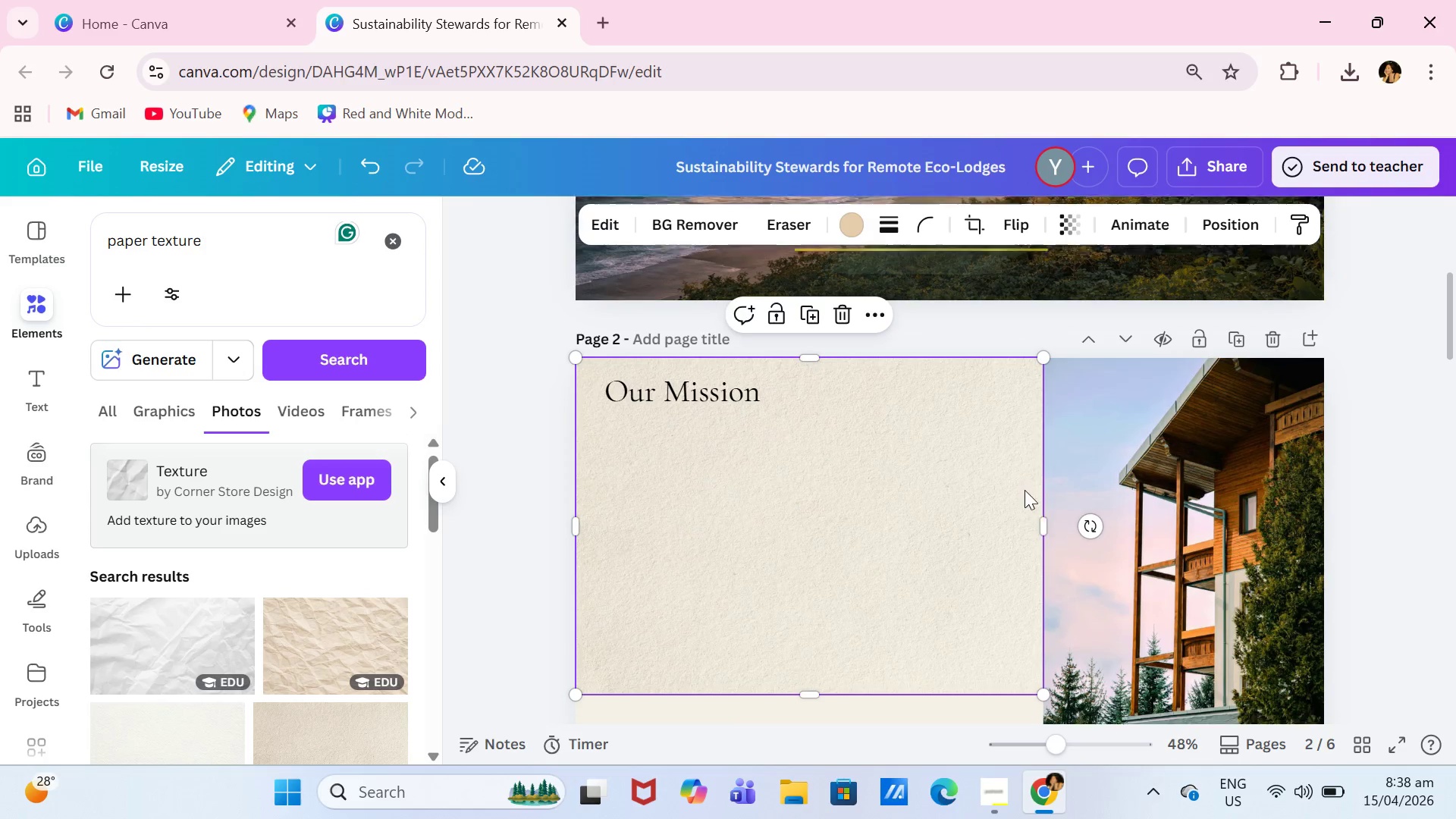 
scroll: coordinate [1025, 490], scroll_direction: down, amount: 3.0
 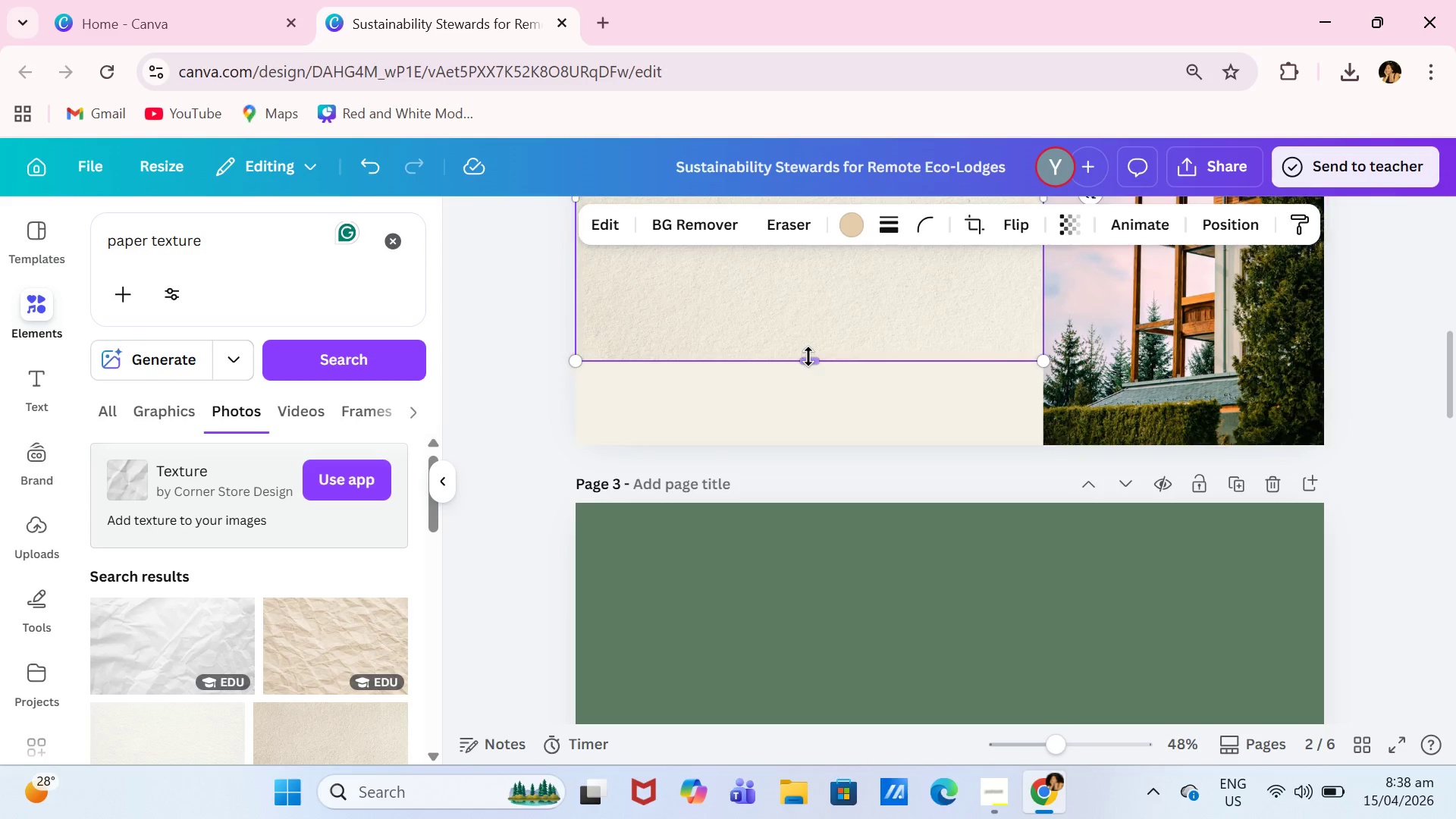 
left_click_drag(start_coordinate=[808, 356], to_coordinate=[808, 447])
 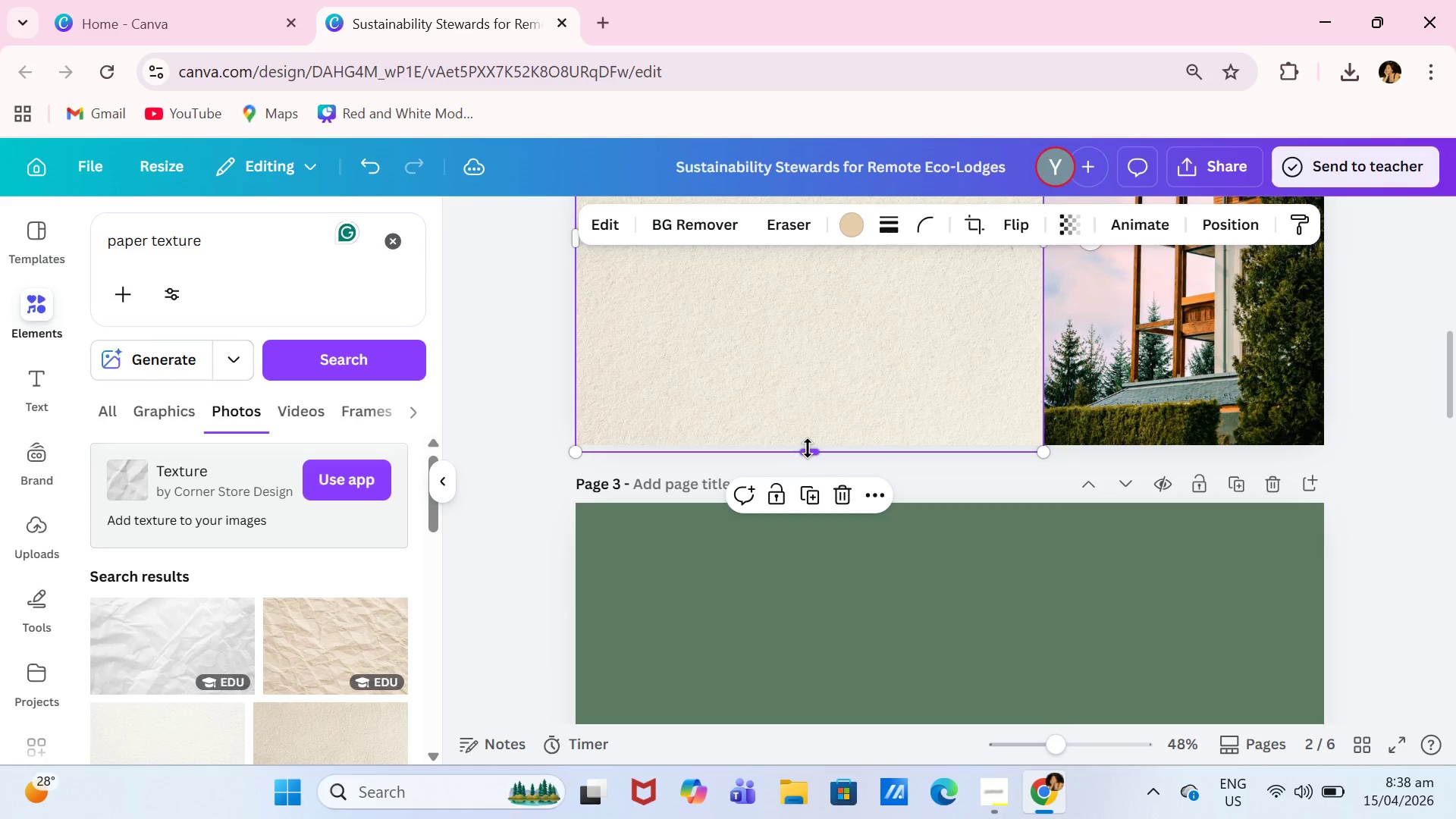 
left_click([808, 448])
 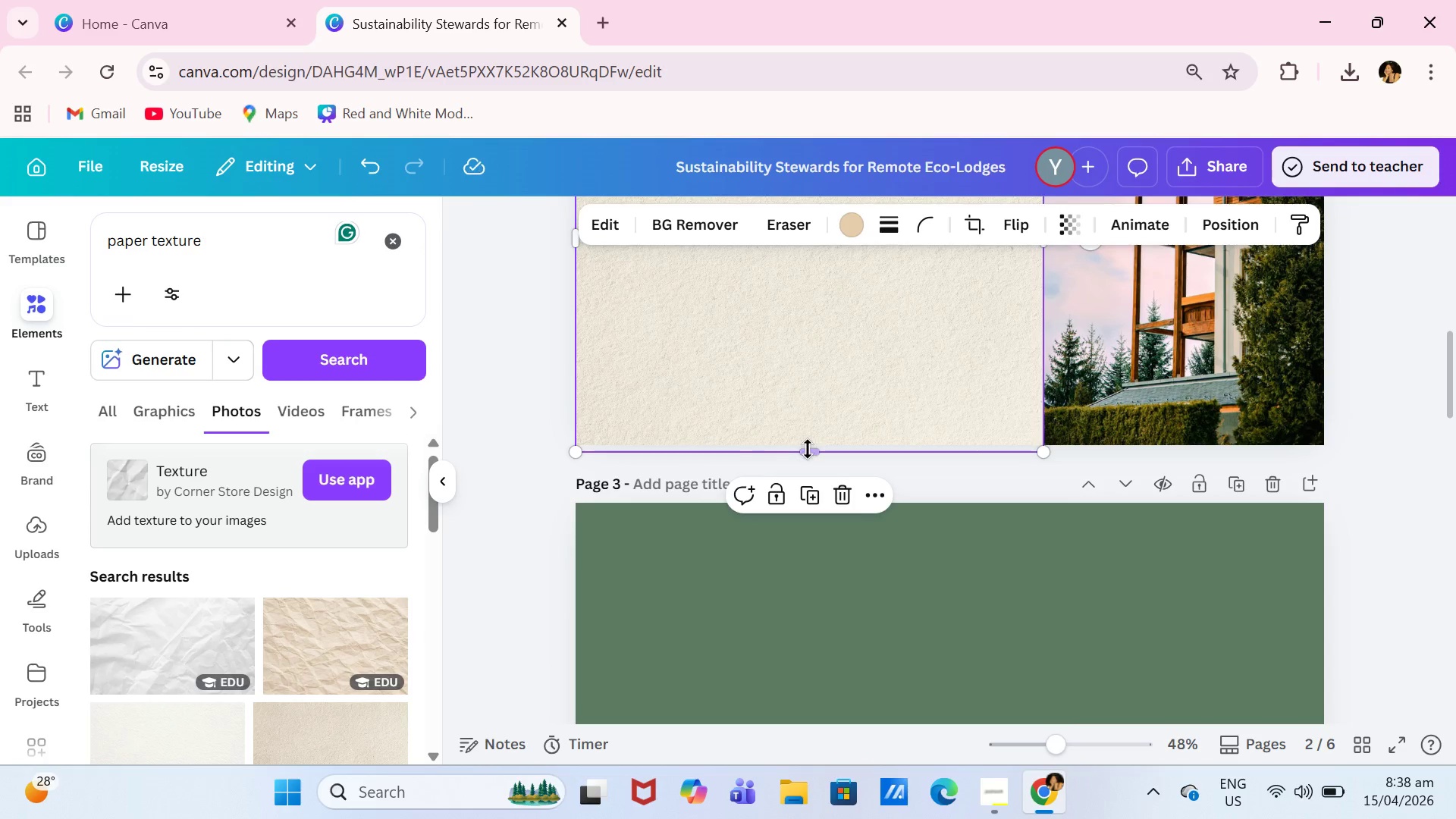 
left_click_drag(start_coordinate=[808, 450], to_coordinate=[812, 441])
 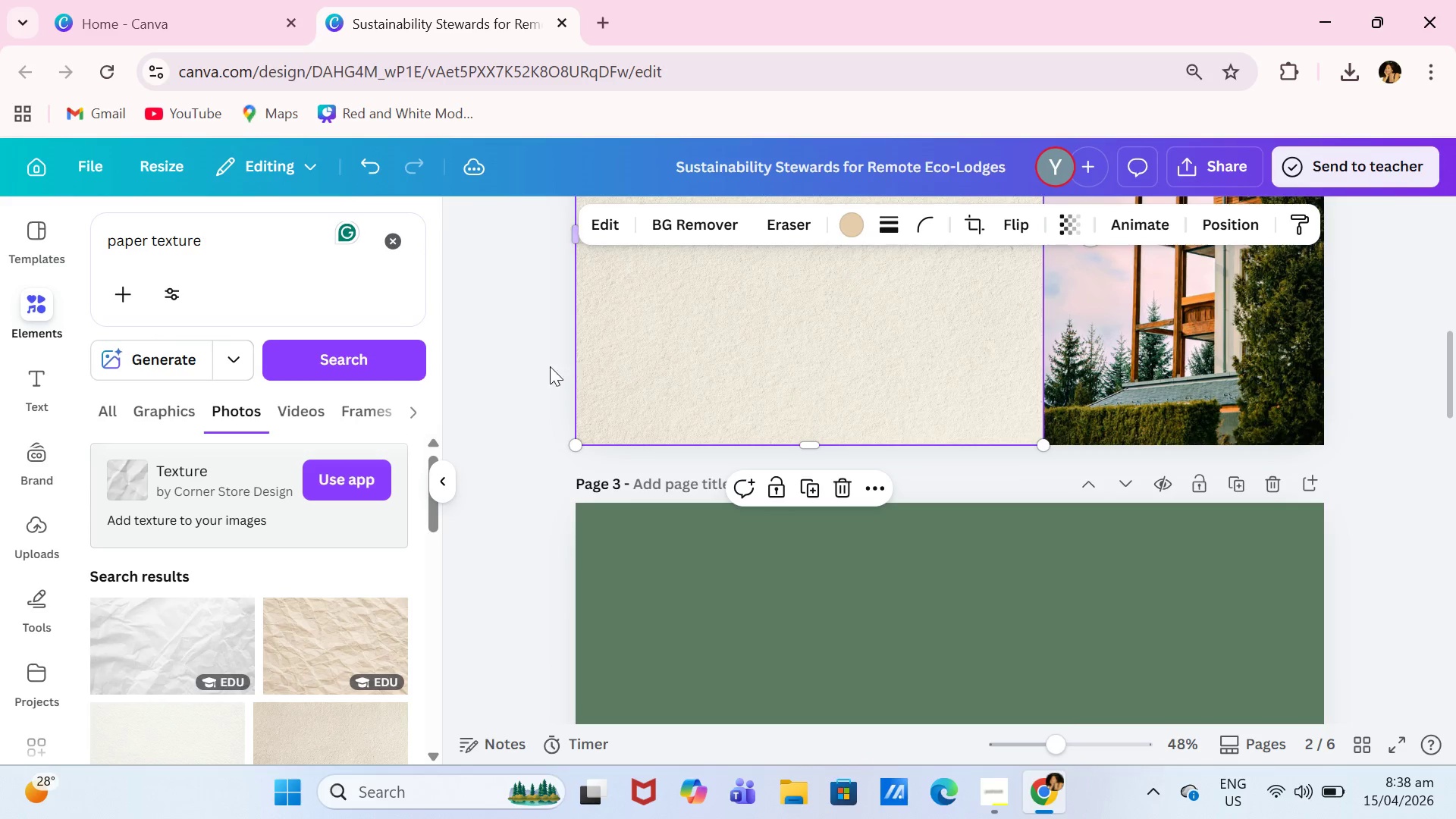 
left_click([542, 365])
 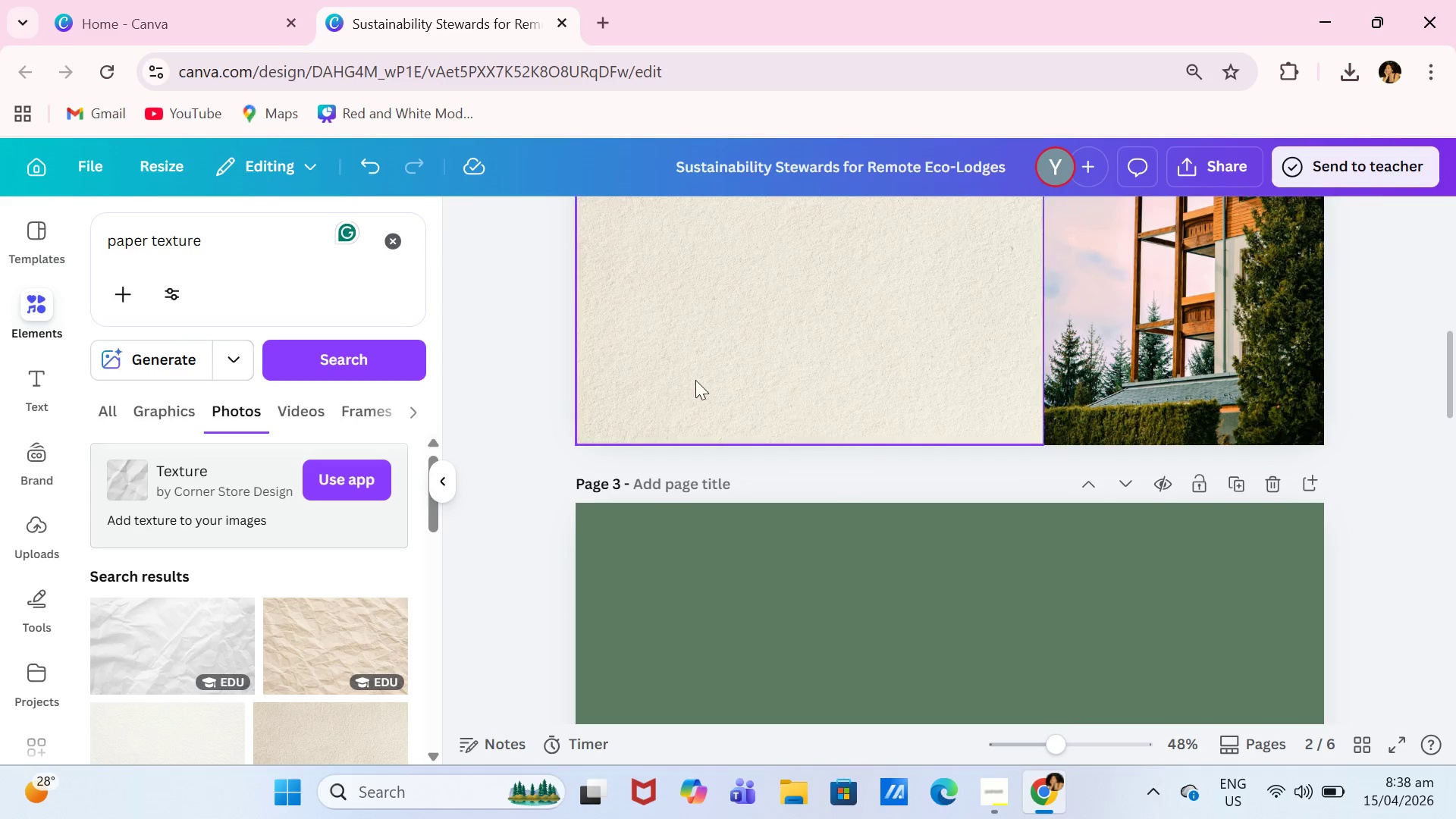 
scroll: coordinate [730, 381], scroll_direction: up, amount: 2.0
 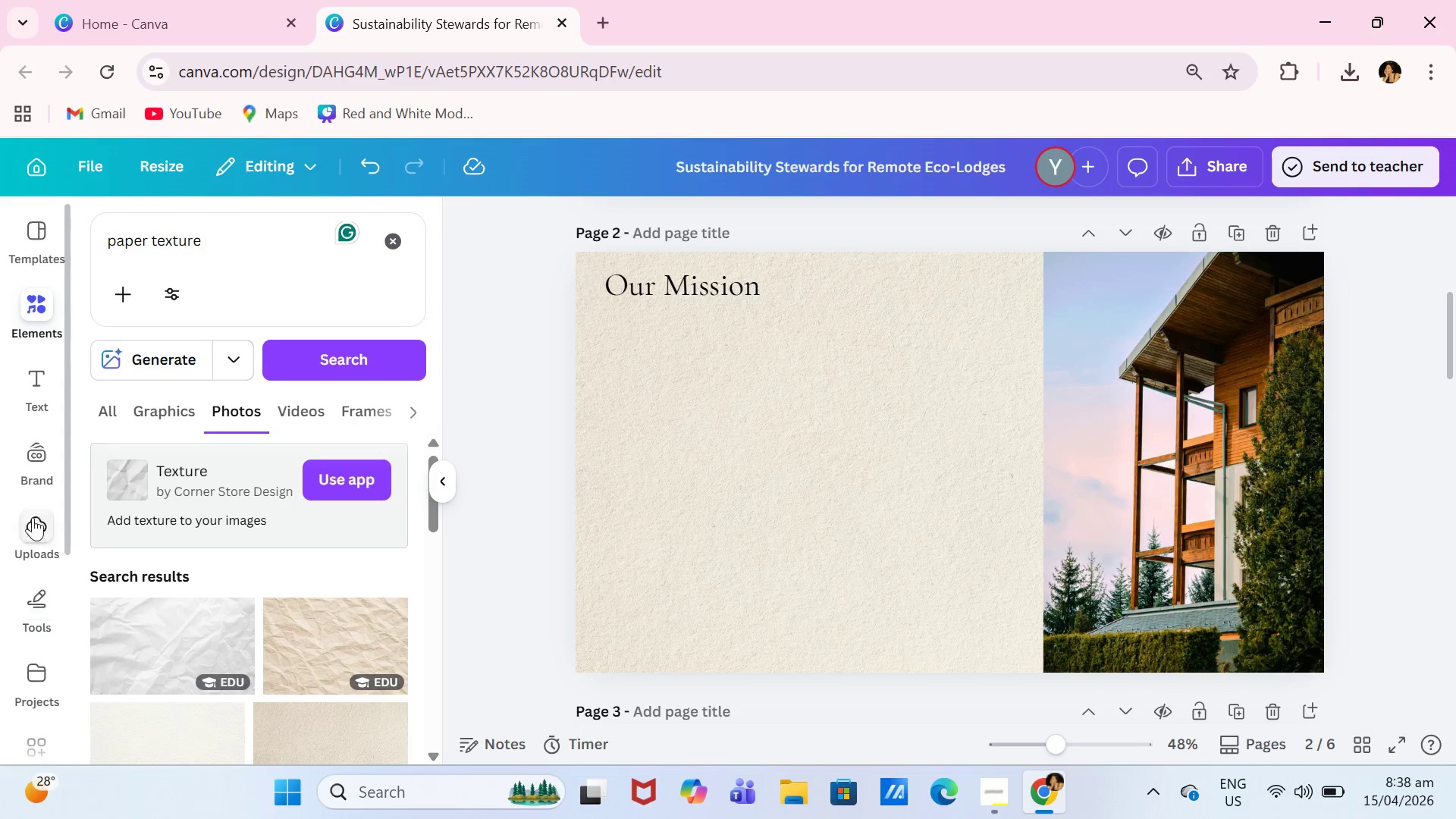 
left_click([42, 420])
 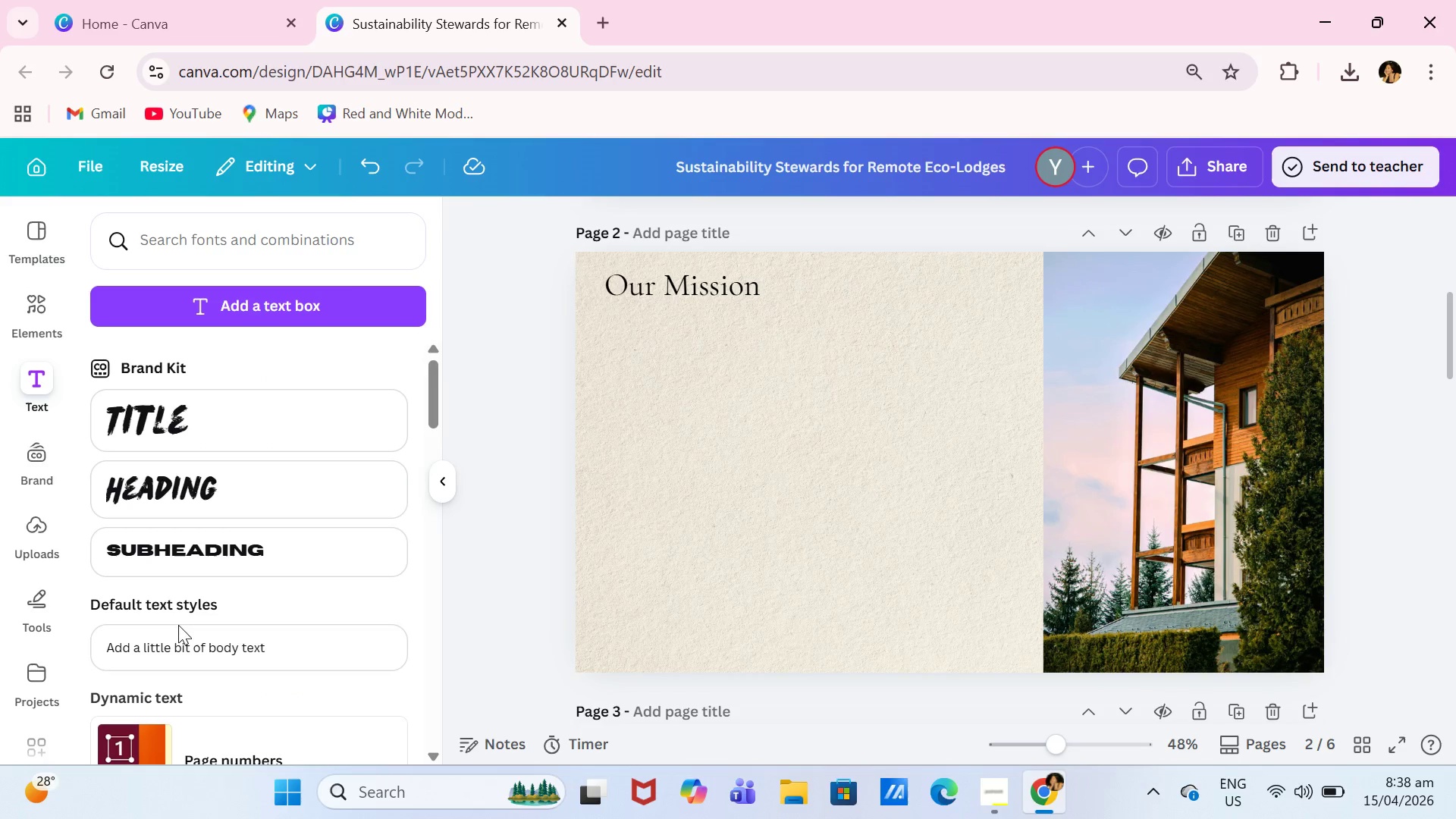 
left_click([228, 646])
 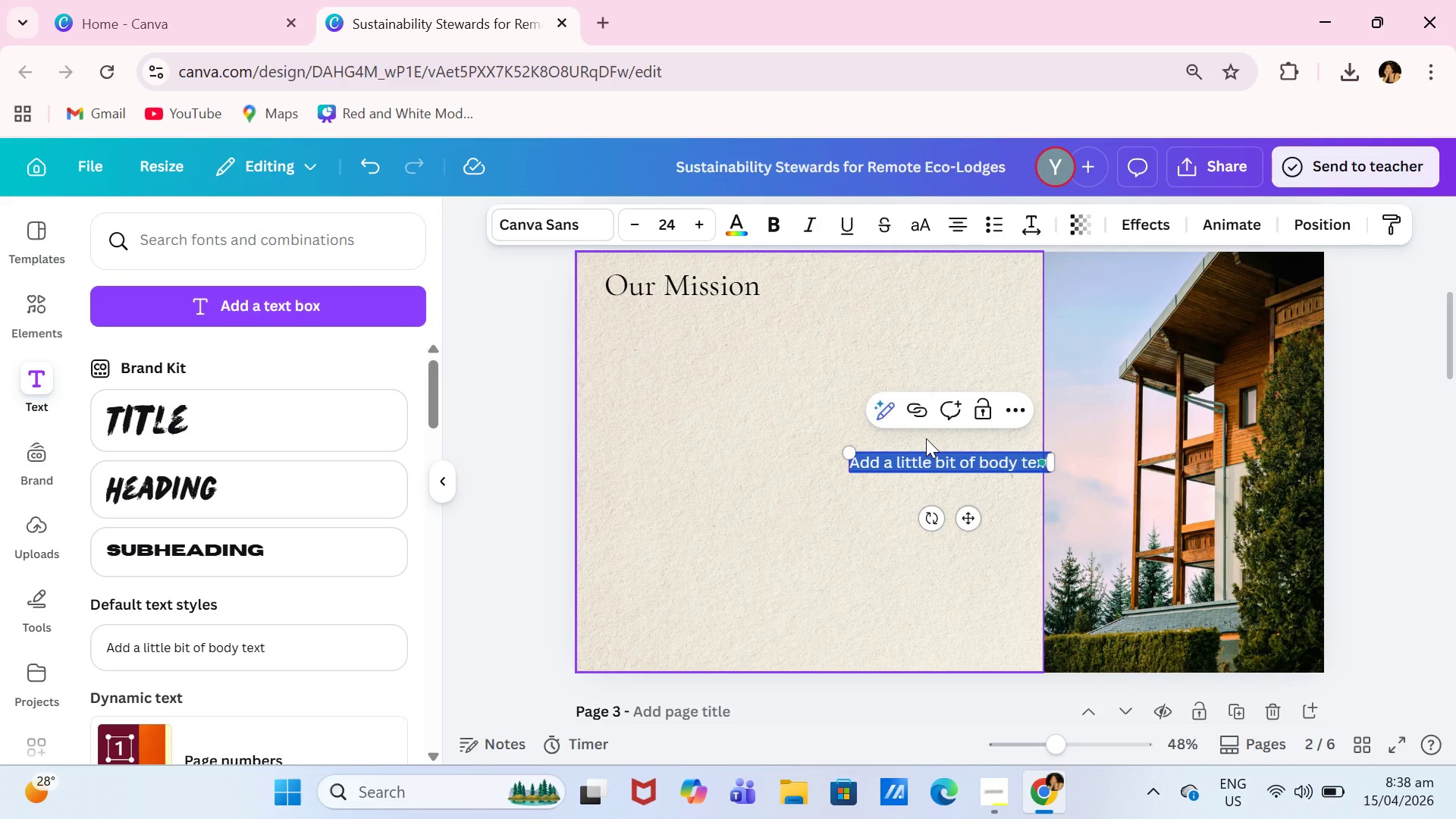 
type(At Hpr)
key(Backspace)
key(Backspace)
type(orizon Shift O)
key(Backspace)
type(Consuliting)
key(Backspace)
key(Backspace)
key(Backspace)
key(Backspace)
key(Backspace)
key(Backspace)
type(lting )
key(Backspace)
type(, w )
key(Backspace)
type(e believe exceptional guest experiences and environmental responsibility must work together.)
 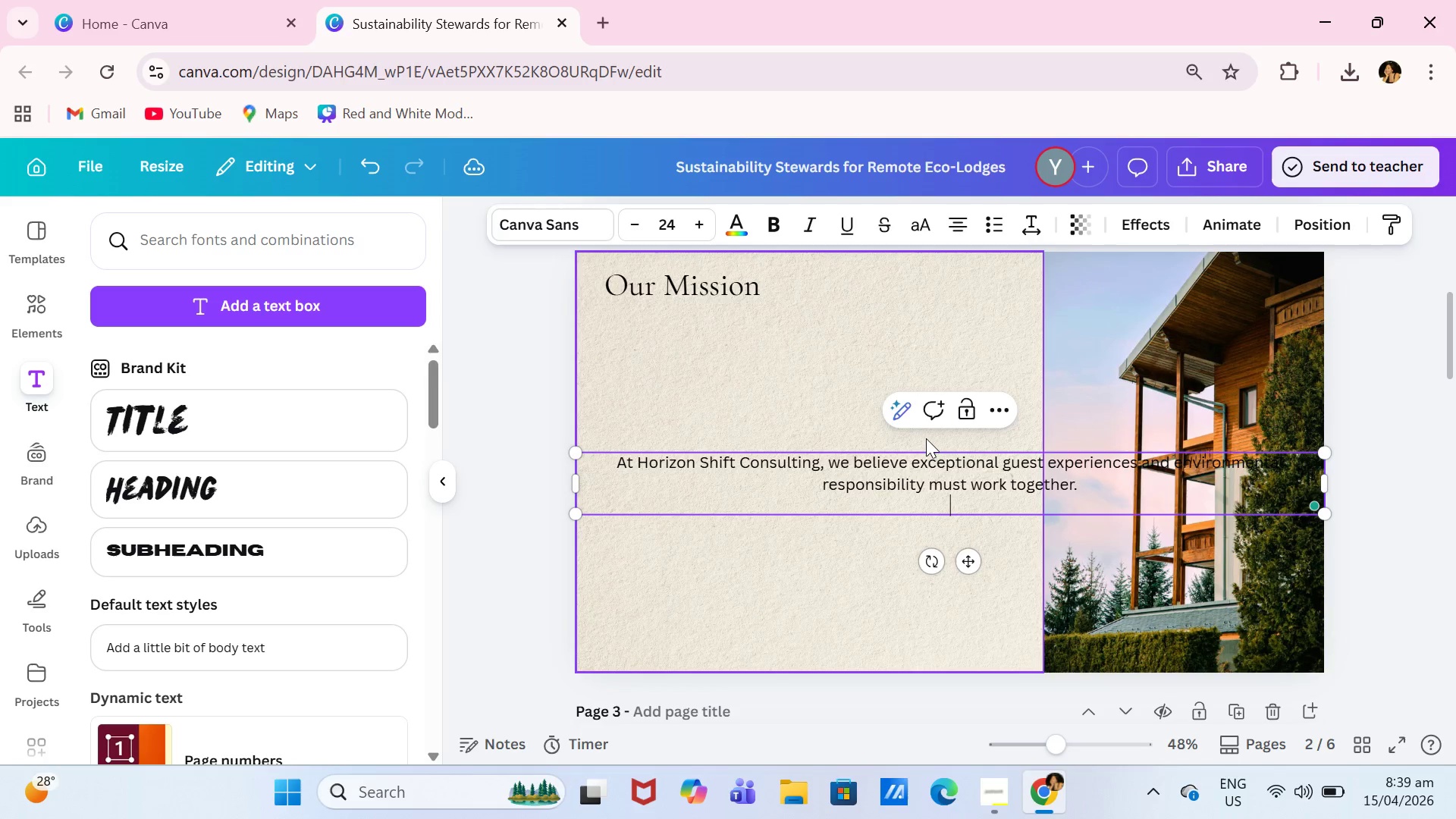 
 